 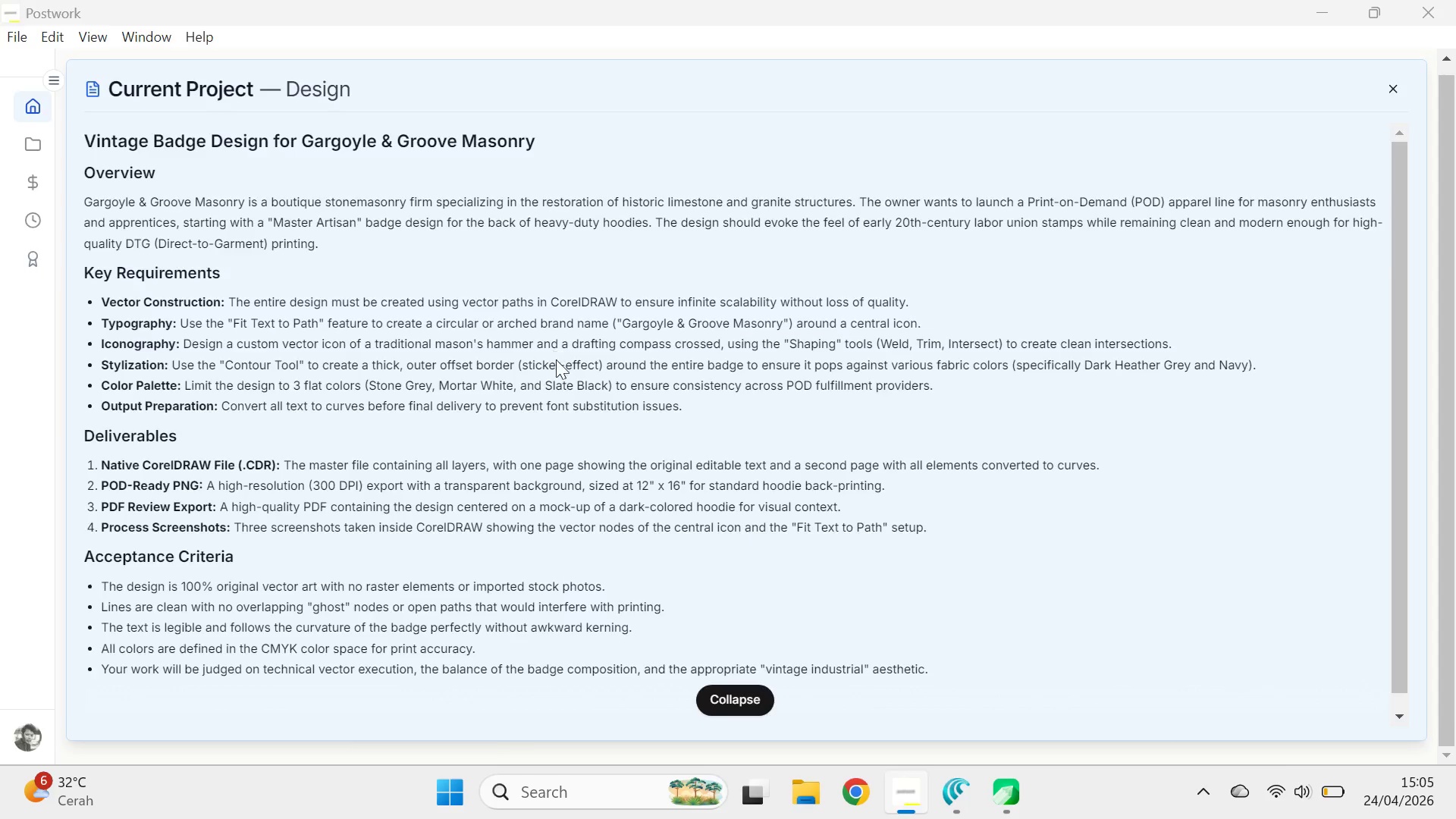 
key(Alt+Tab)
 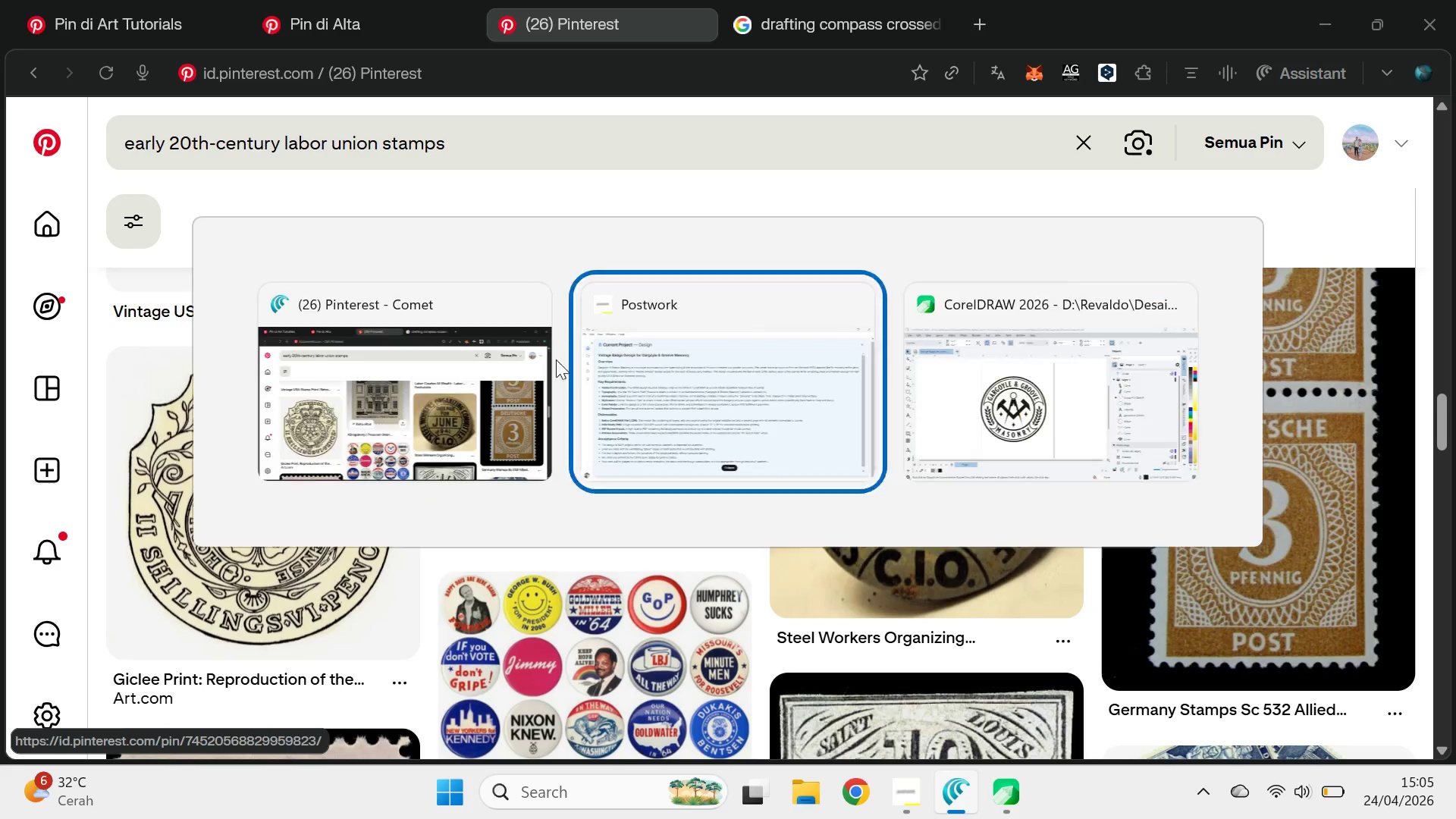 
key(Alt+Tab)
 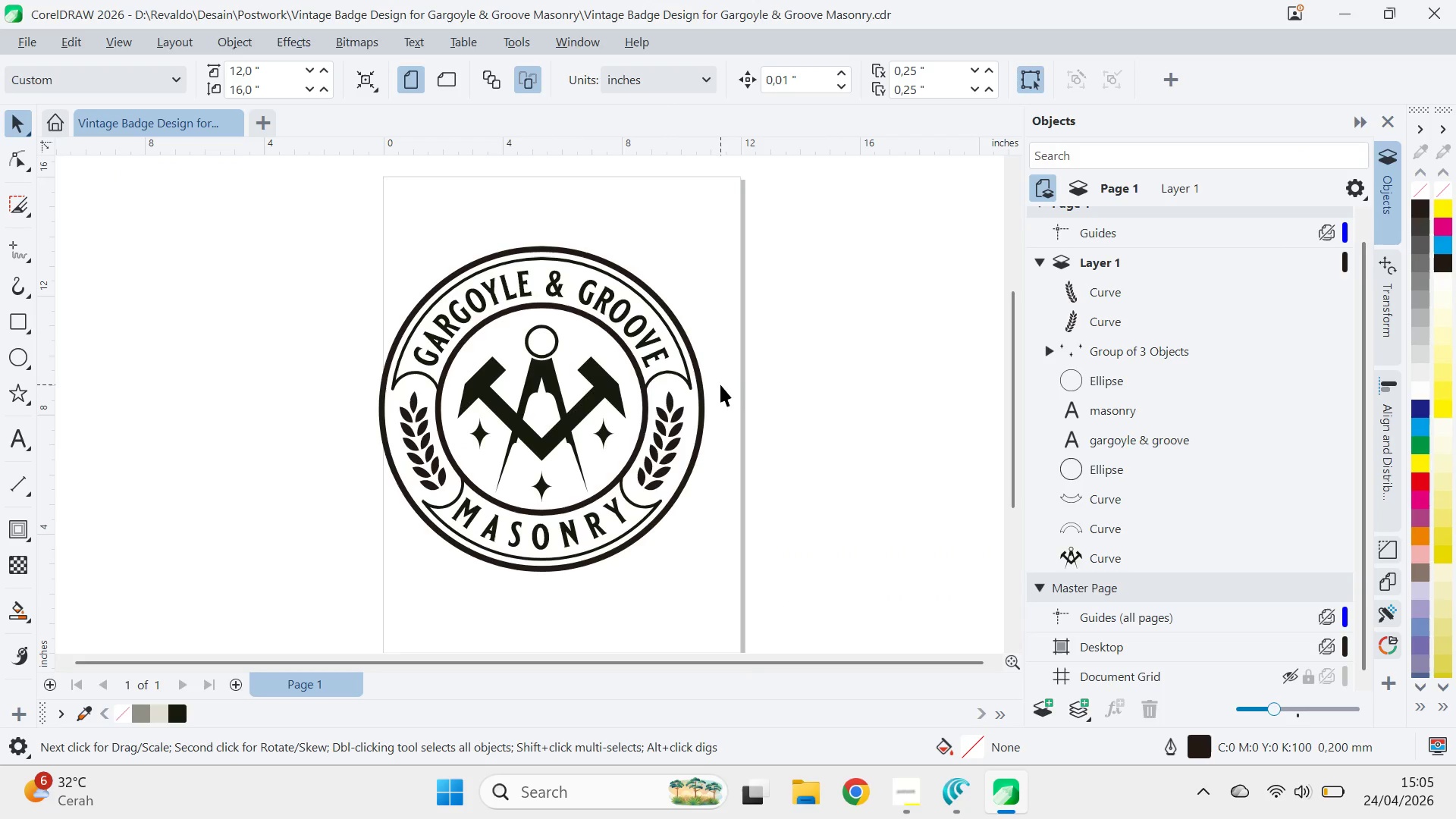 
wait(11.44)
 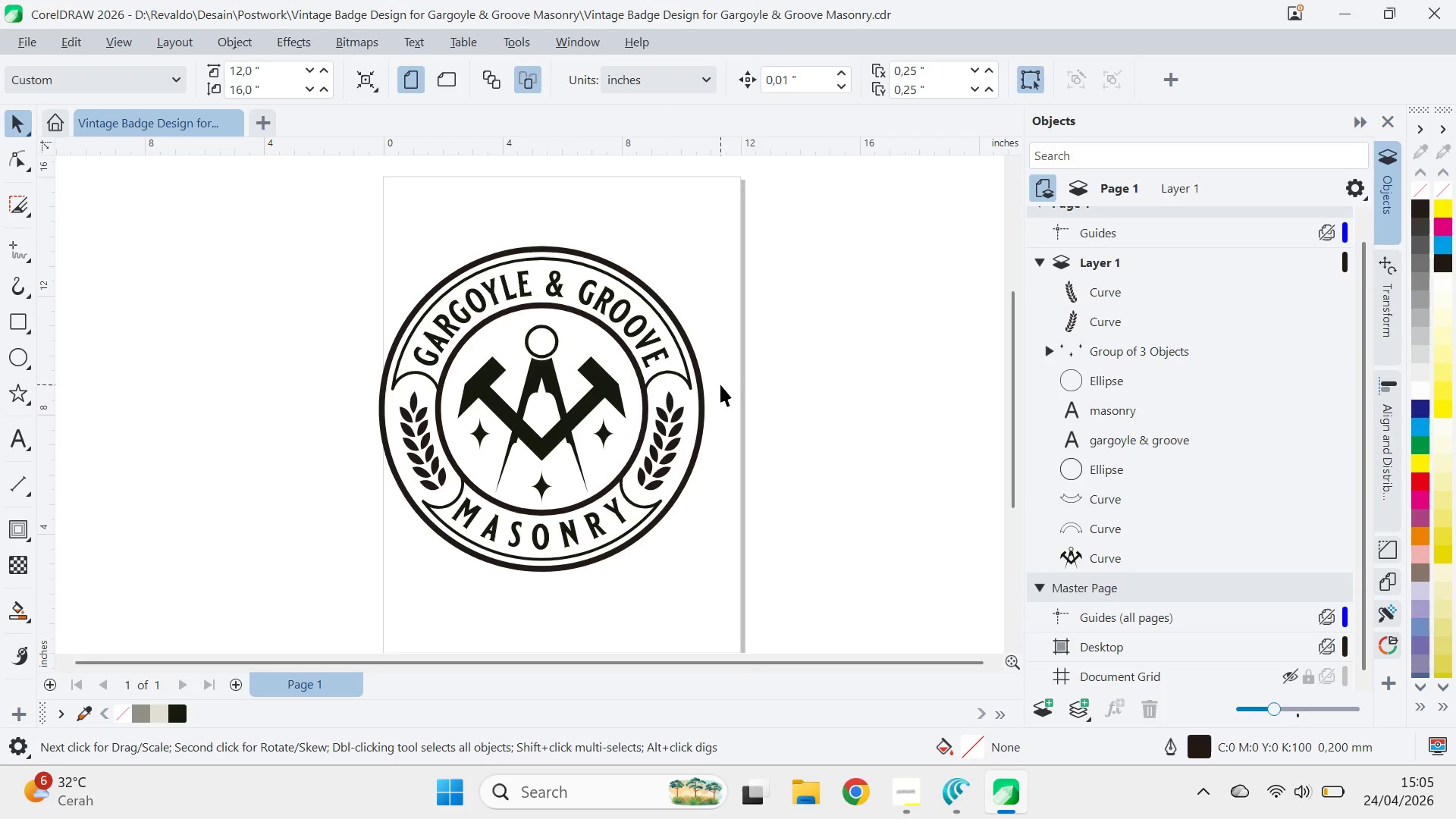 
left_click([647, 419])
 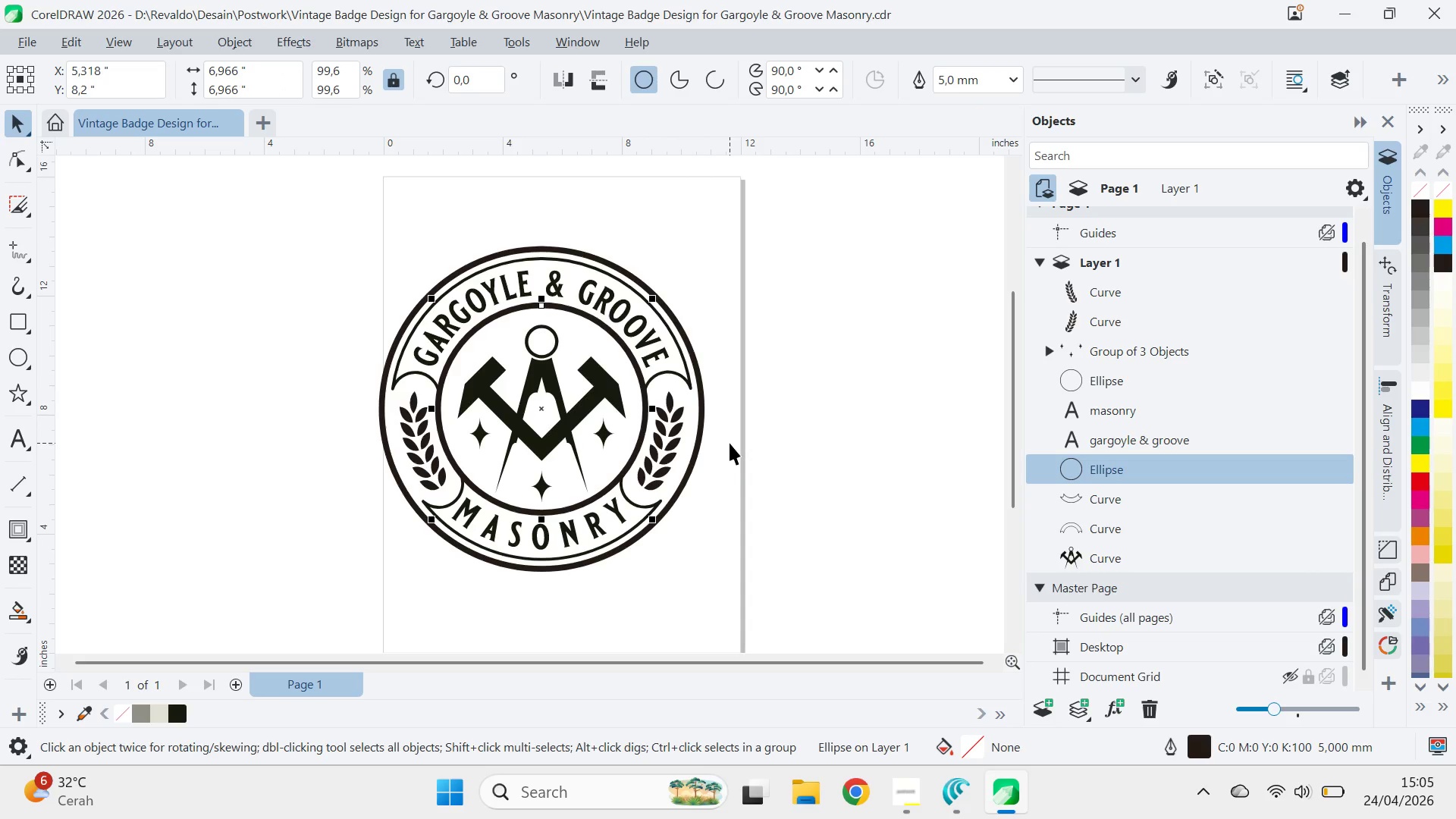 
key(Control+Shift+Q)
 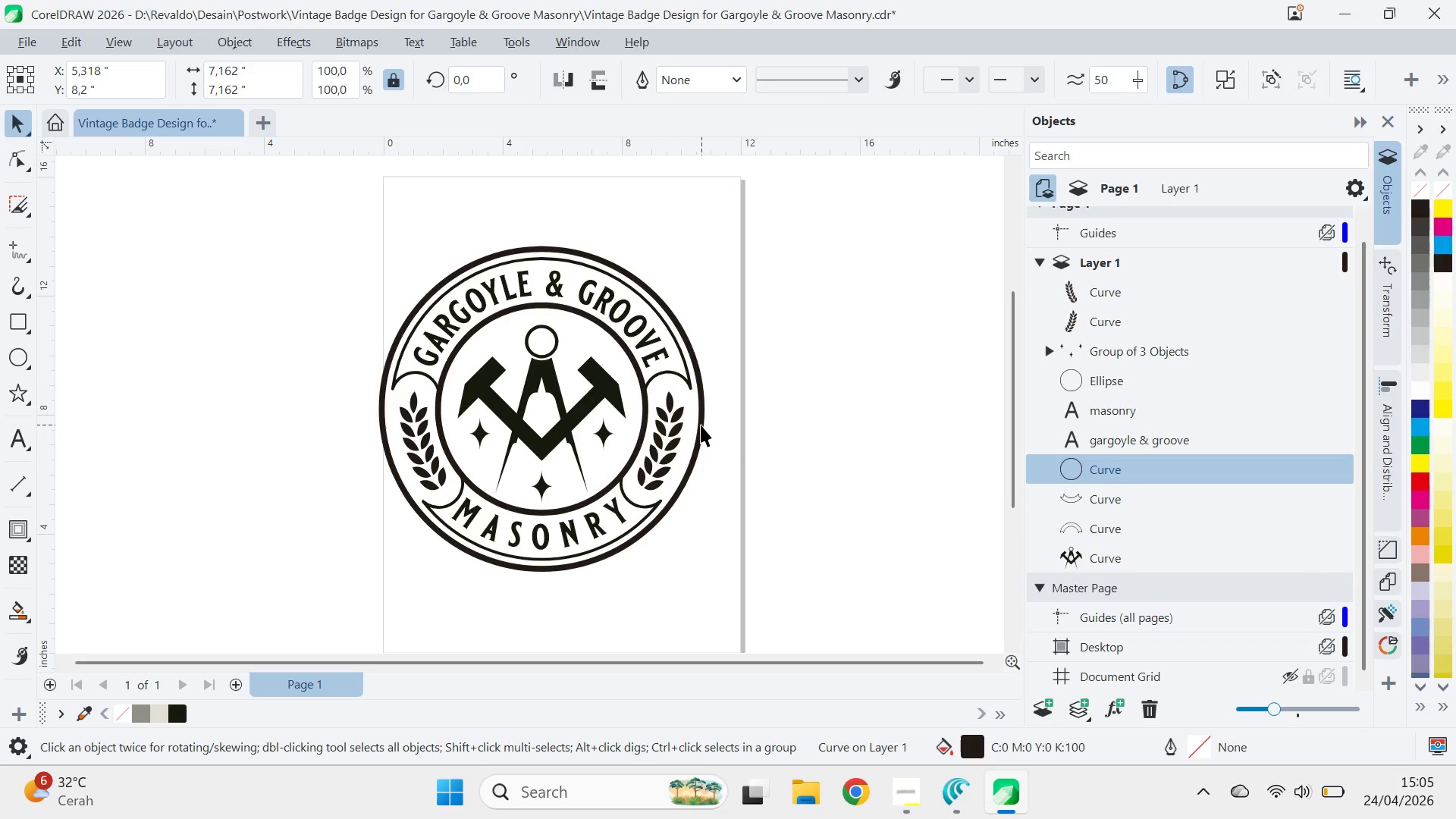 
key(Control+Shift+Q)
 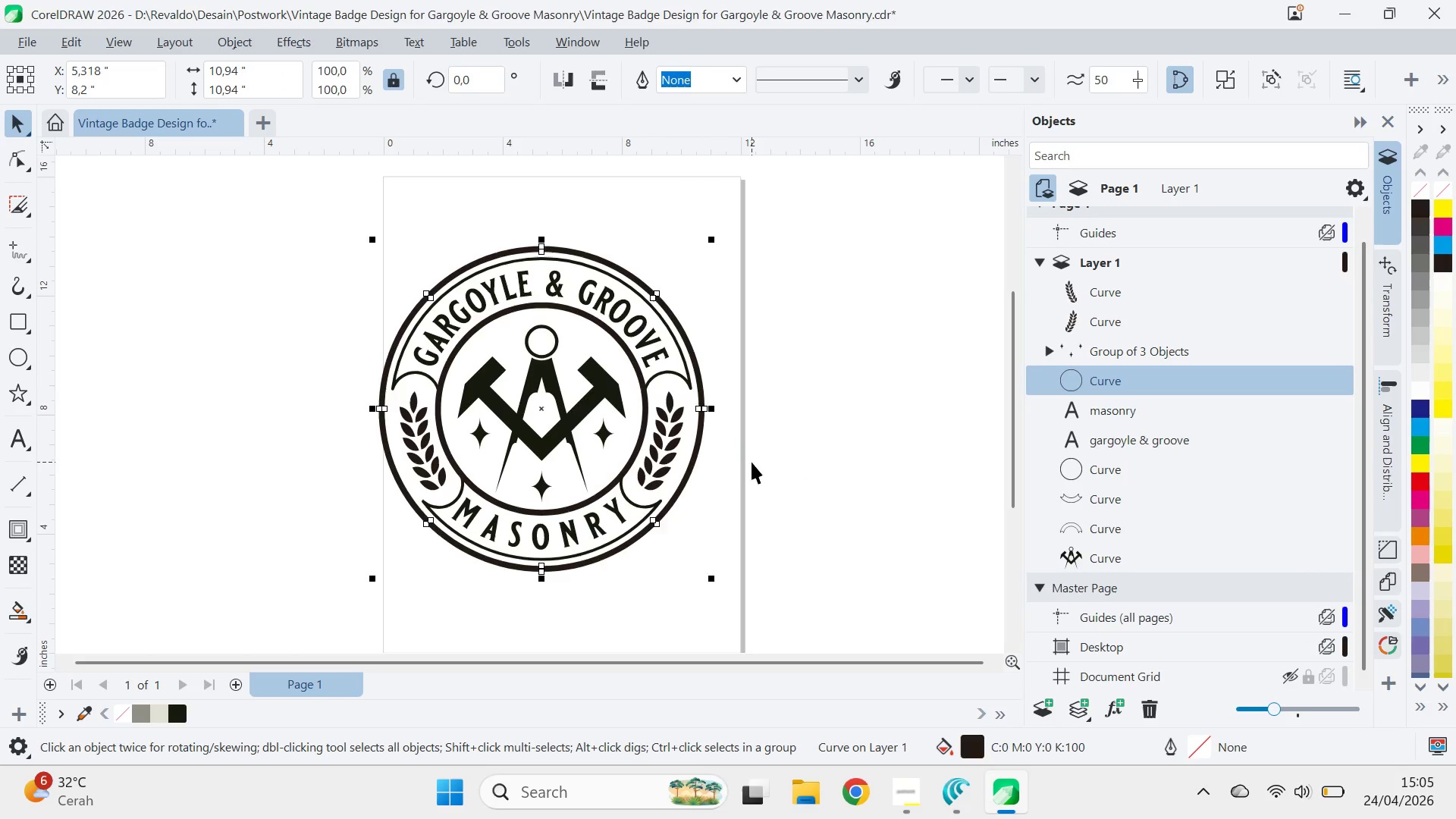 
left_click([752, 462])
 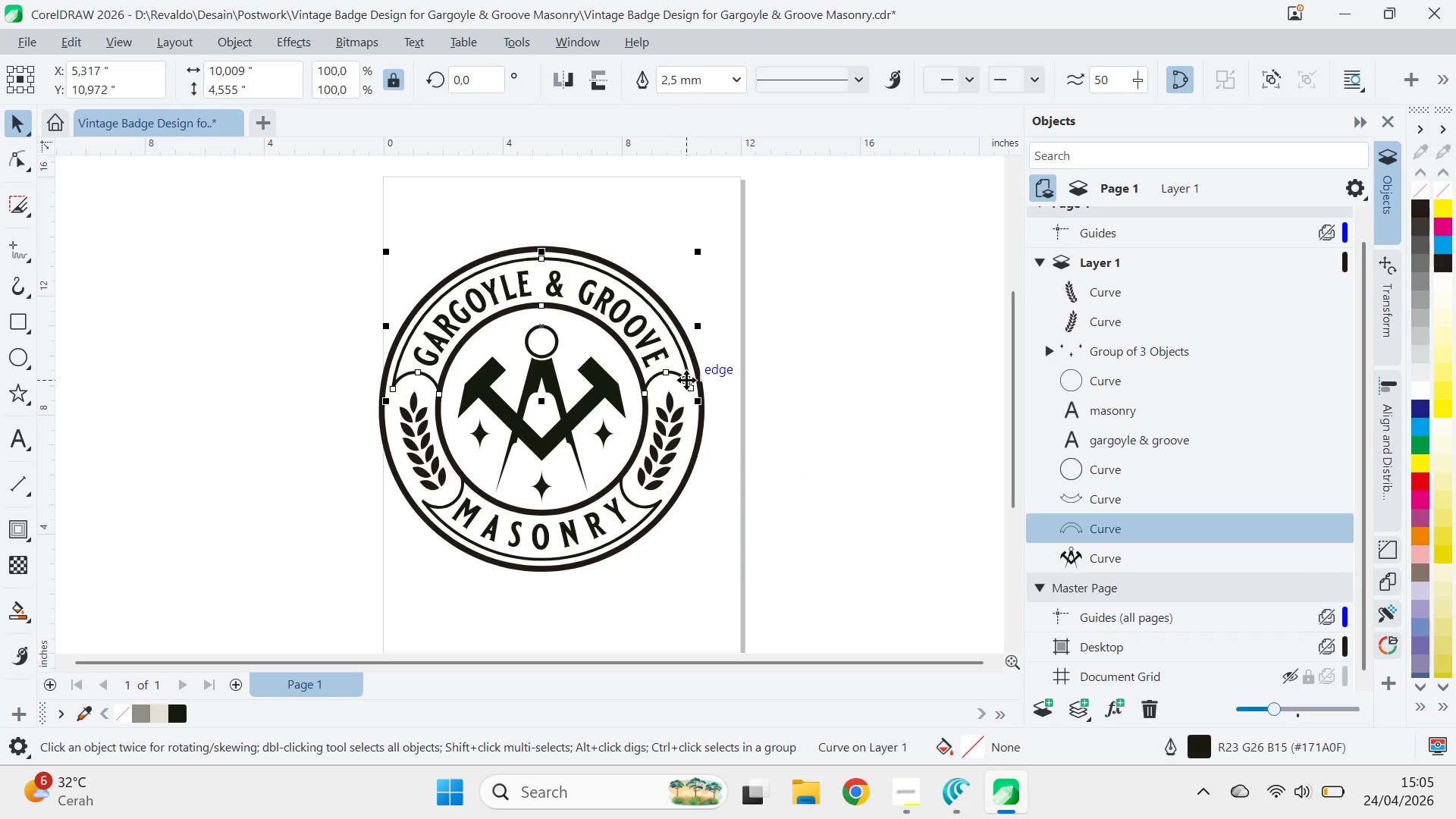 
key(Control+Shift+Q)
 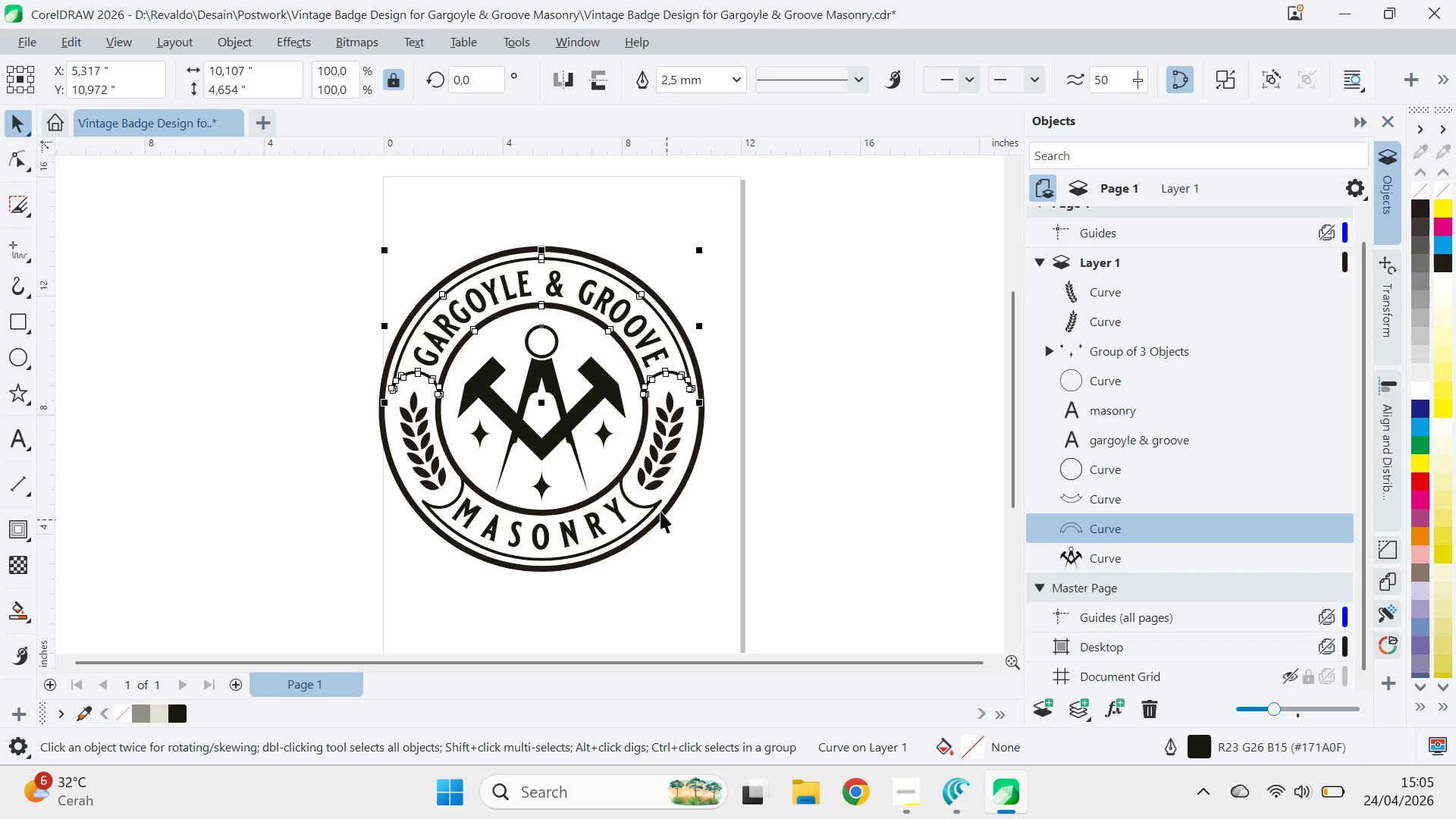 
left_click([658, 505])
 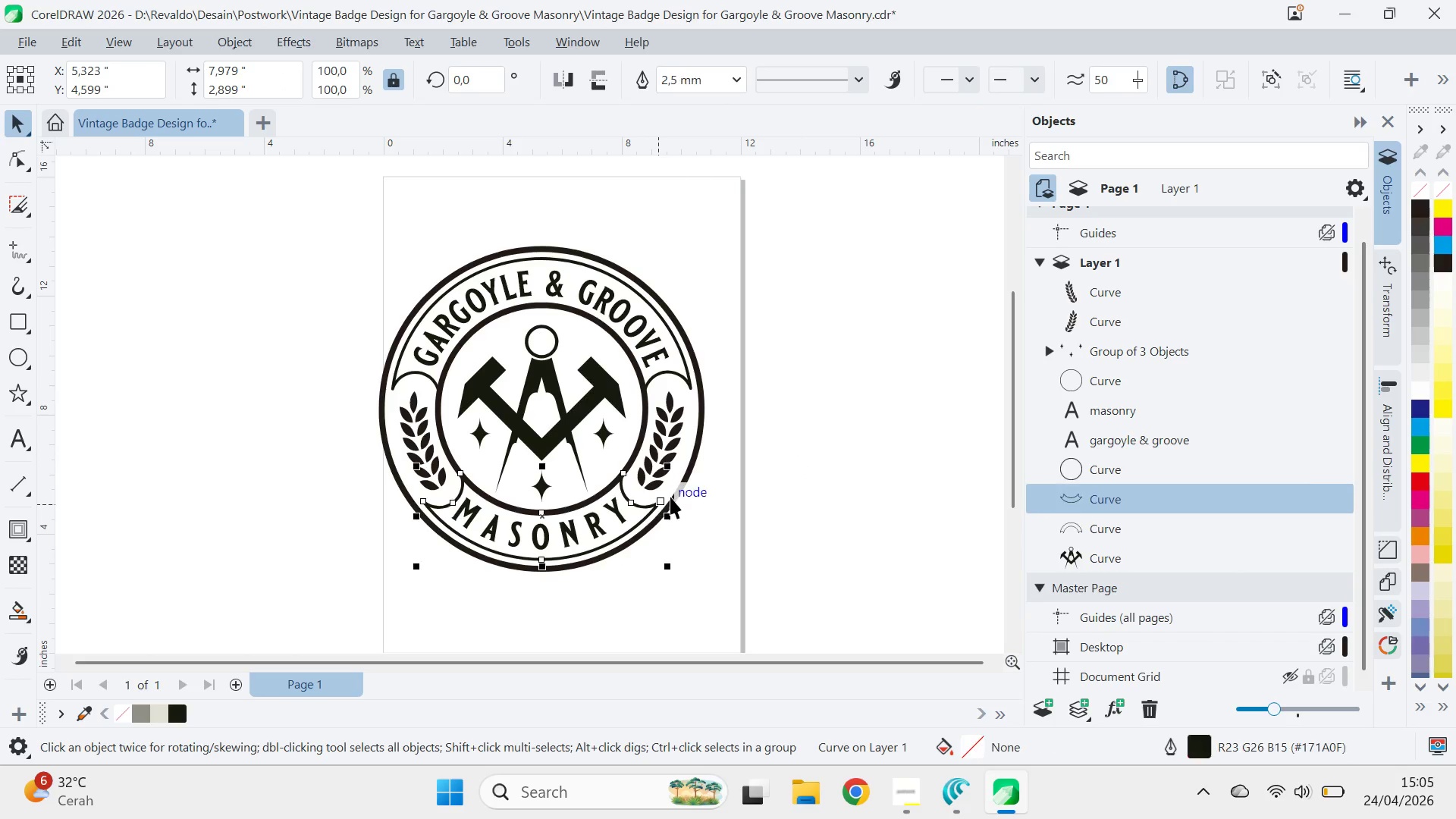 
key(Control+Shift+Q)
 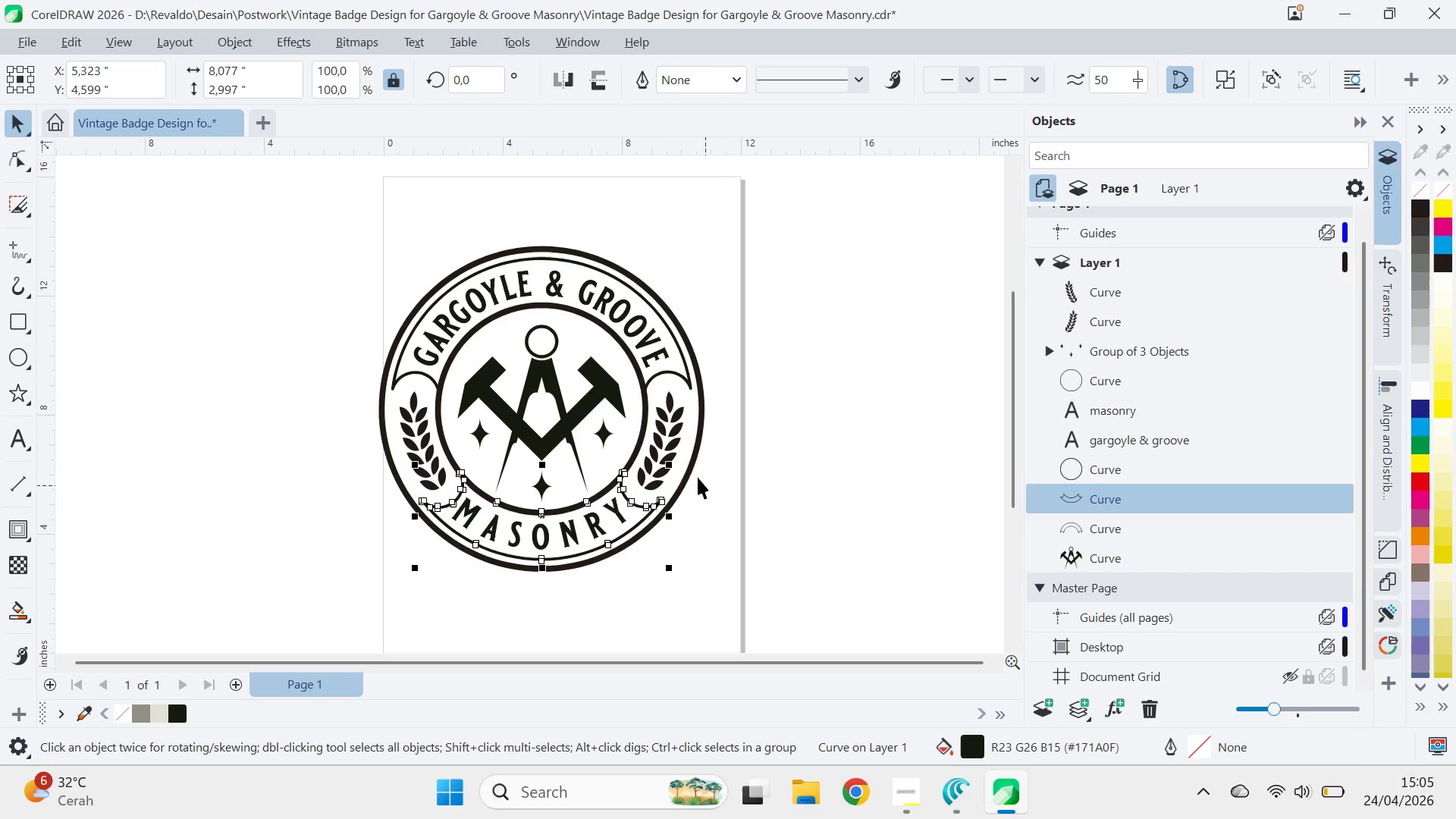 
hold_key(key=ShiftLeft, duration=1.45)
left_click([647, 406])
 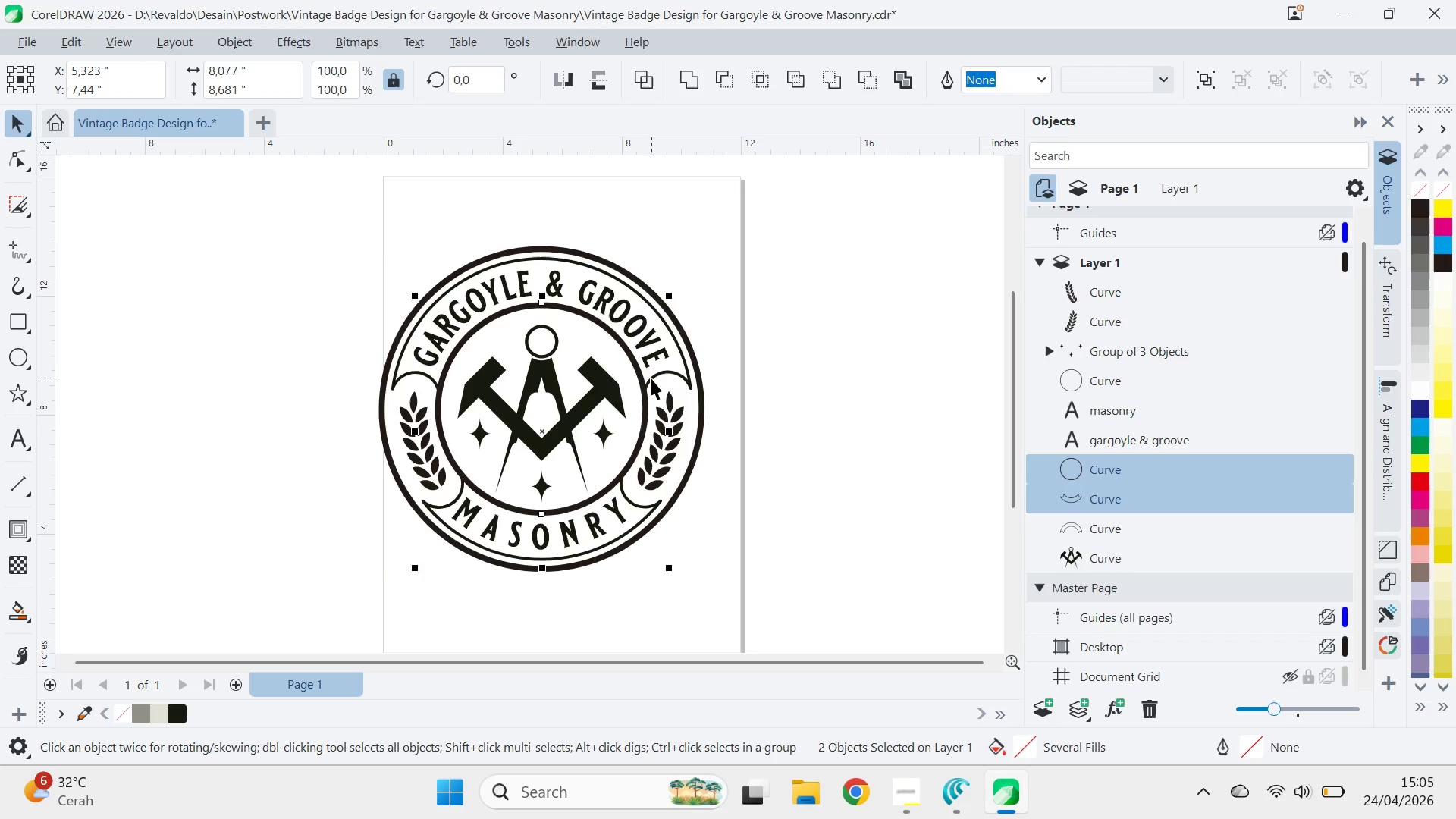 
left_click([651, 378])
 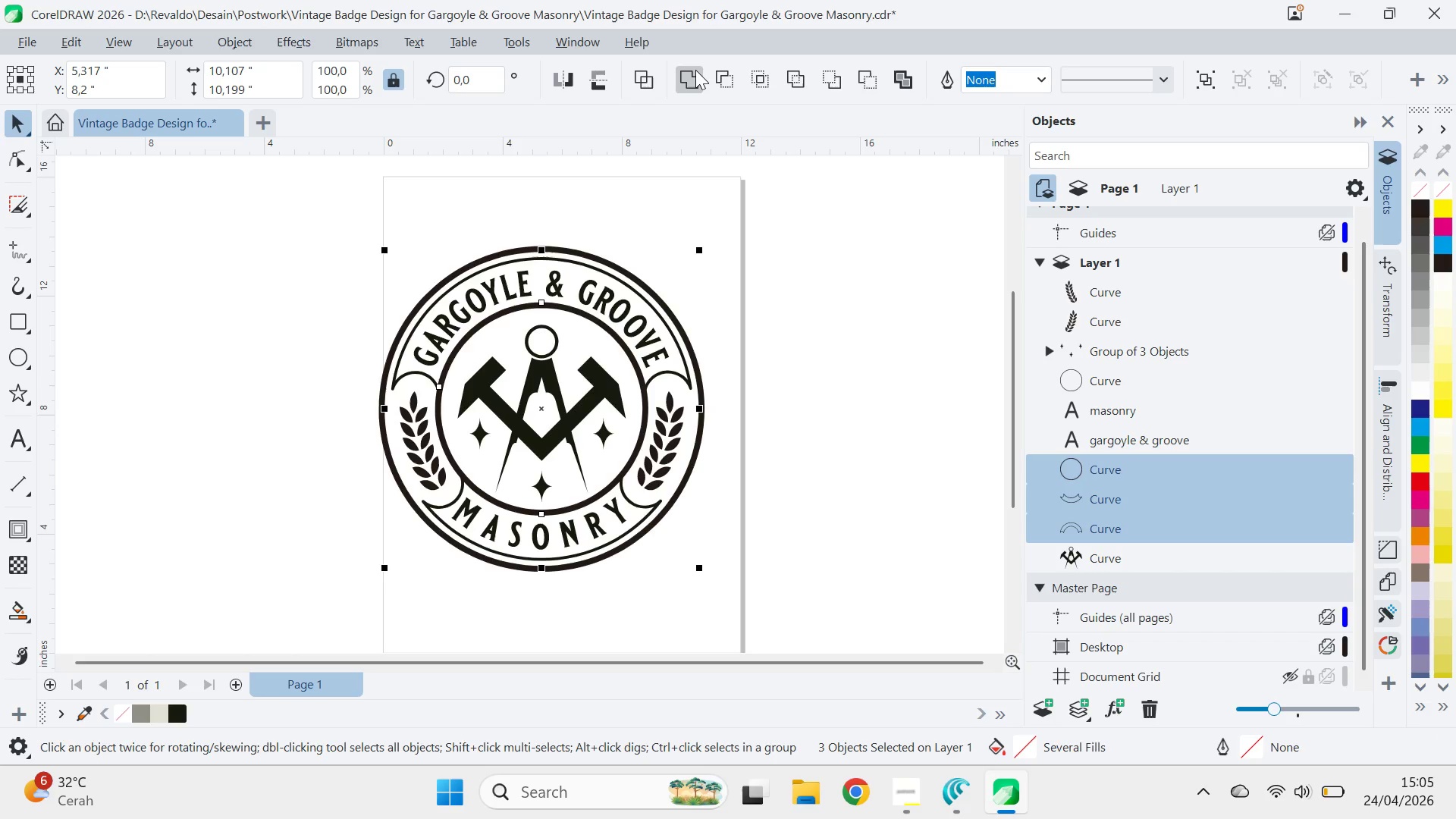 
left_click([695, 70])
 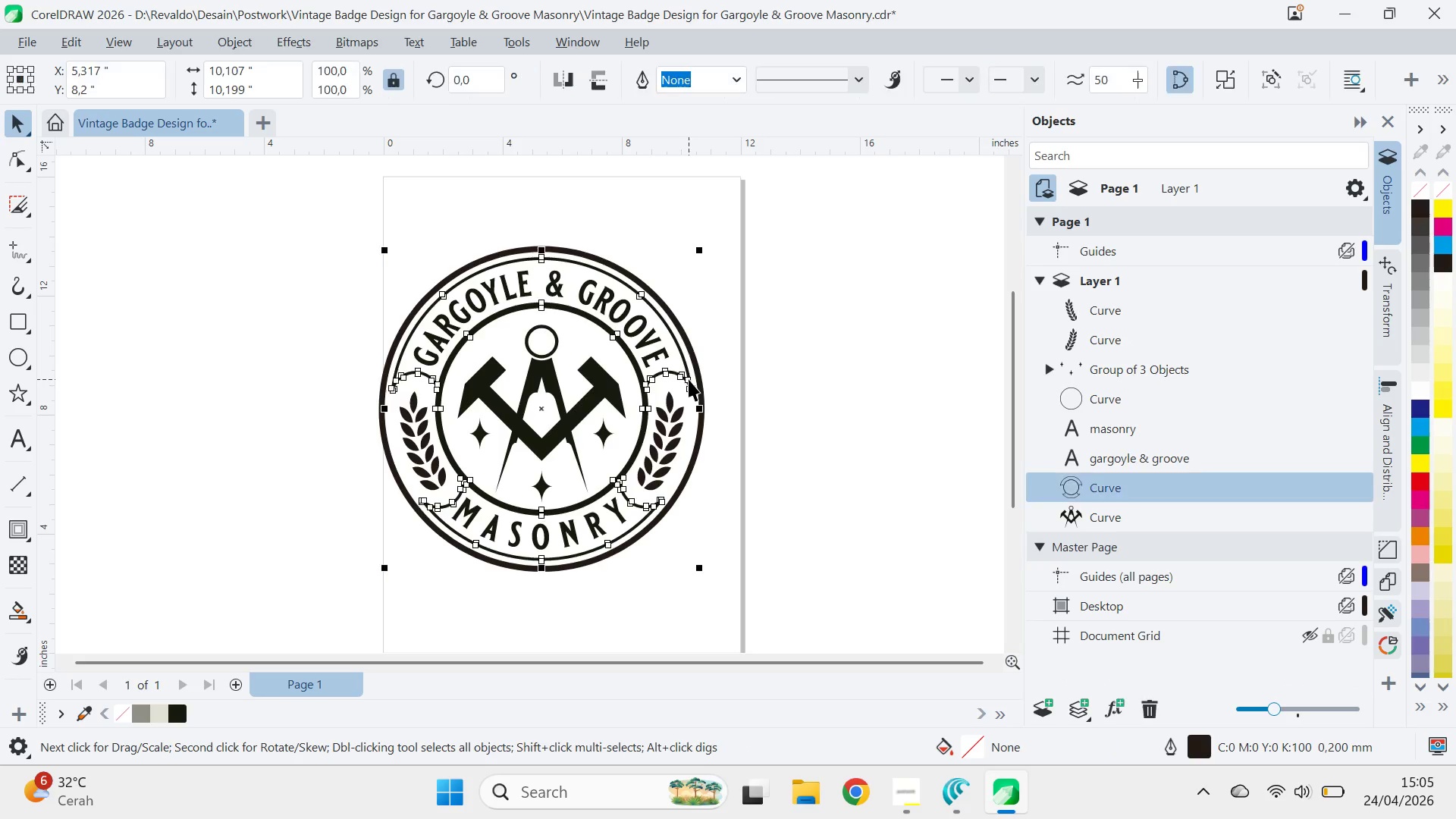 
hold_key(key=ShiftLeft, duration=0.34)
 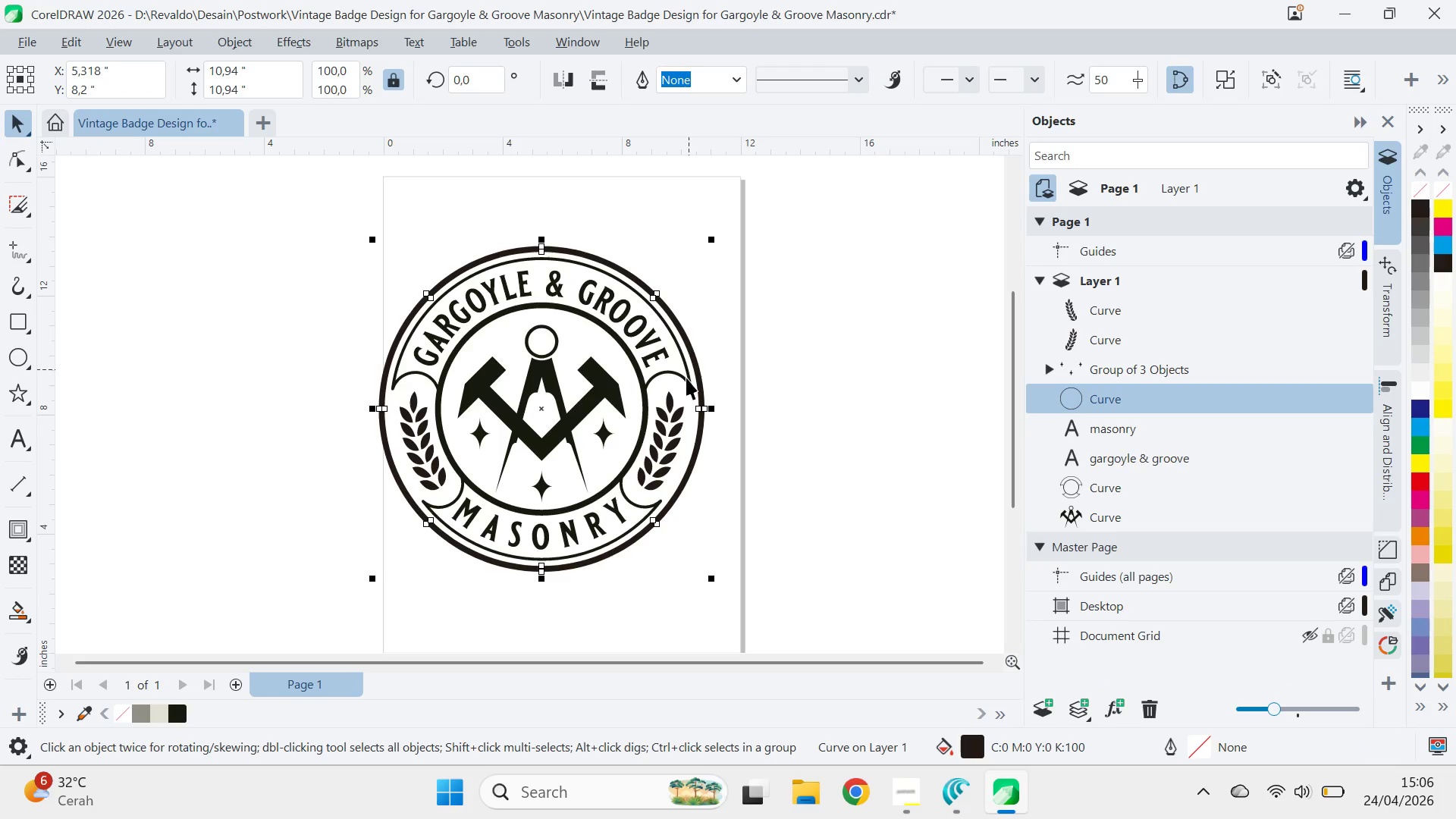 
wait(6.49)
 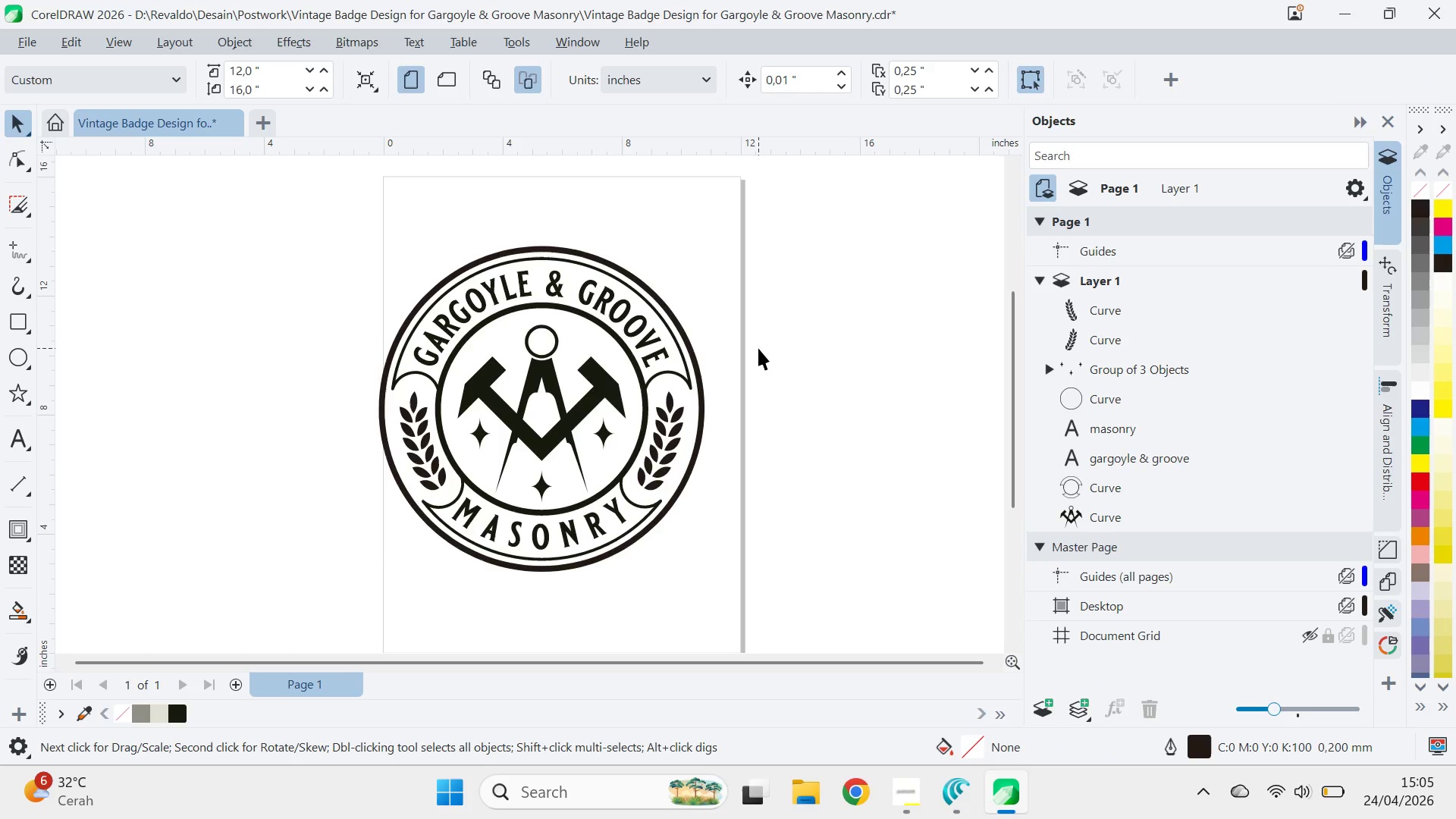 
double_click([180, 714])
 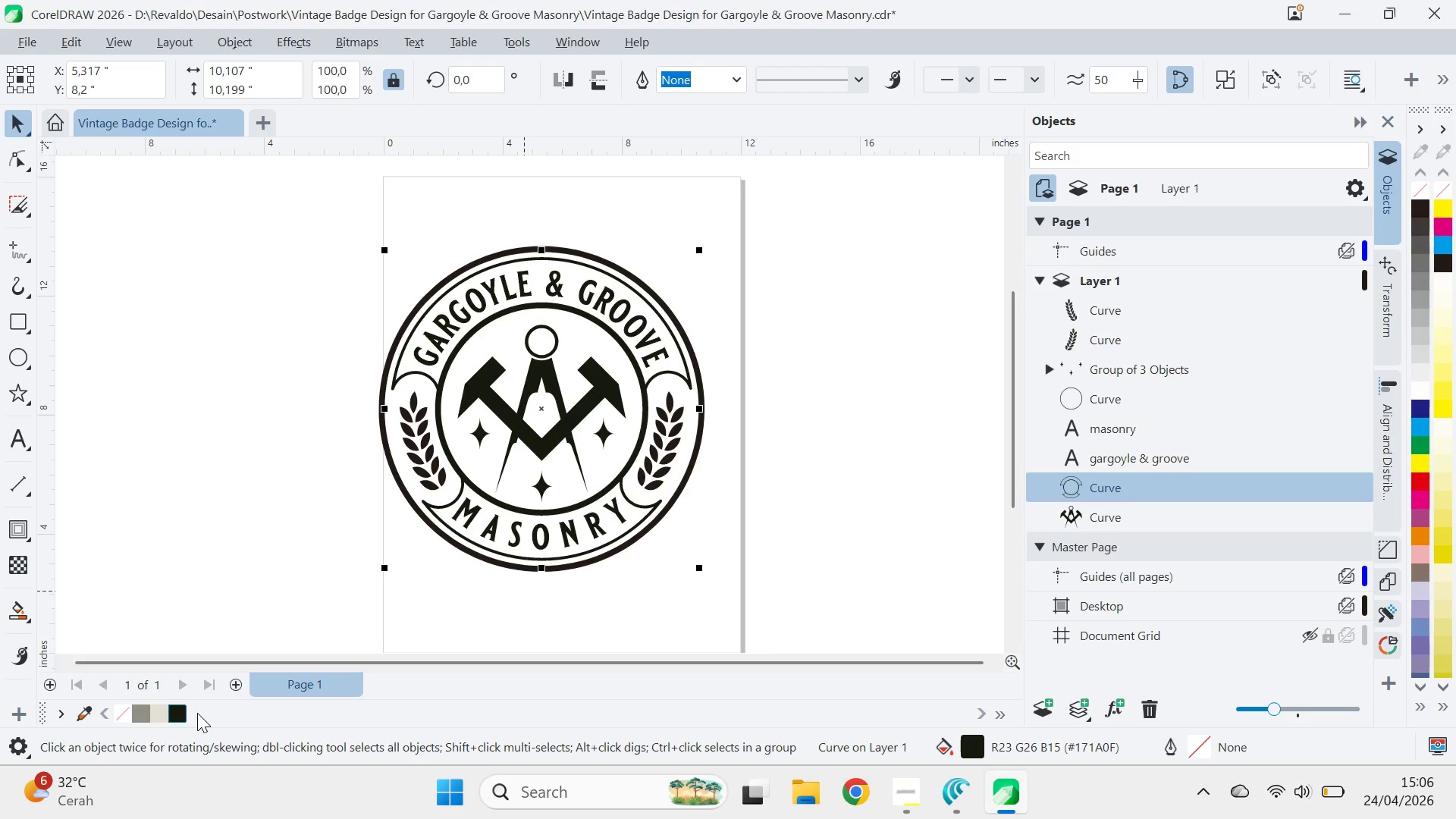 
left_click([180, 714])
 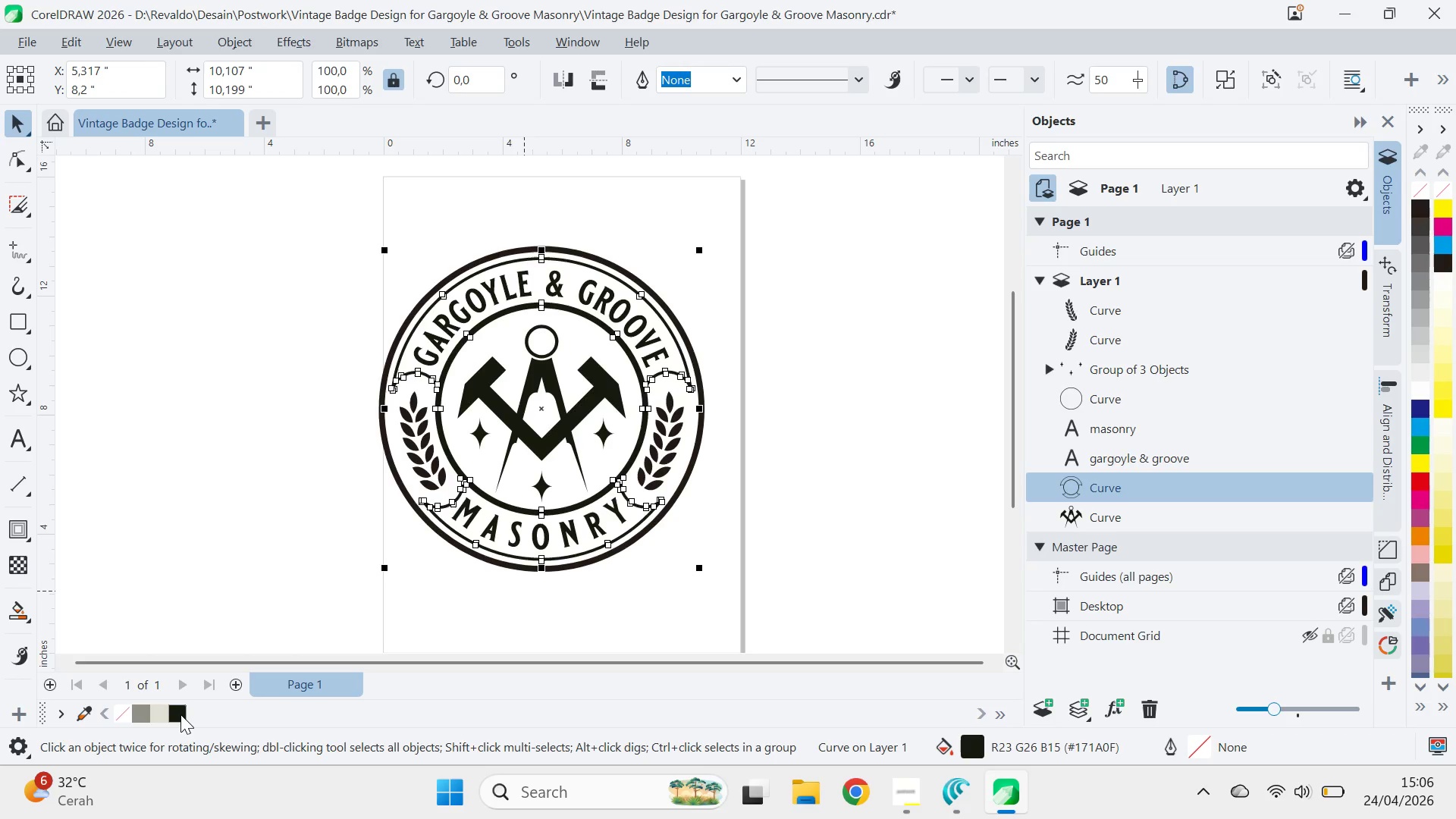 
left_click_drag(start_coordinate=[234, 561], to_coordinate=[237, 554])
 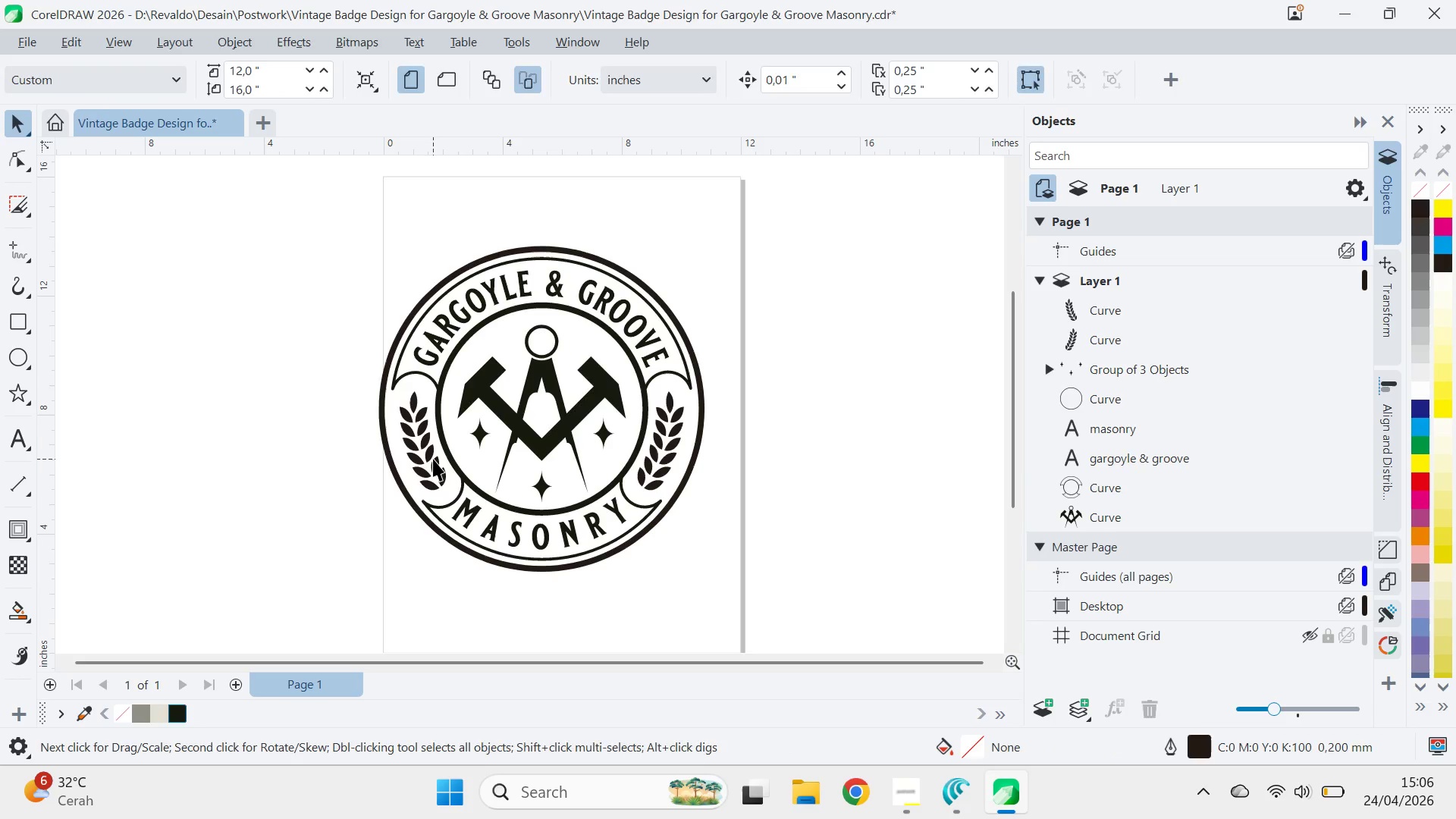 
hold_key(key=ShiftLeft, duration=0.89)
left_click([658, 459])
 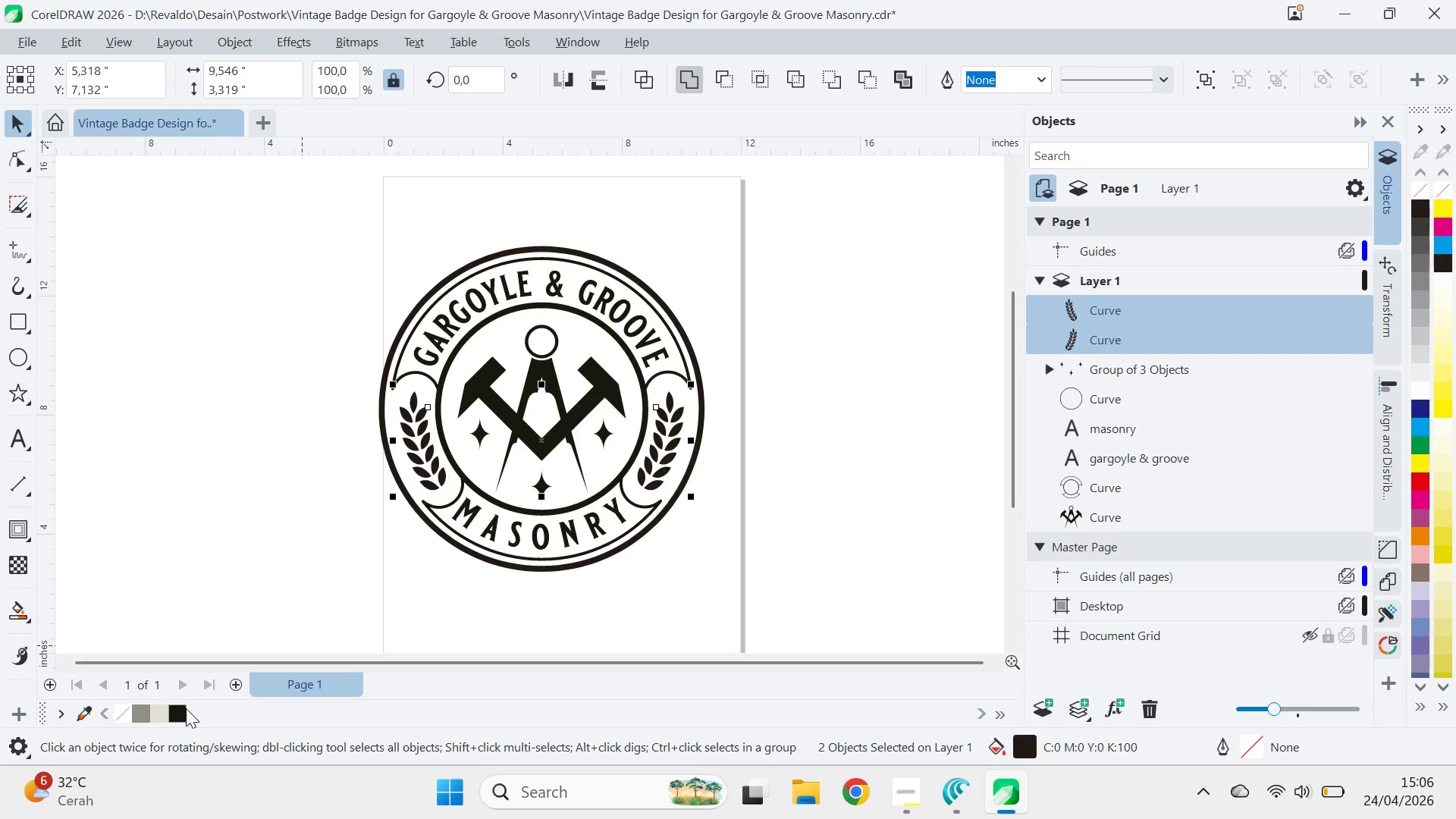 
left_click([176, 714])
 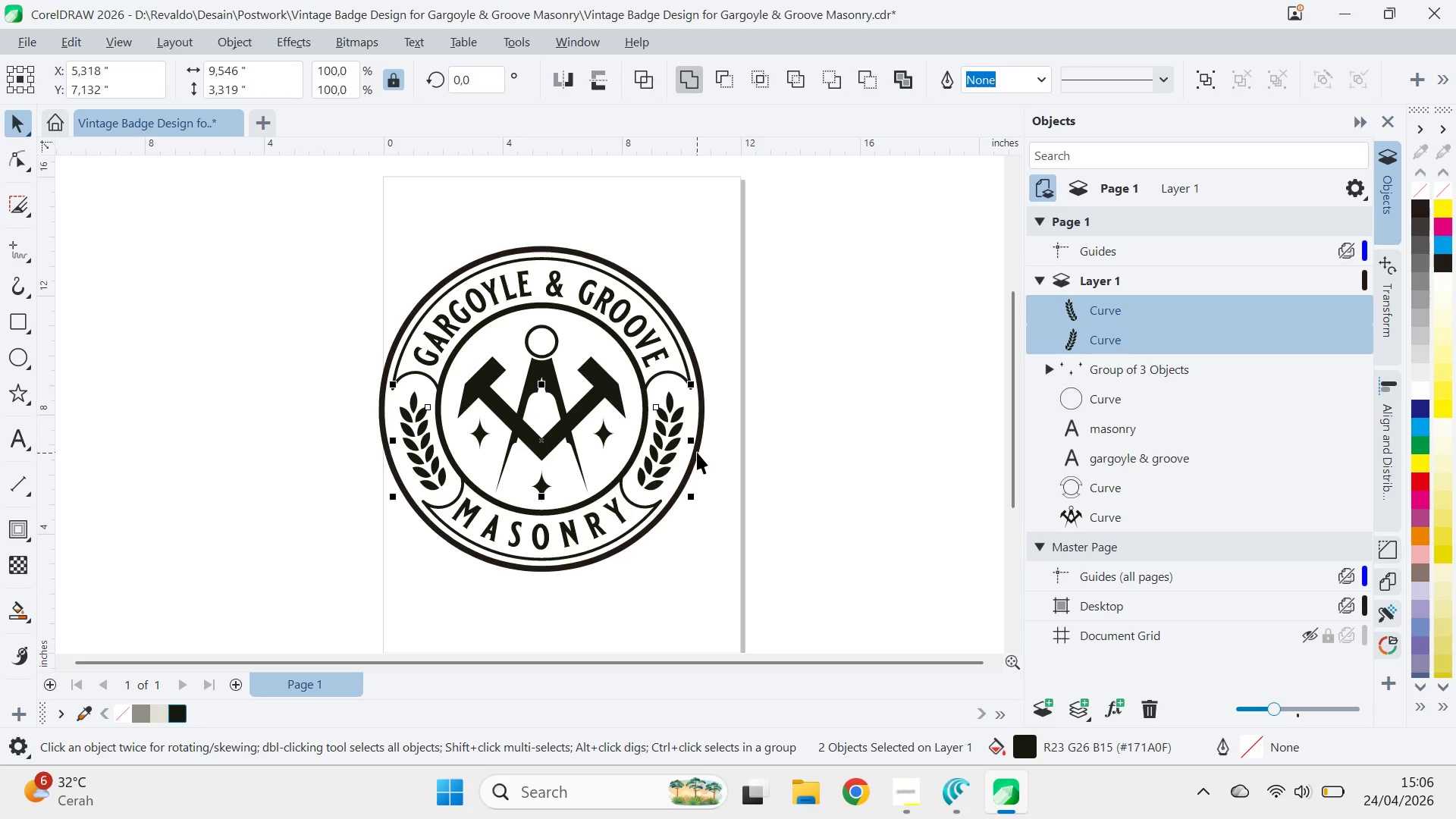 
mouse_move([144, 713])
 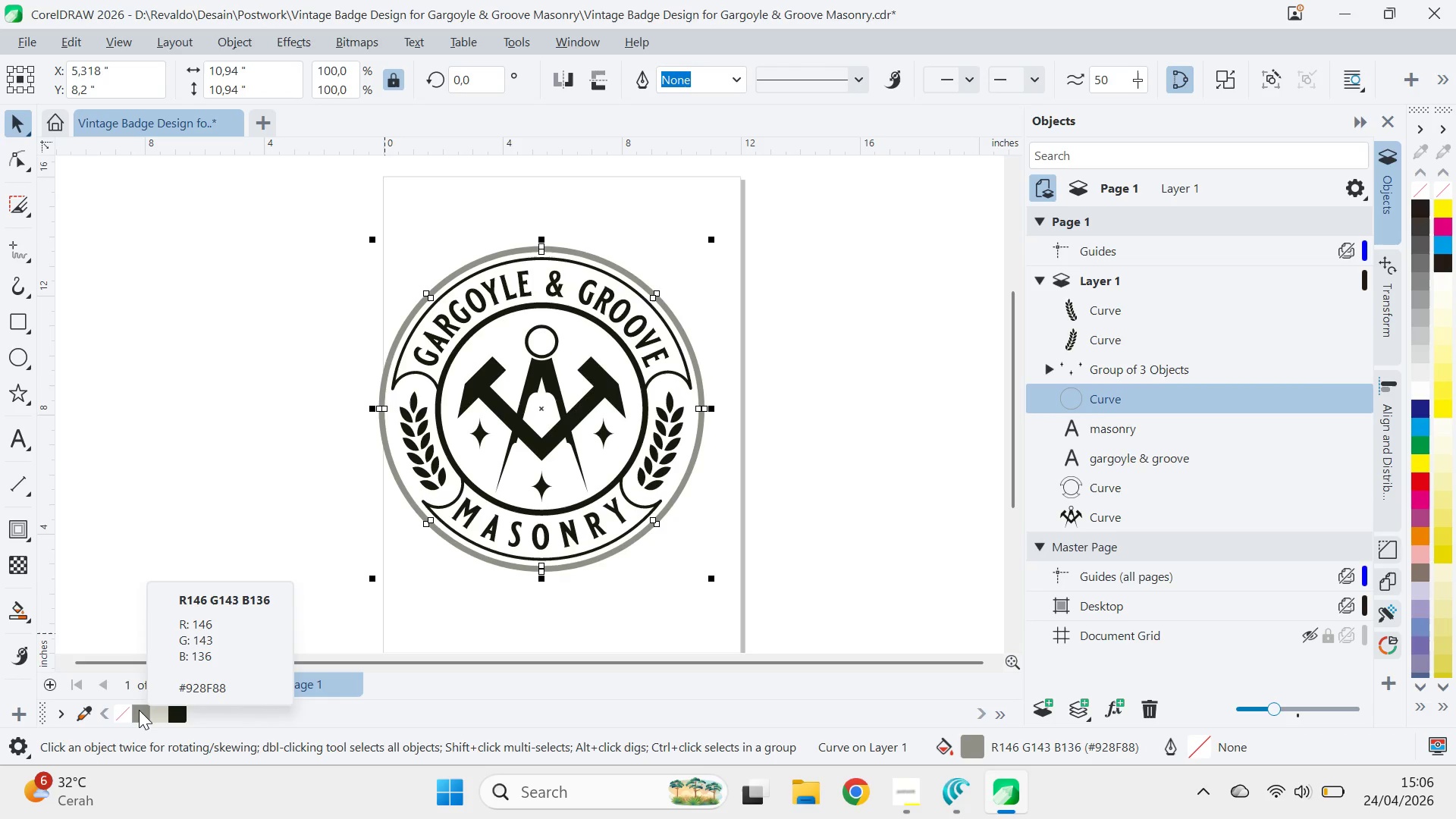 
left_click([152, 711])
 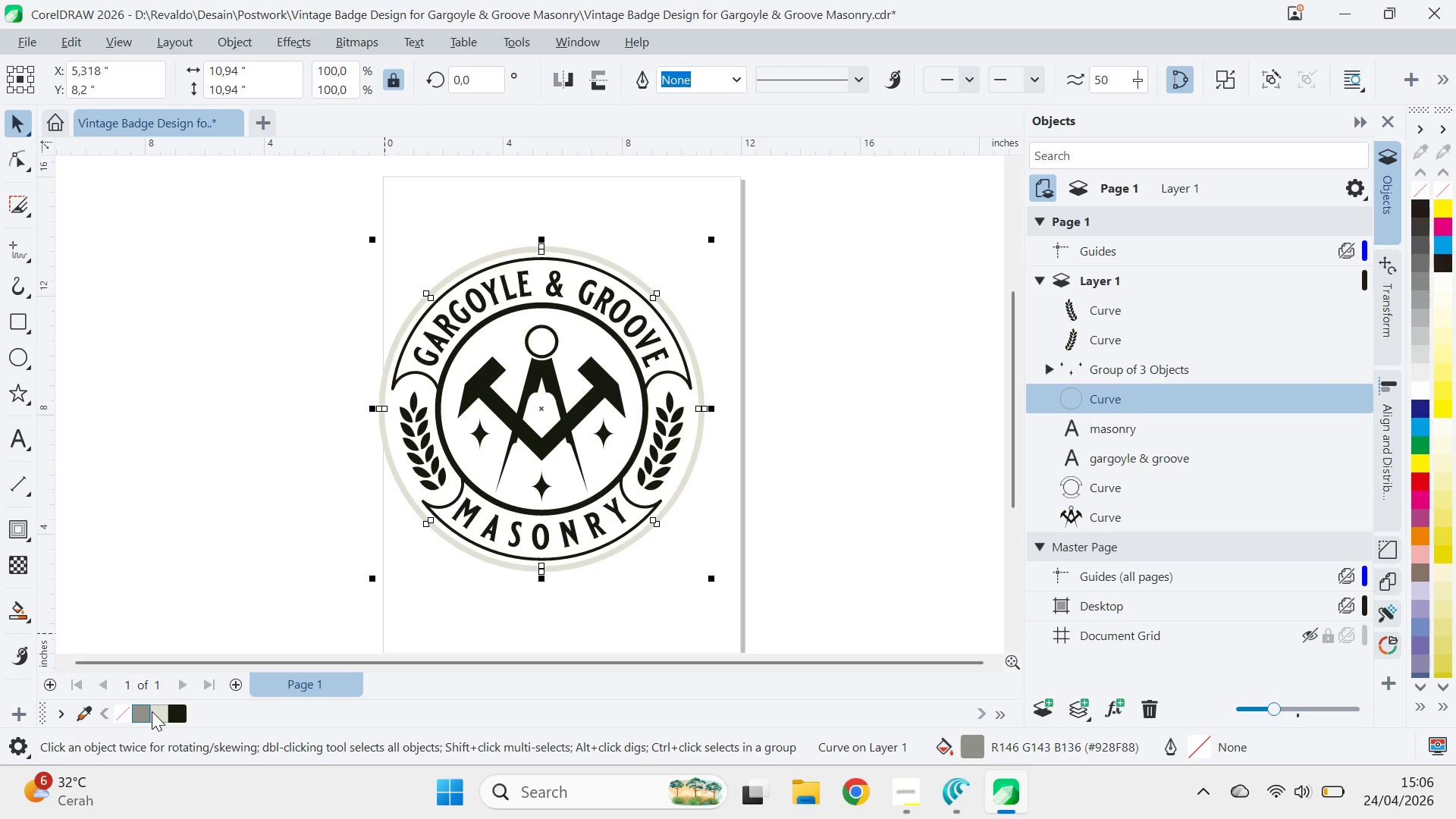 
key(Control+Z)
 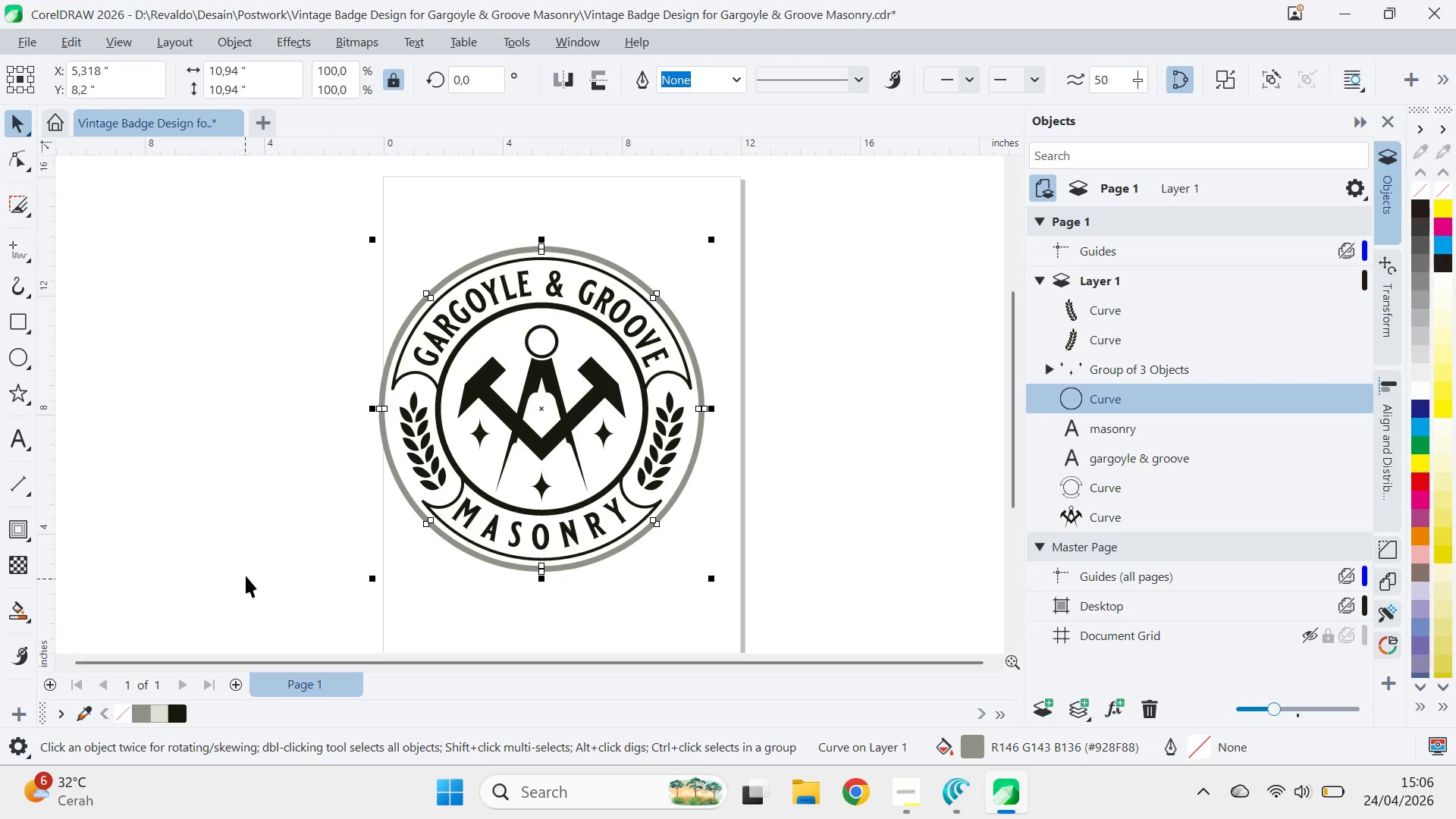 
key(Control+Z)
 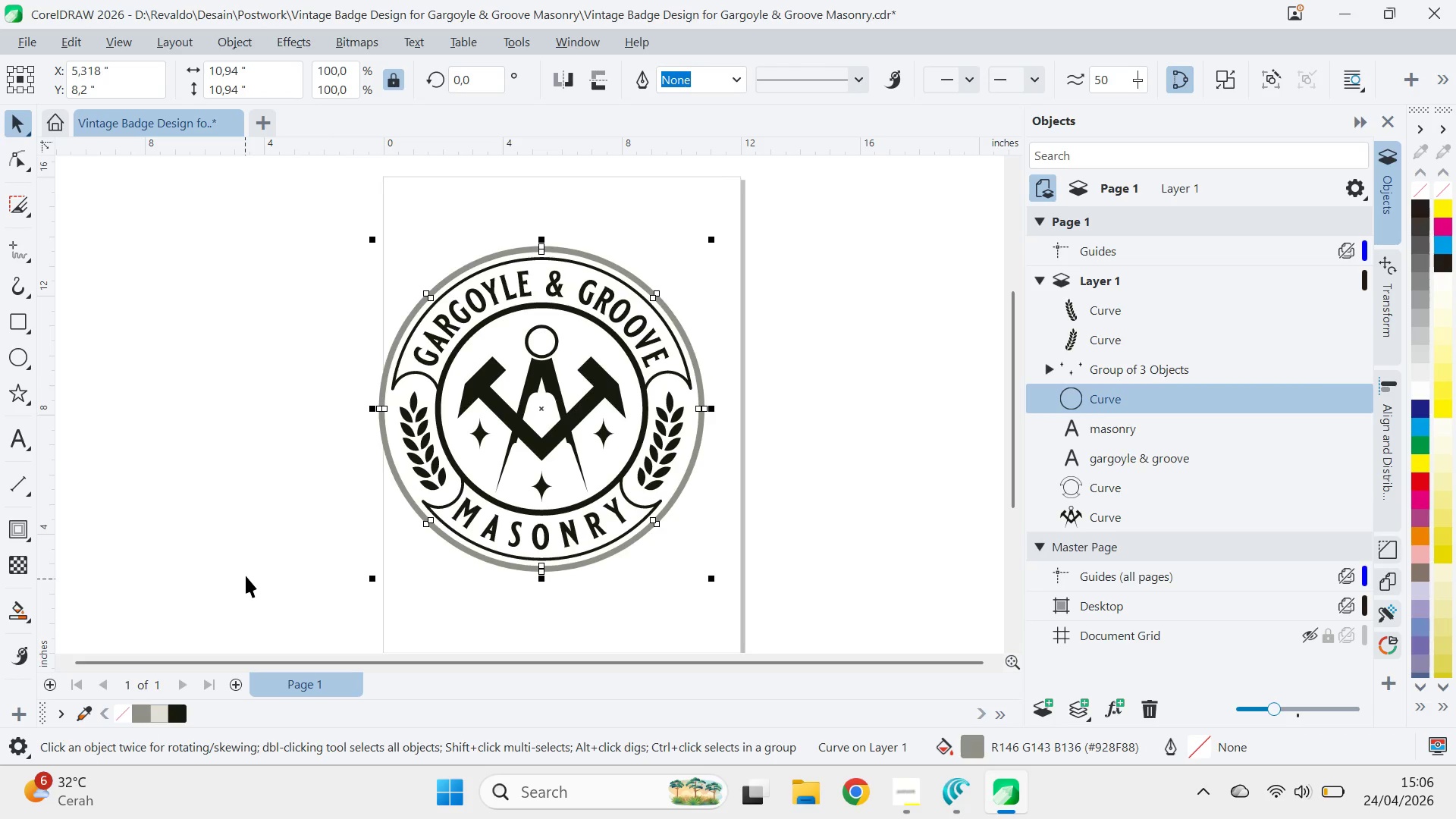 
key(Control+Z)
 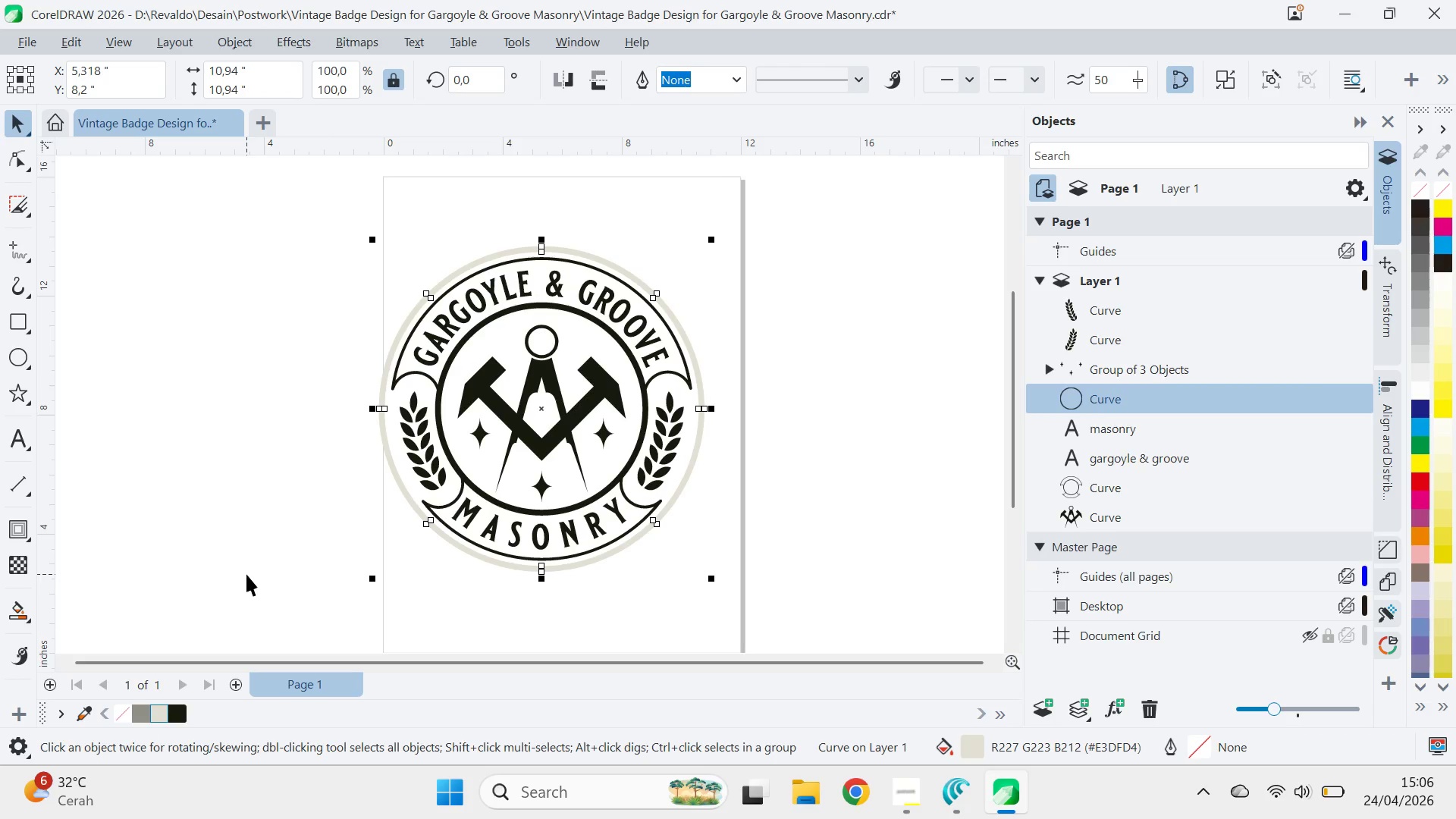 
key(Control+Z)
 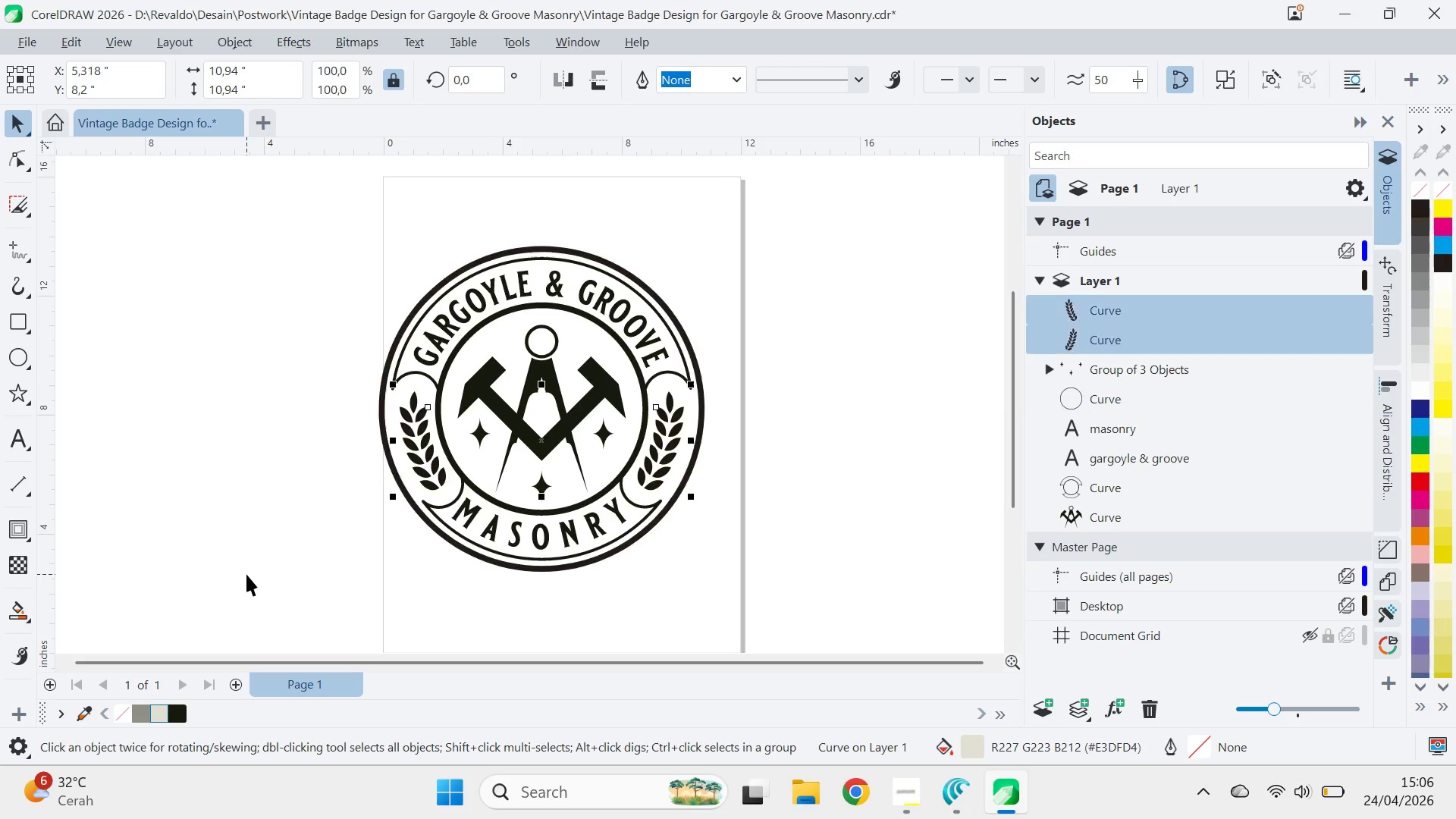 
key(Control+Z)
 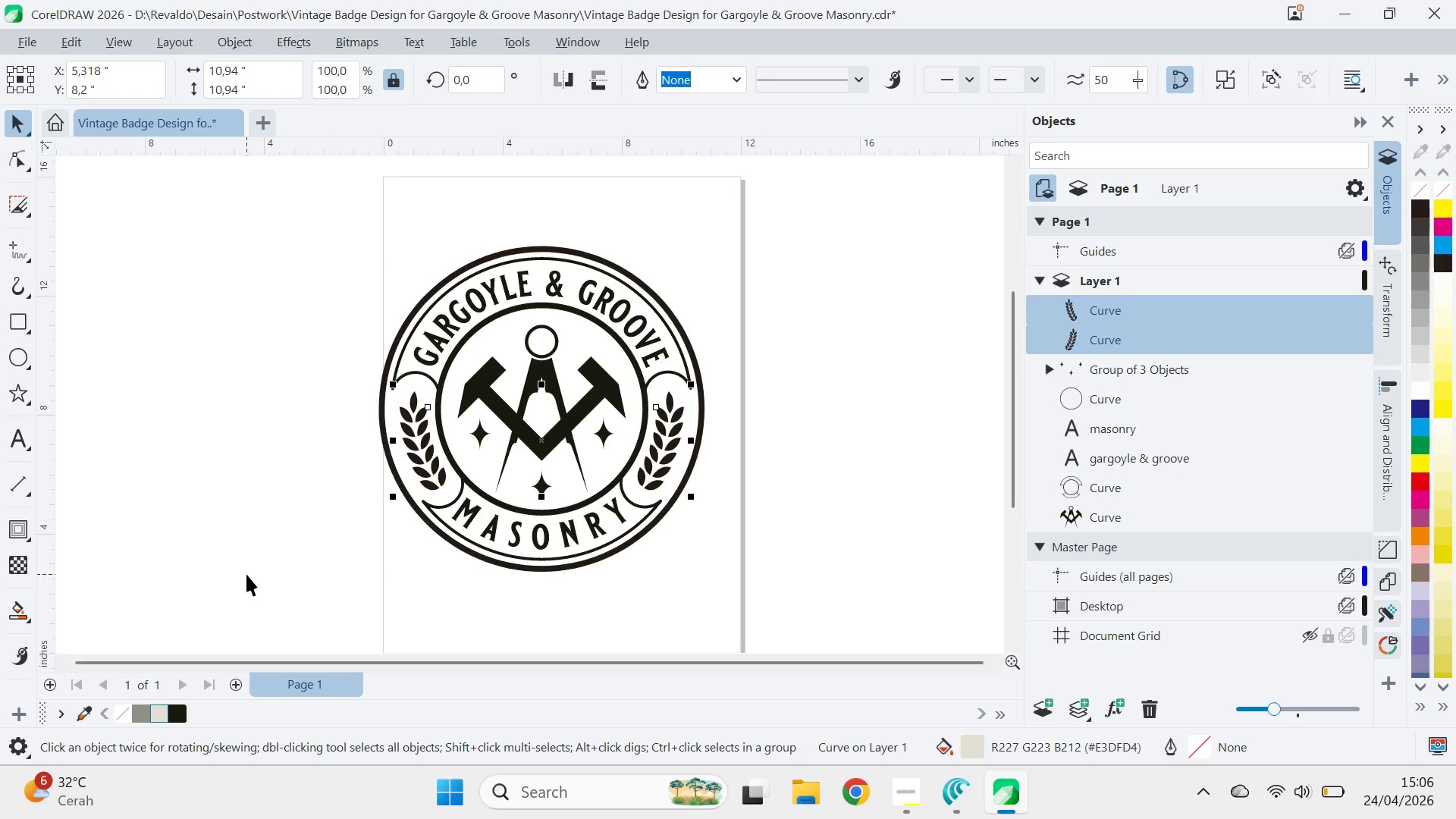 
key(Control+Z)
 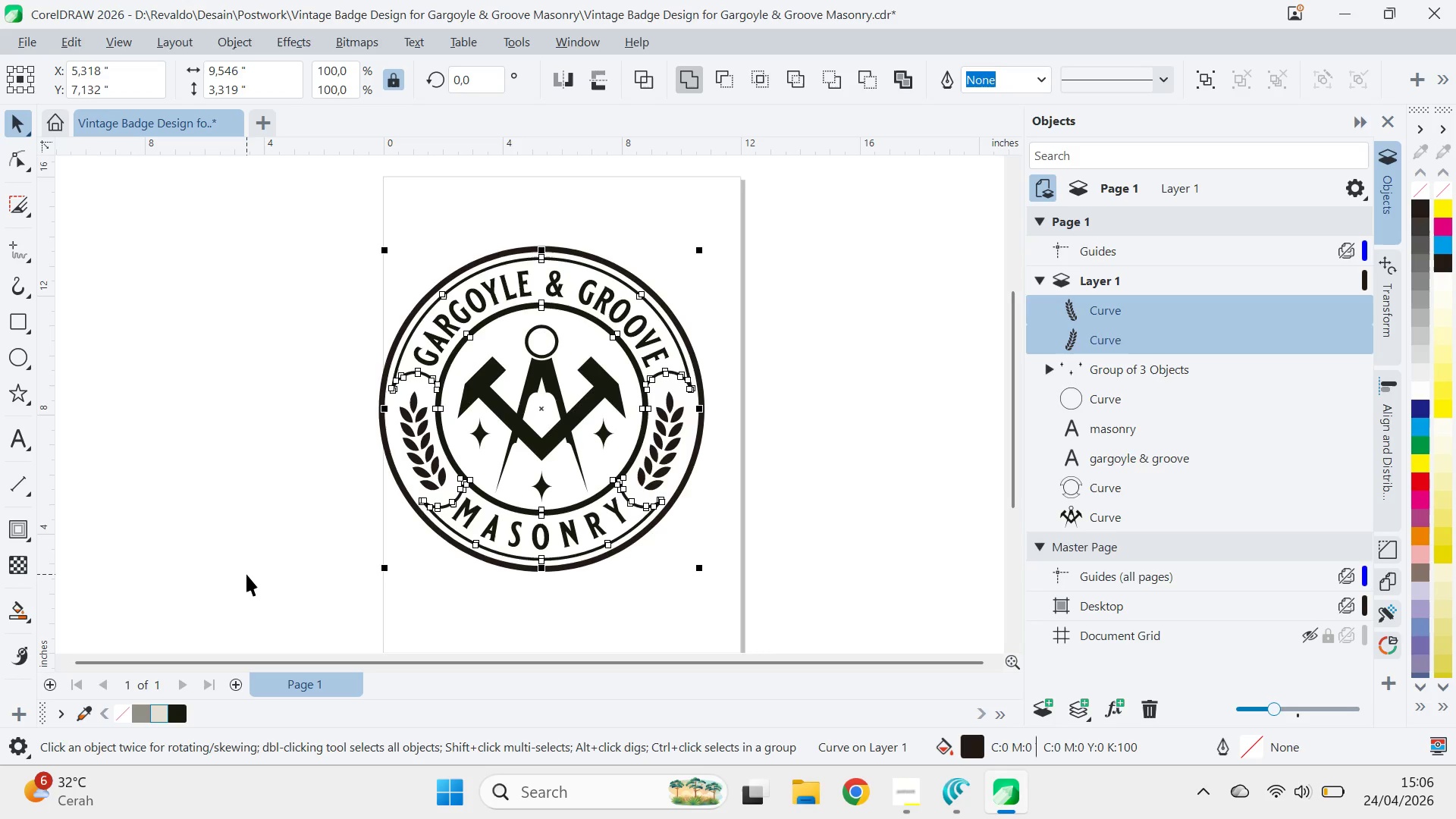 
key(Control+Z)
 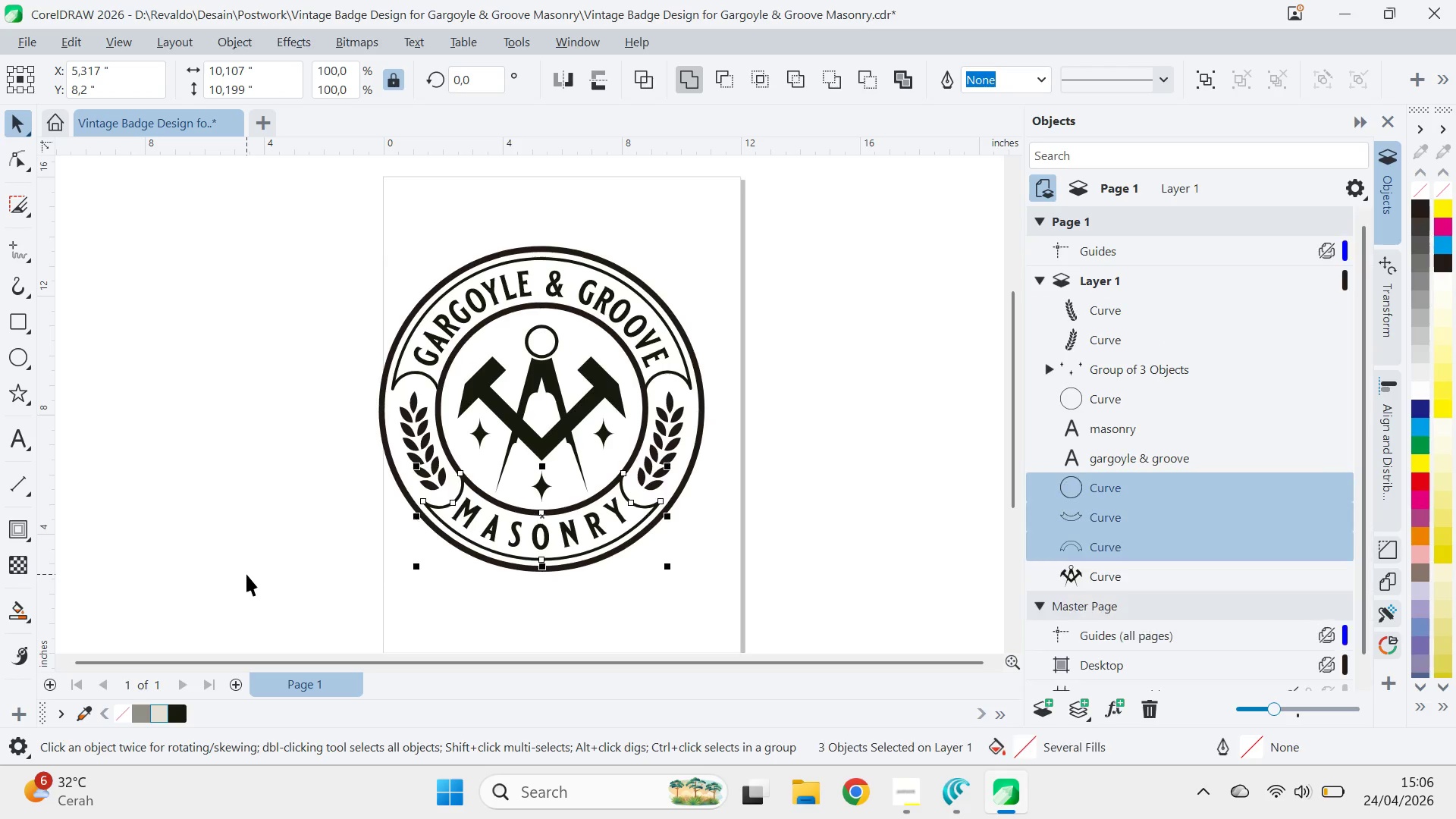 
key(Control+Z)
 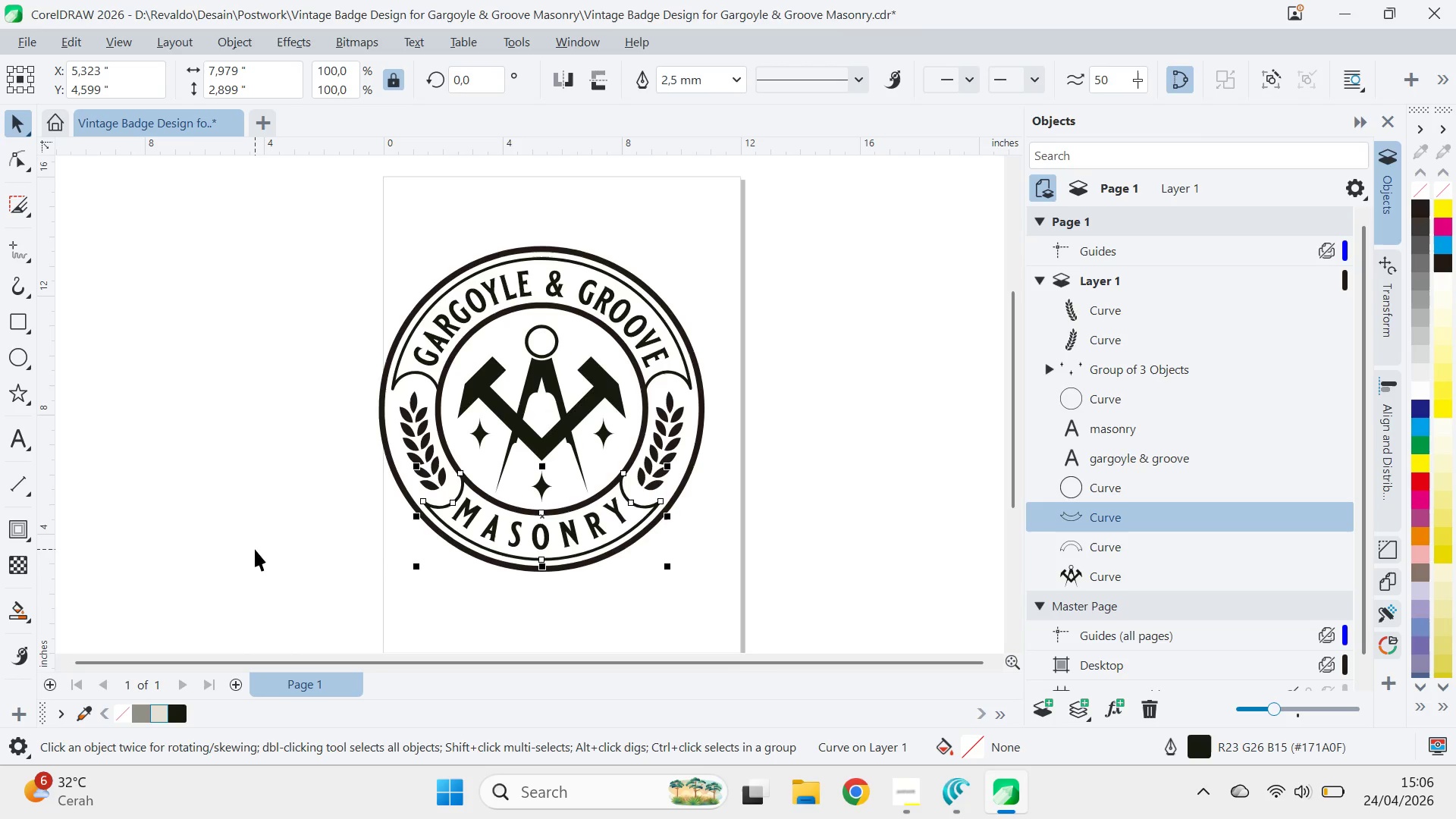 
key(Control+Z)
 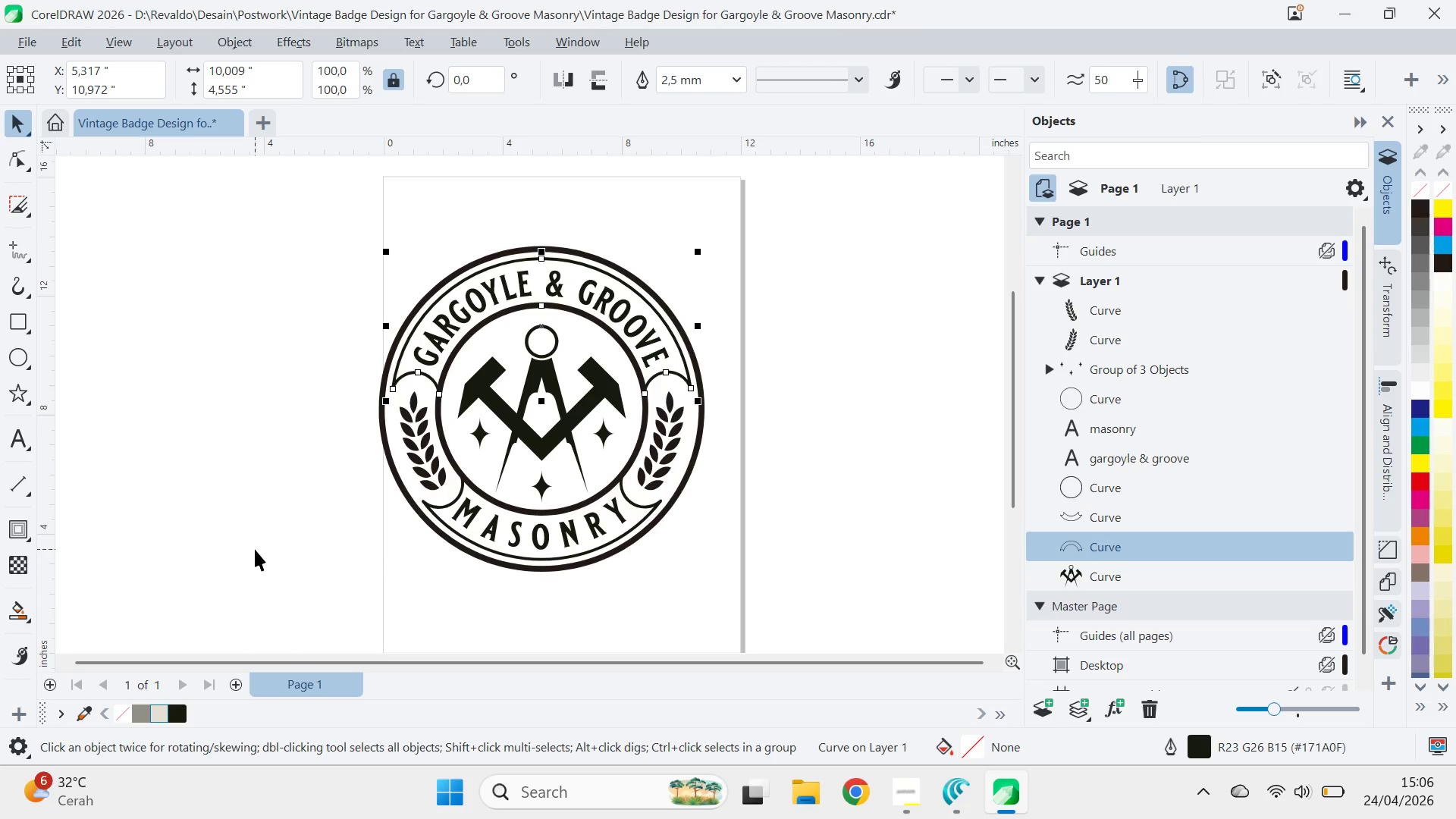 
key(Control+Z)
 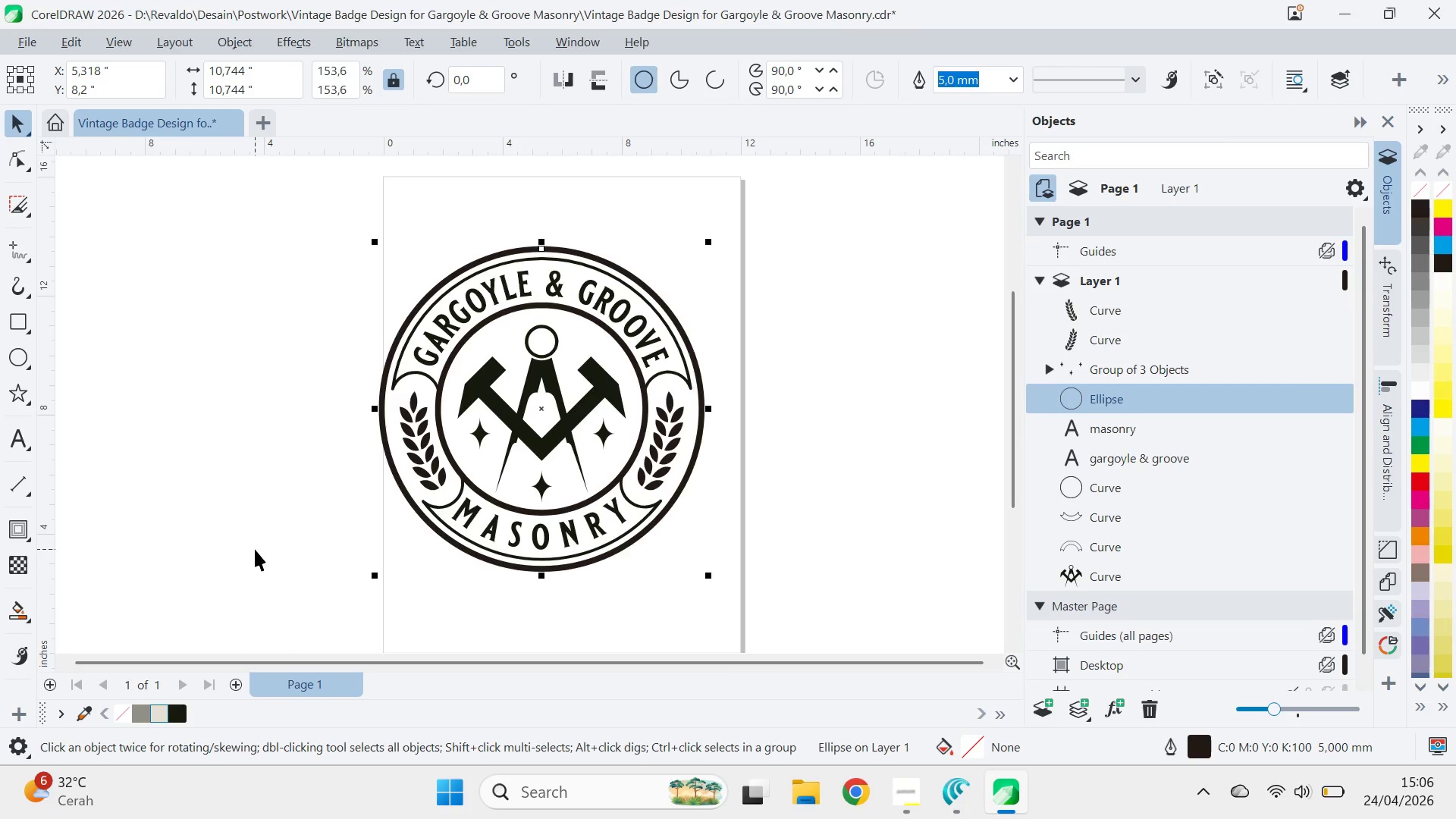 
key(Control+Z)
 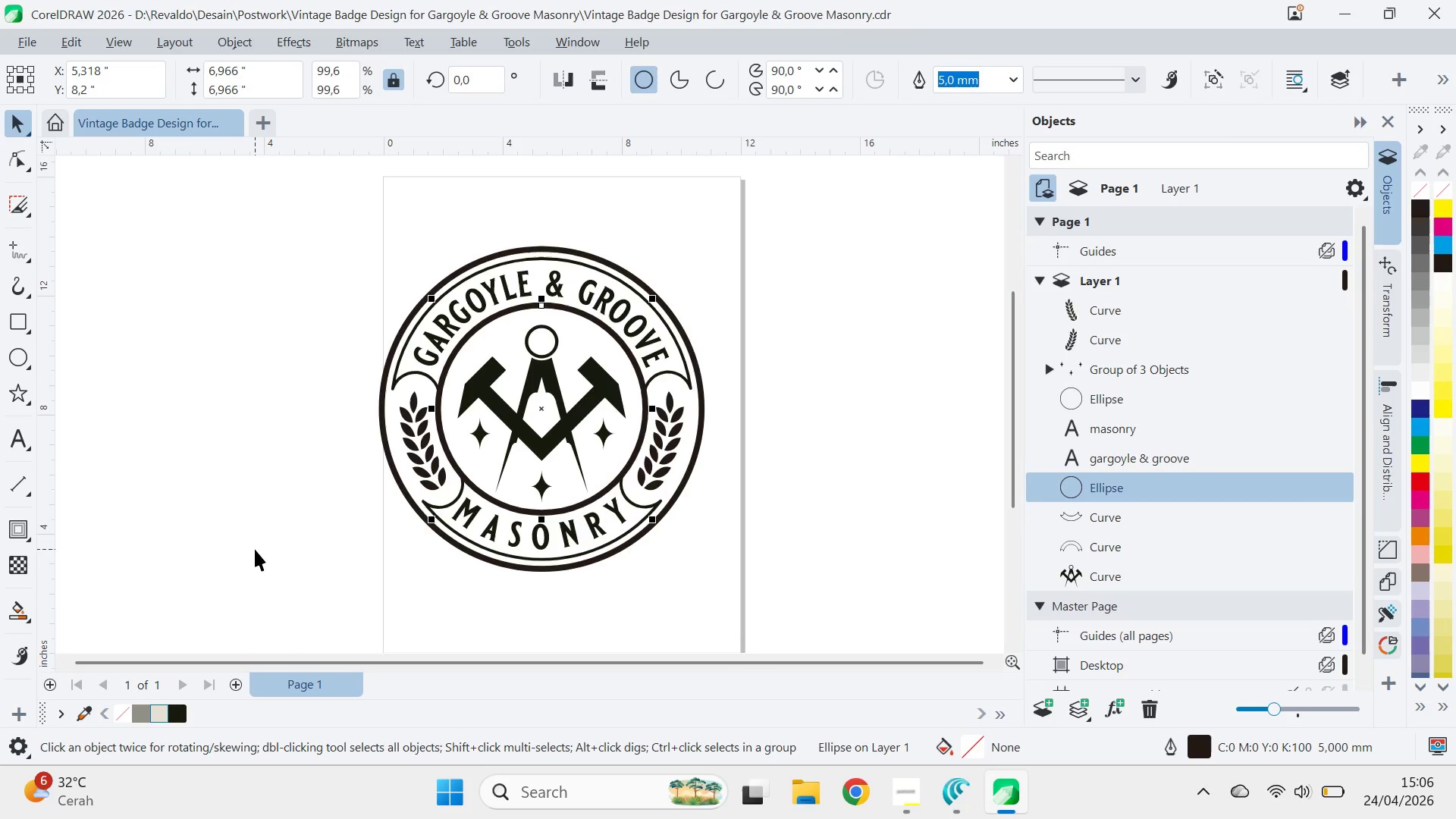 
key(Control+Z)
 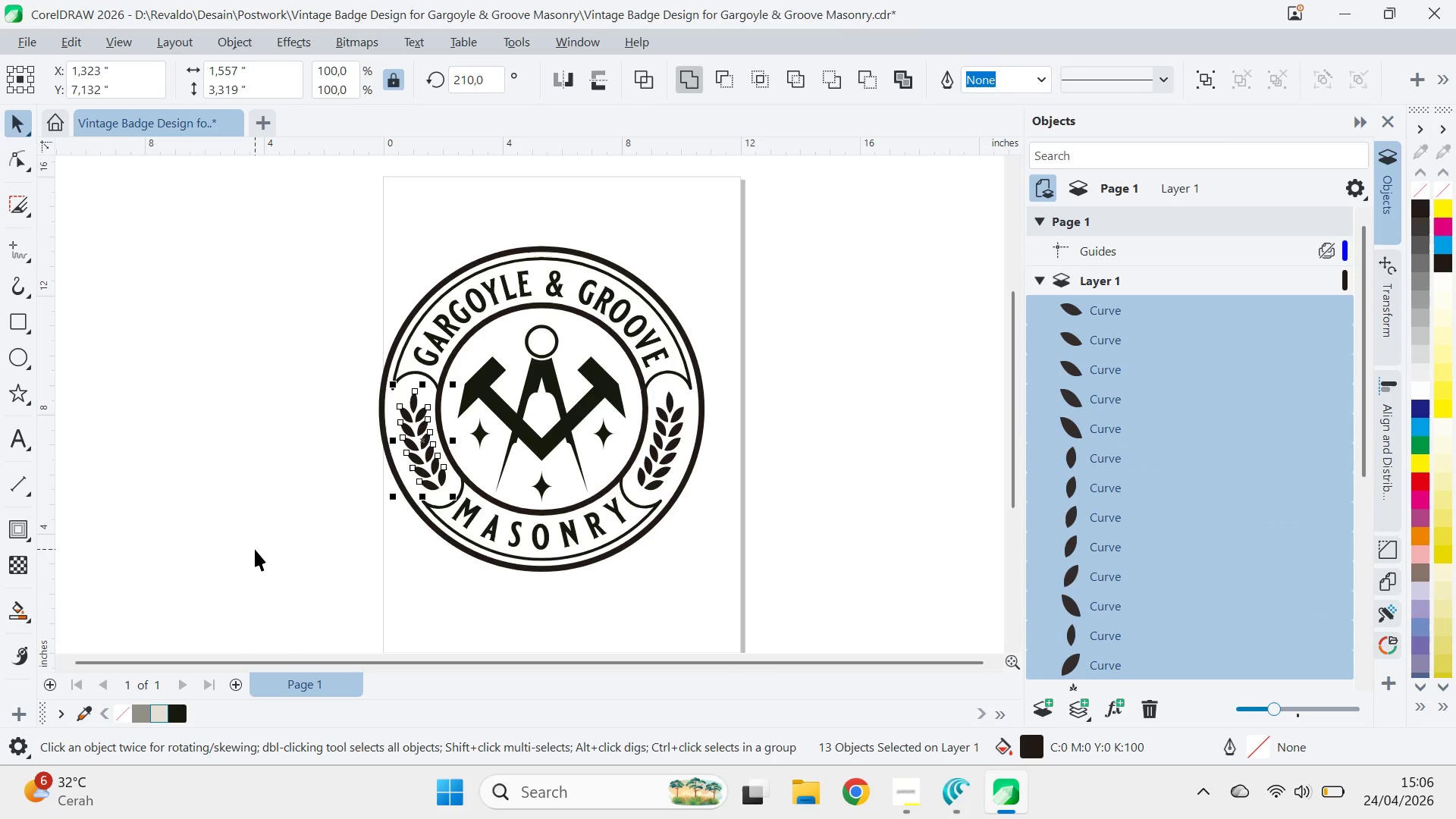 
key(Control+Shift+Z)
 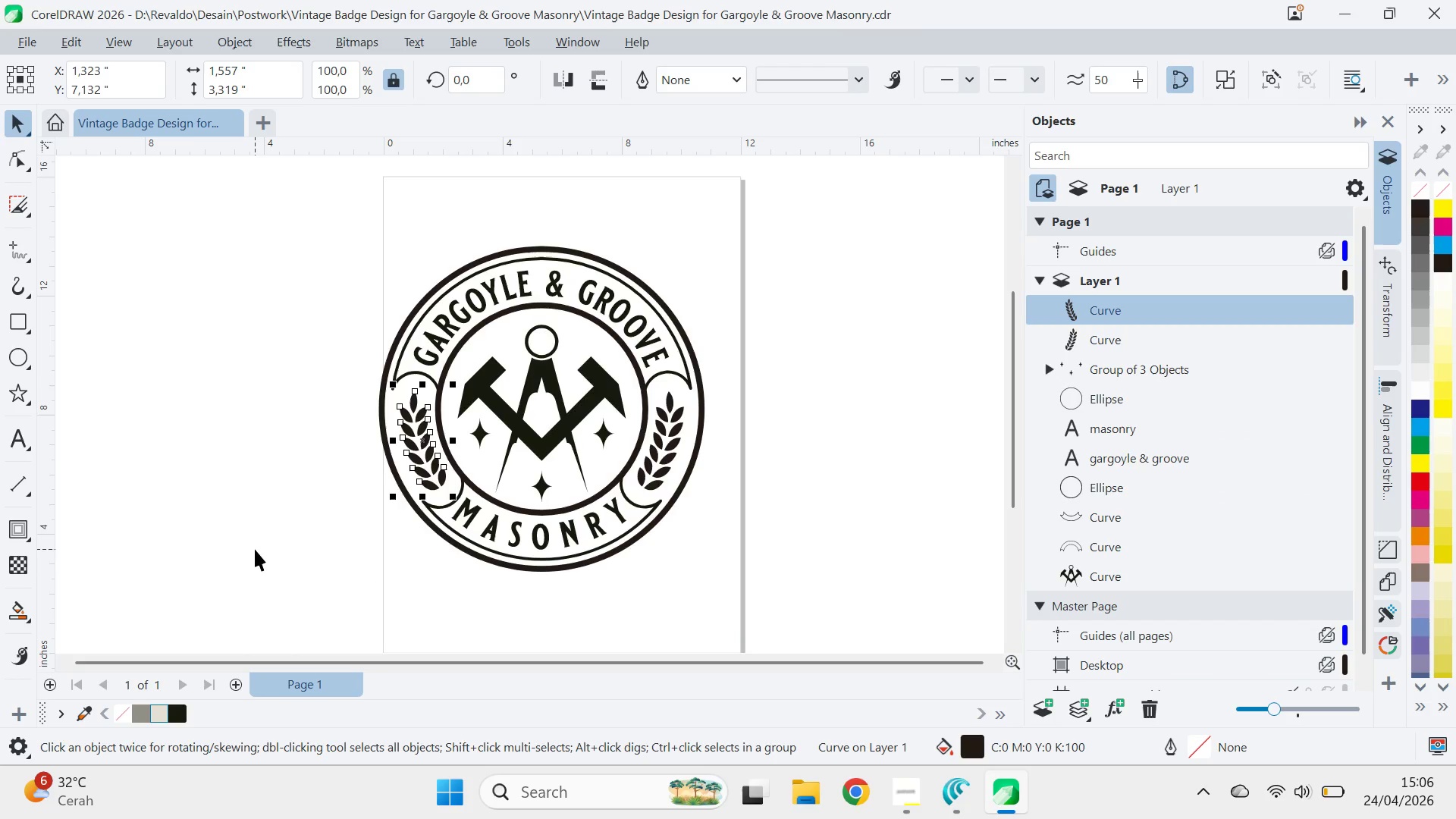 
left_click_drag(start_coordinate=[256, 546], to_coordinate=[252, 520])
 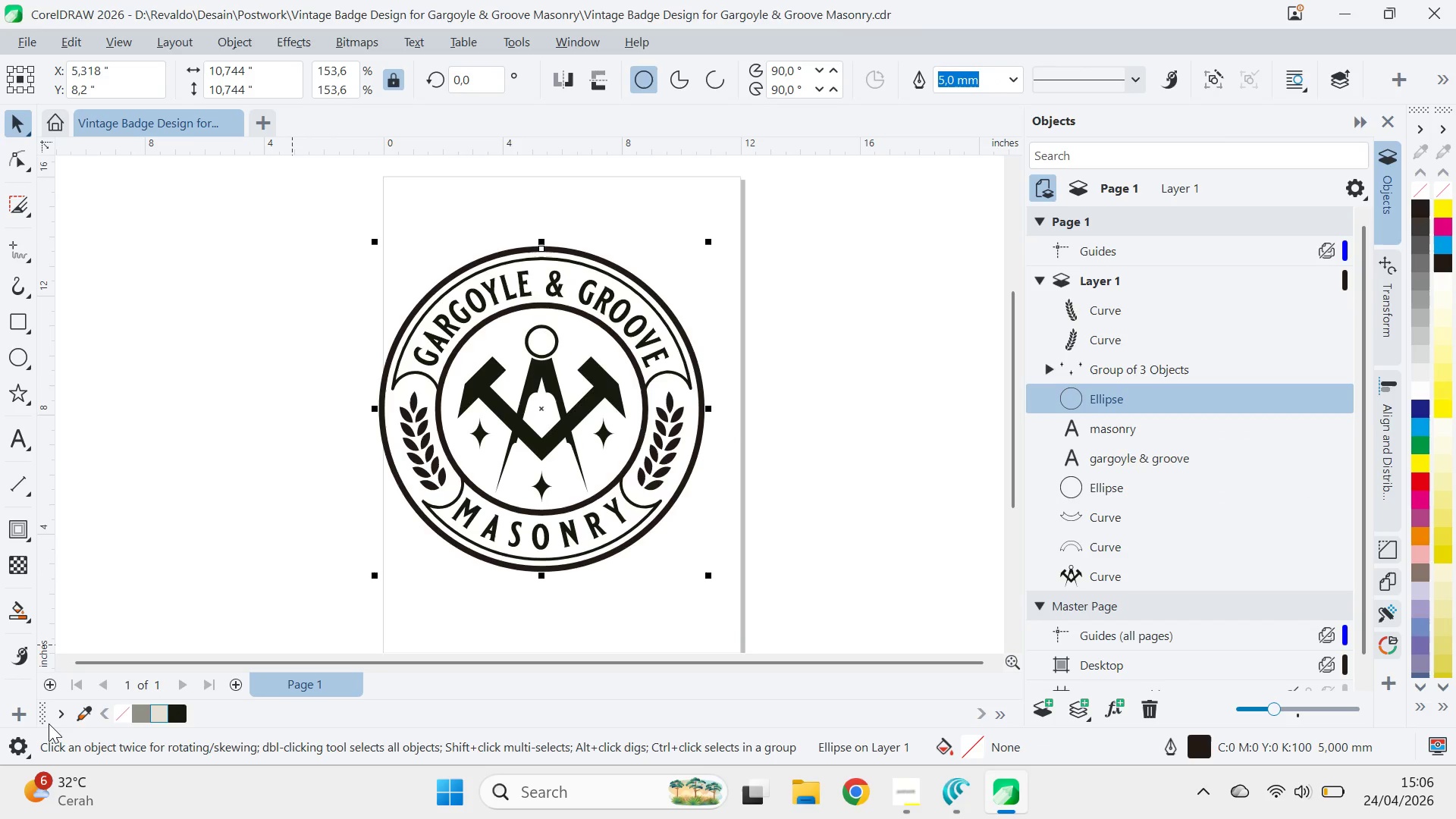 
left_click([165, 715])
 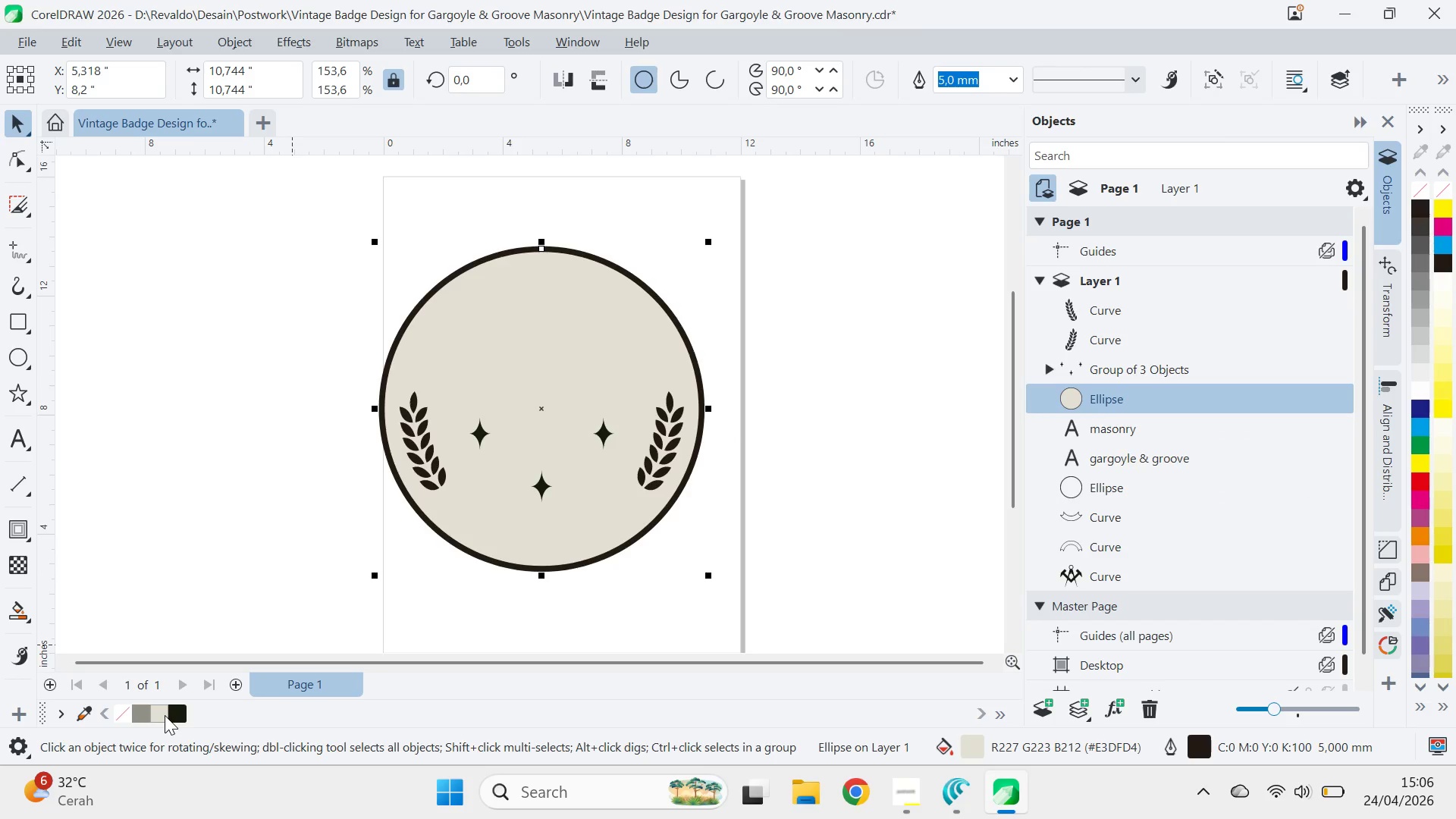 
key(Control+ControlLeft)
 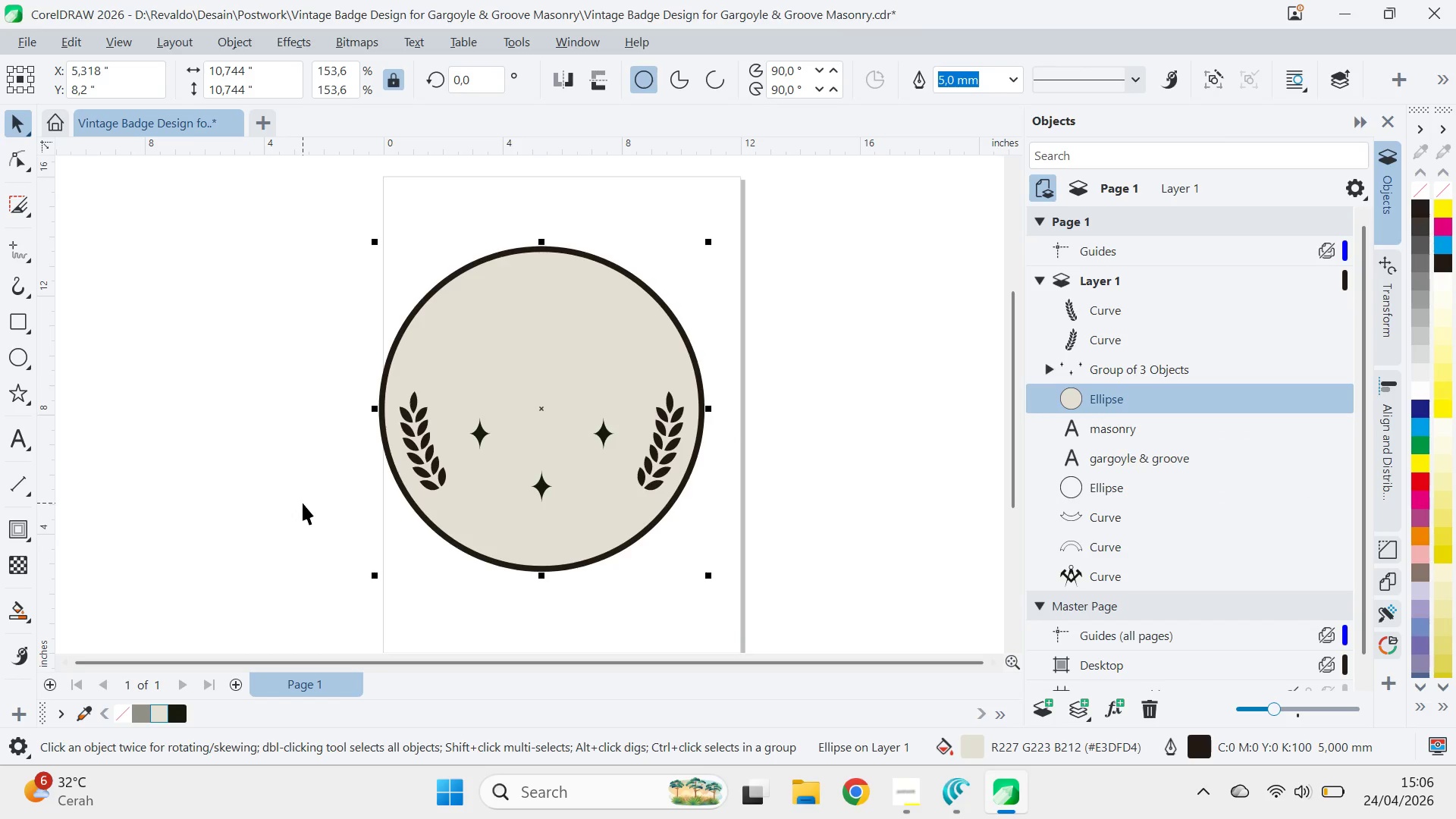 
key(Shift+PageDown)
 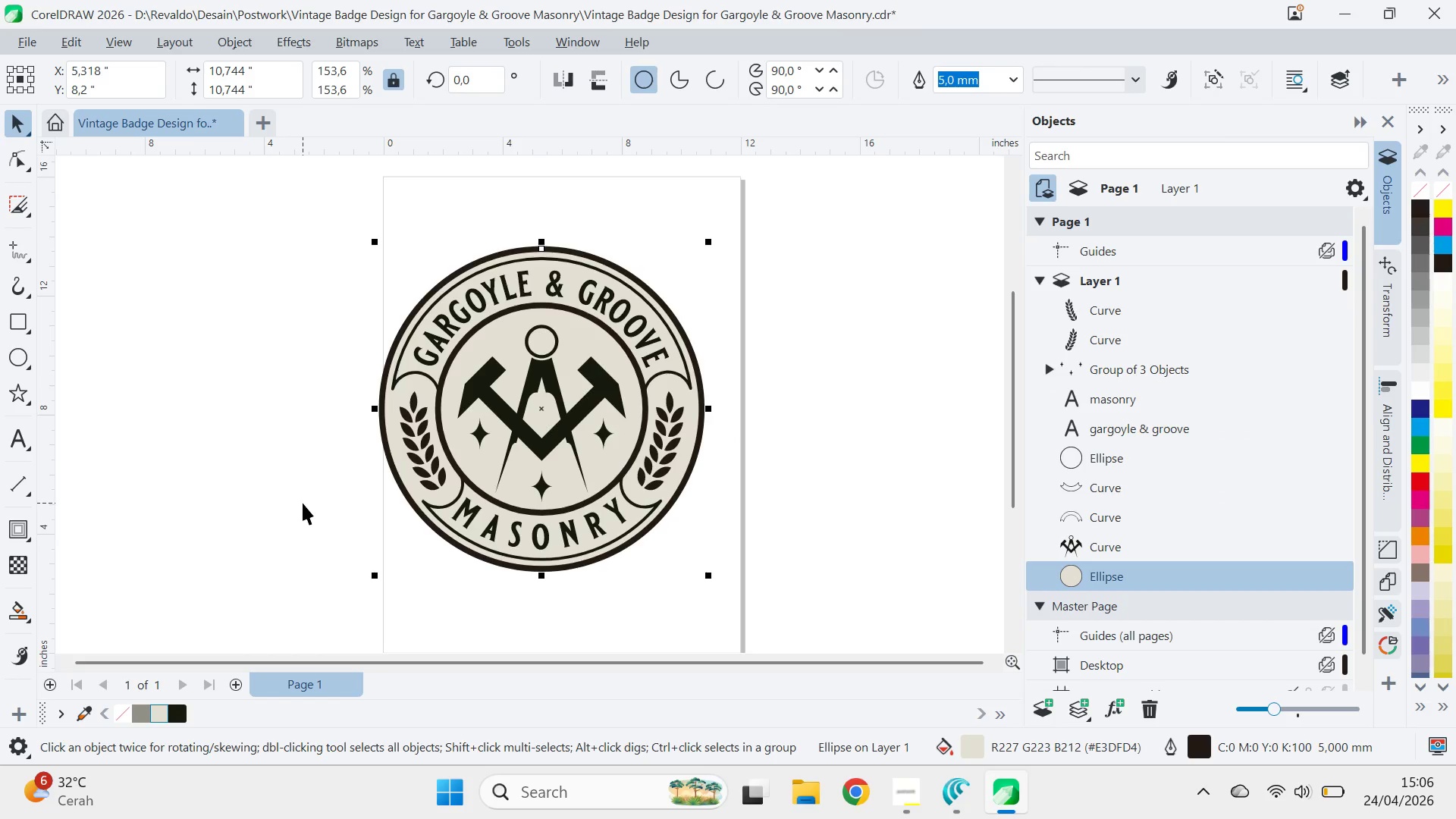 
key(Control+ControlLeft)
 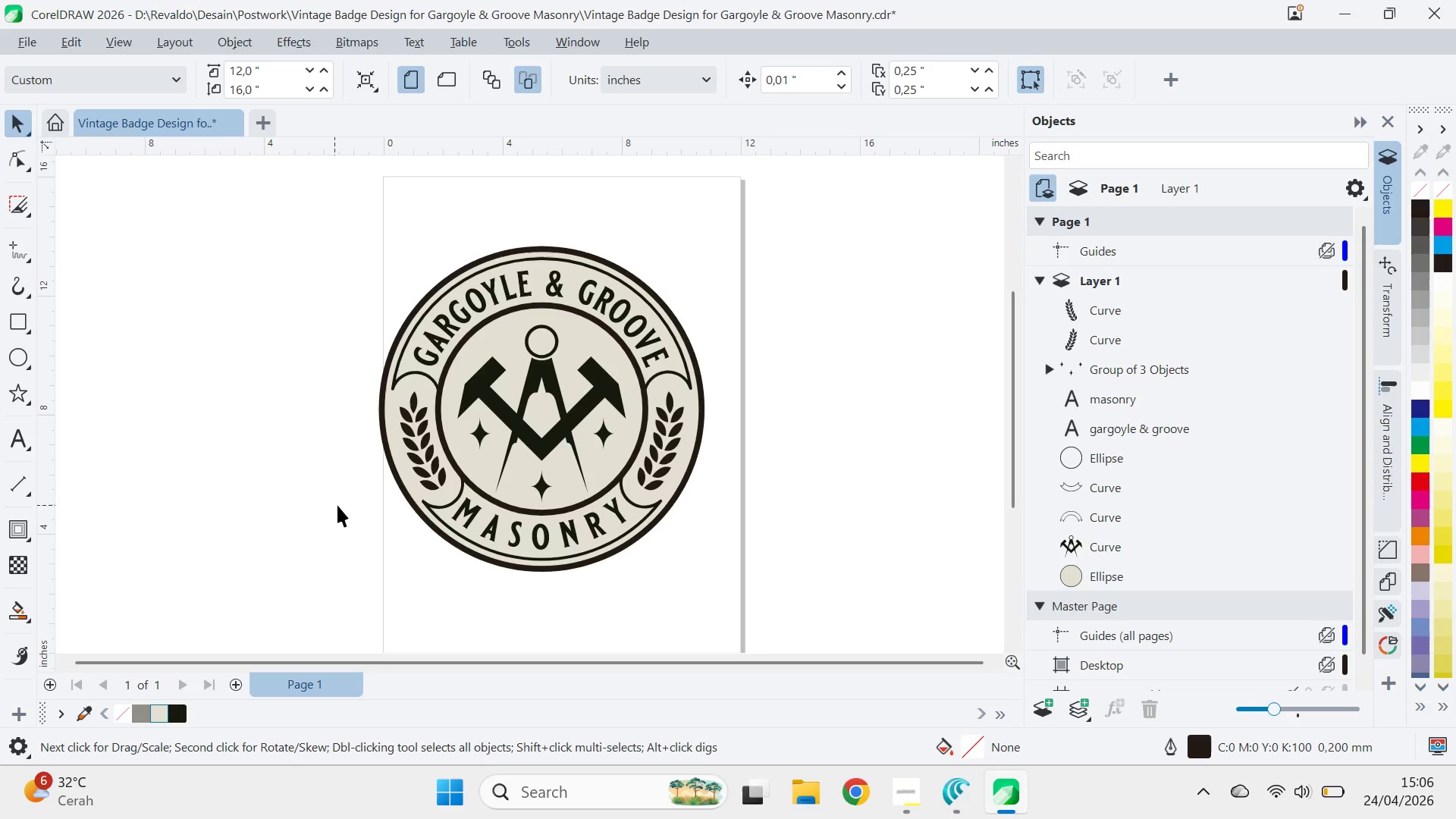 
left_click([415, 500])
 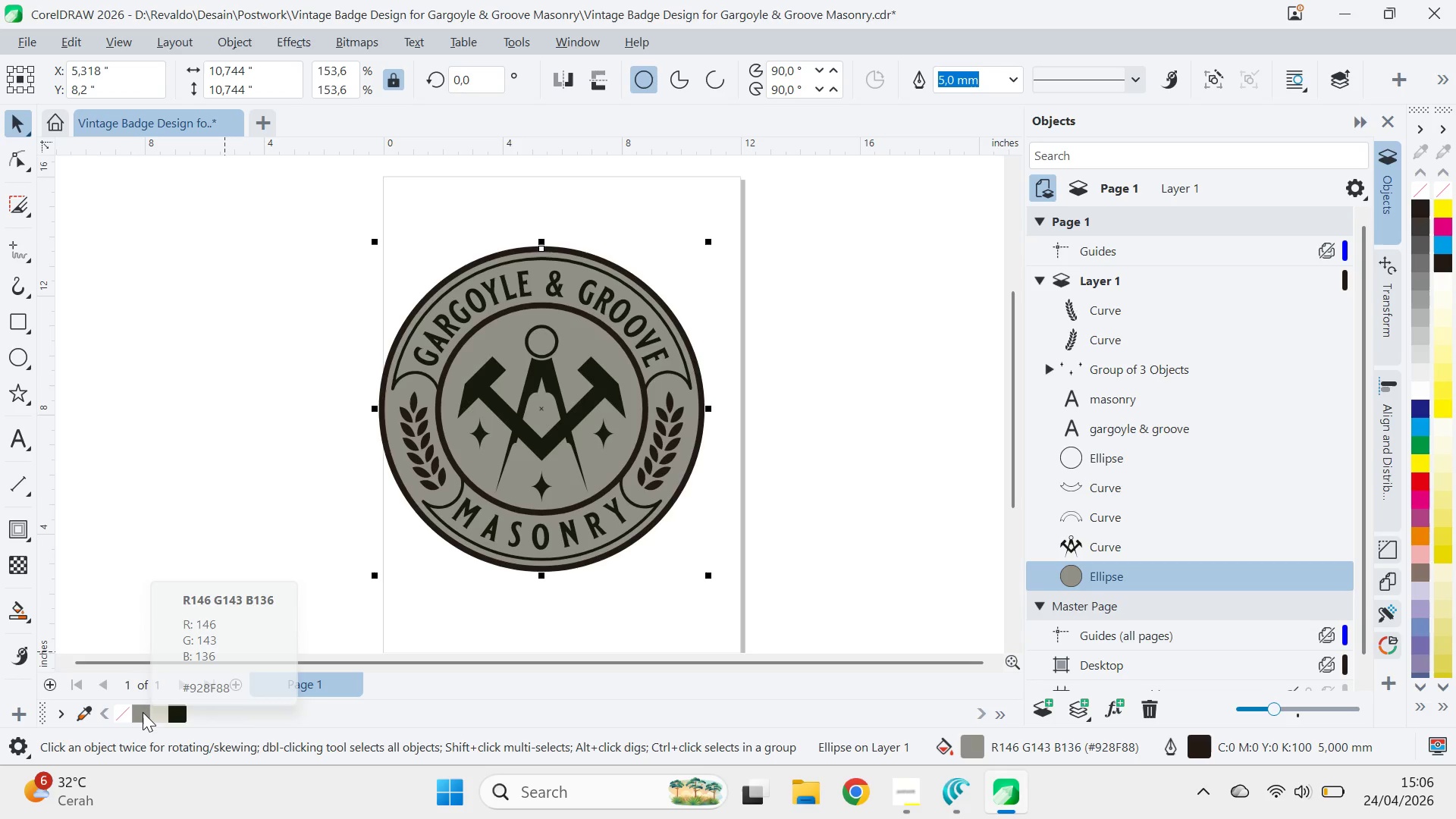 
left_click([346, 505])
 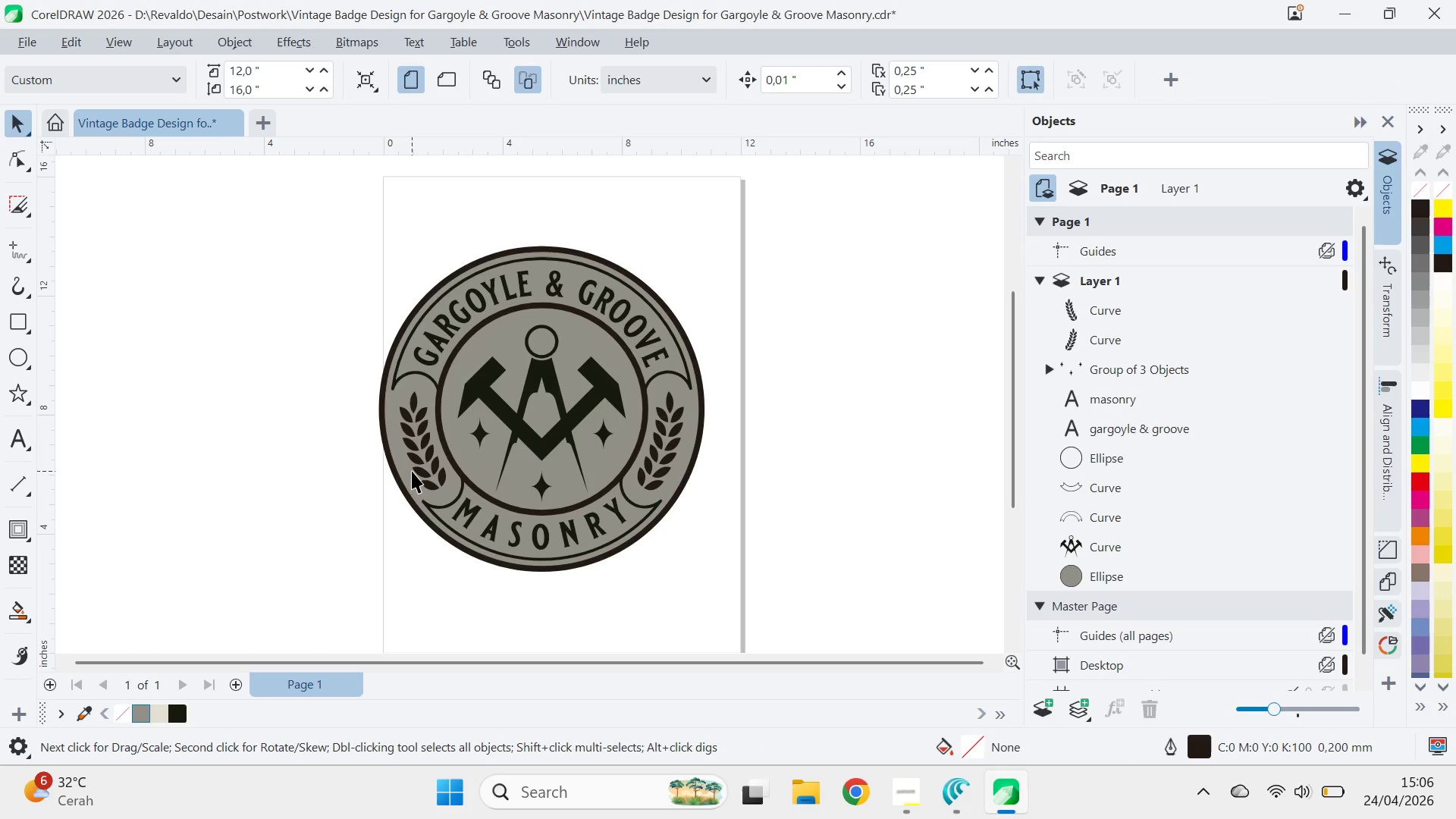 
left_click([400, 488])
 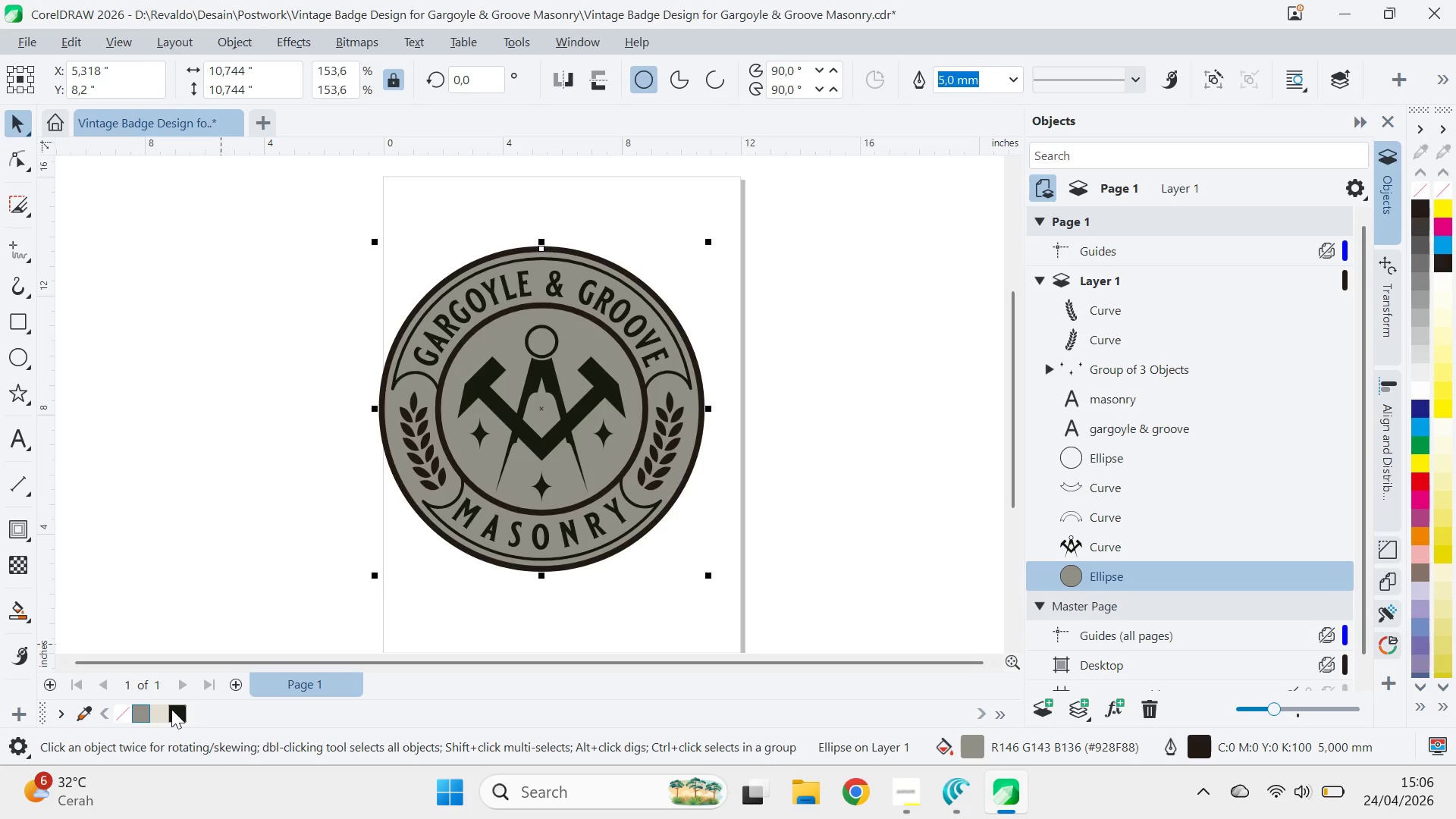 
right_click([171, 711])
 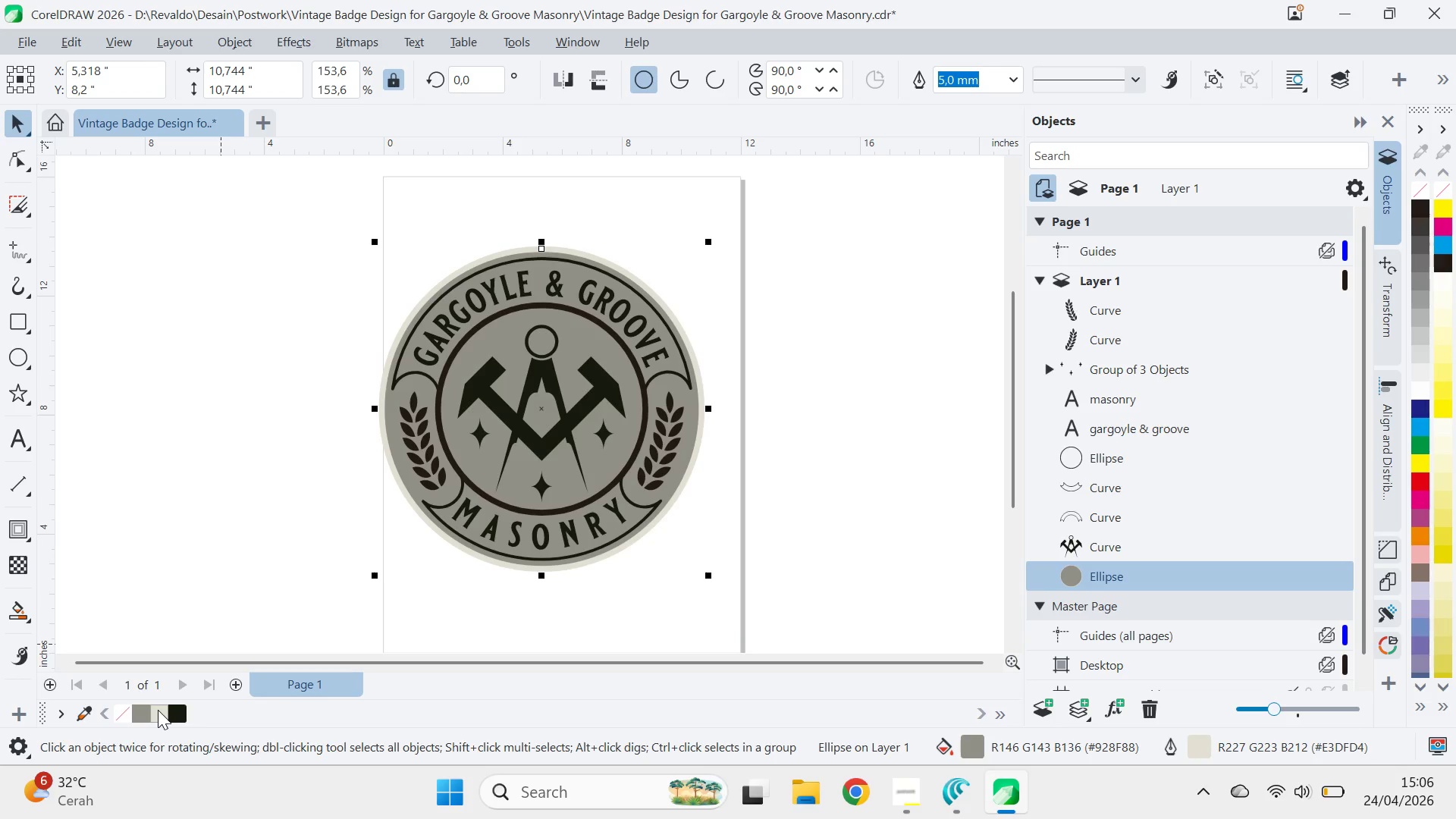 
left_click([318, 588])
 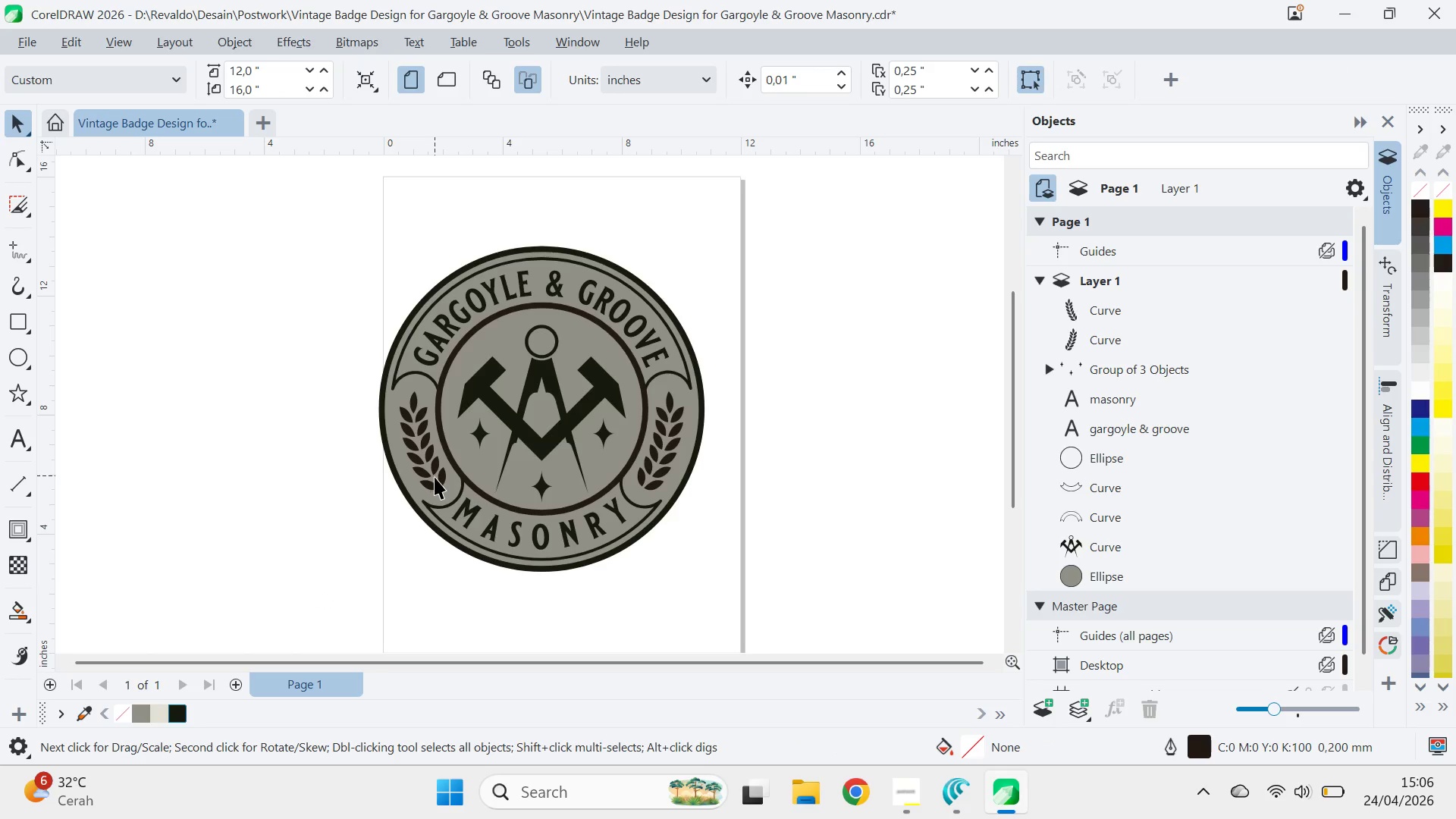 
left_click([438, 488])
 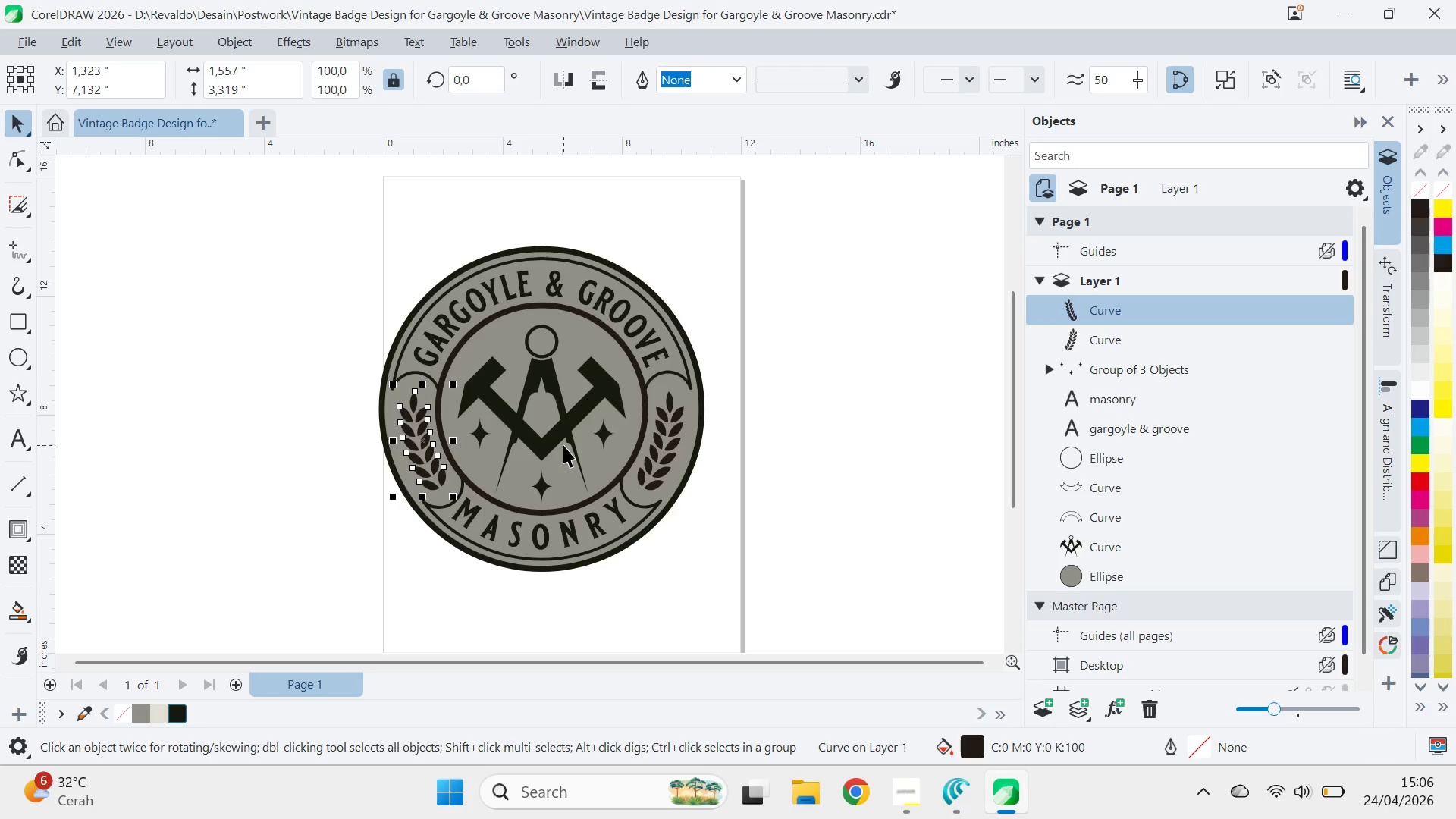 
left_click([562, 445])
 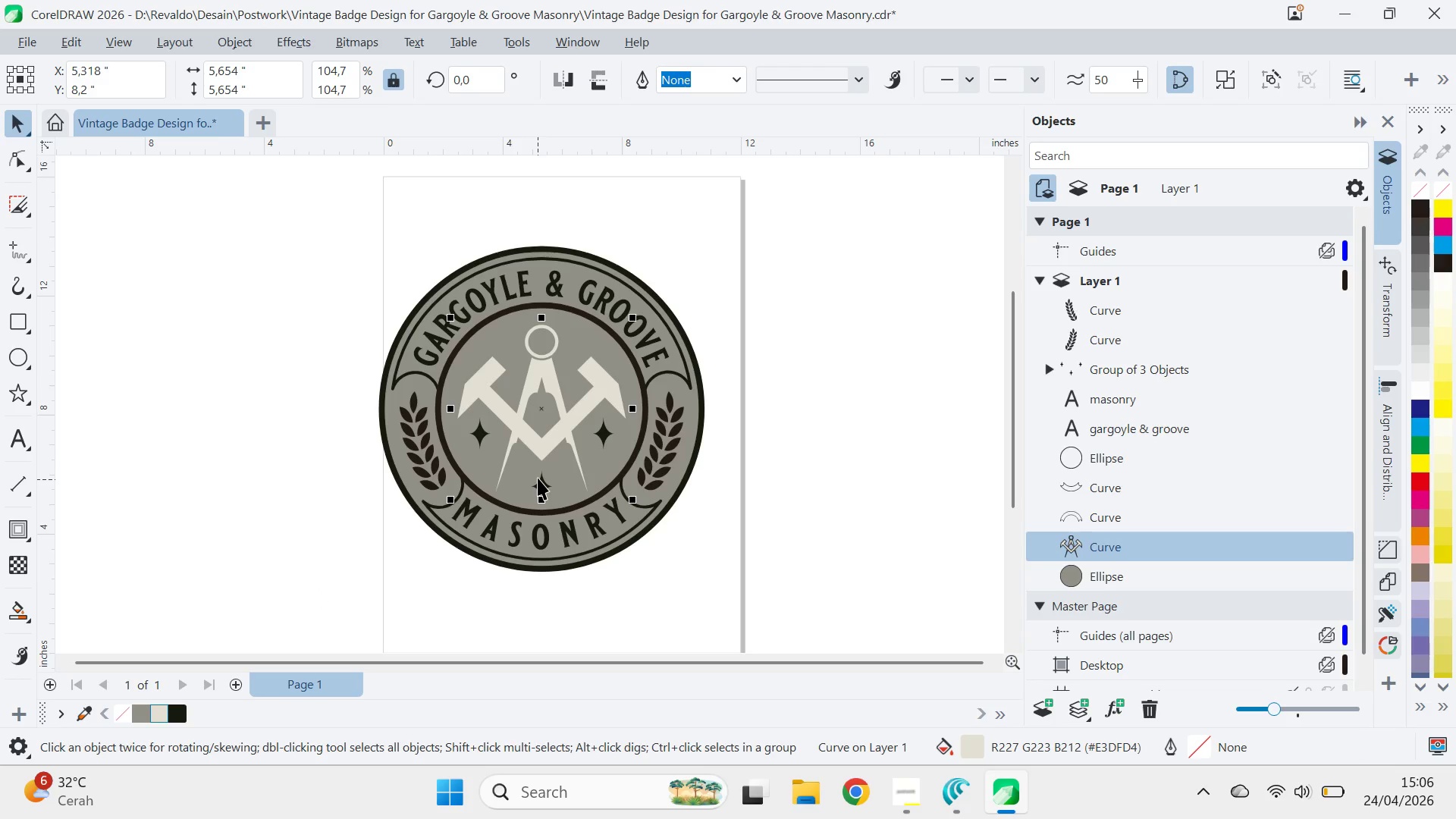 
key(Shift+ShiftLeft)
 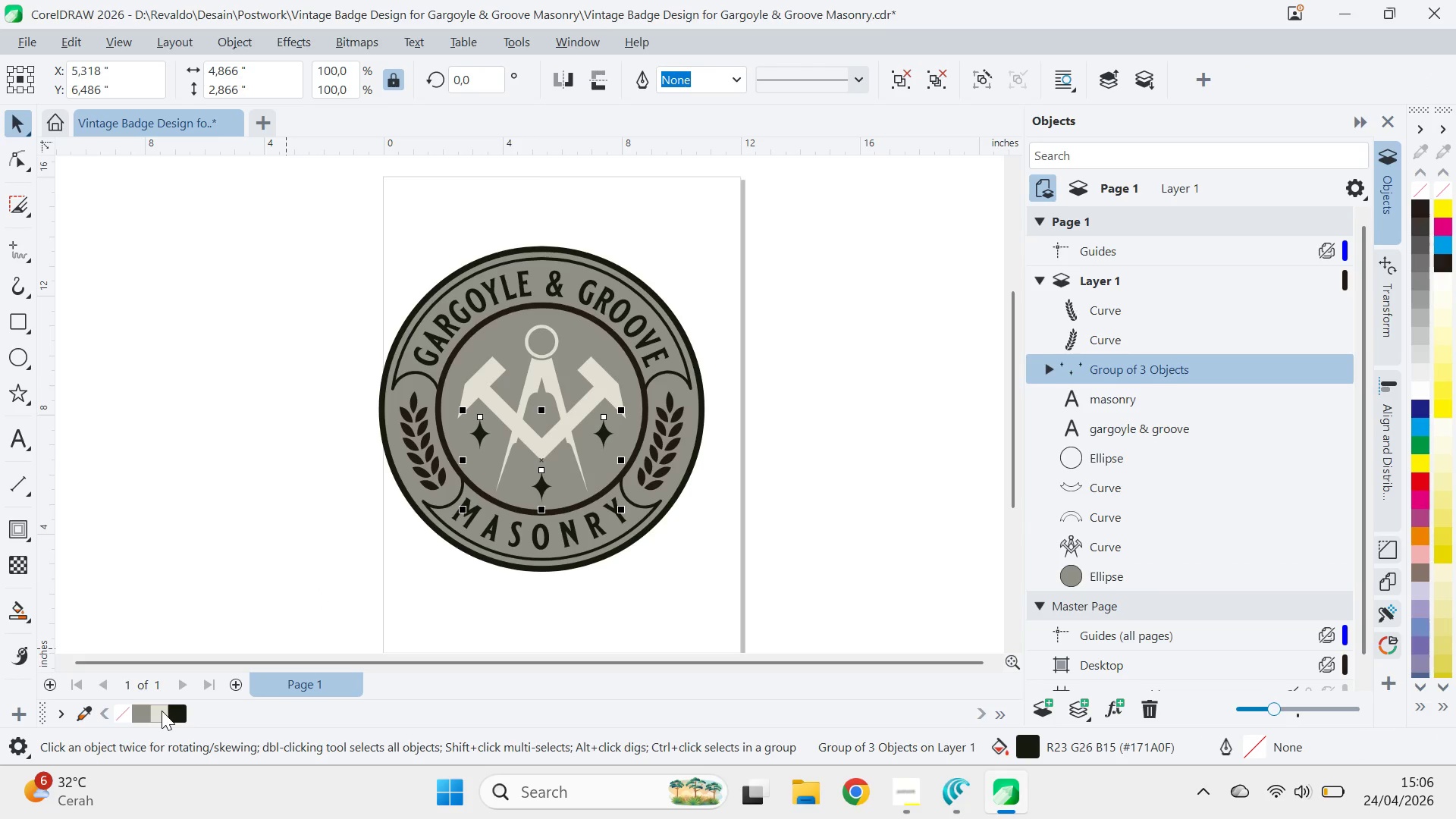 
left_click([532, 623])
 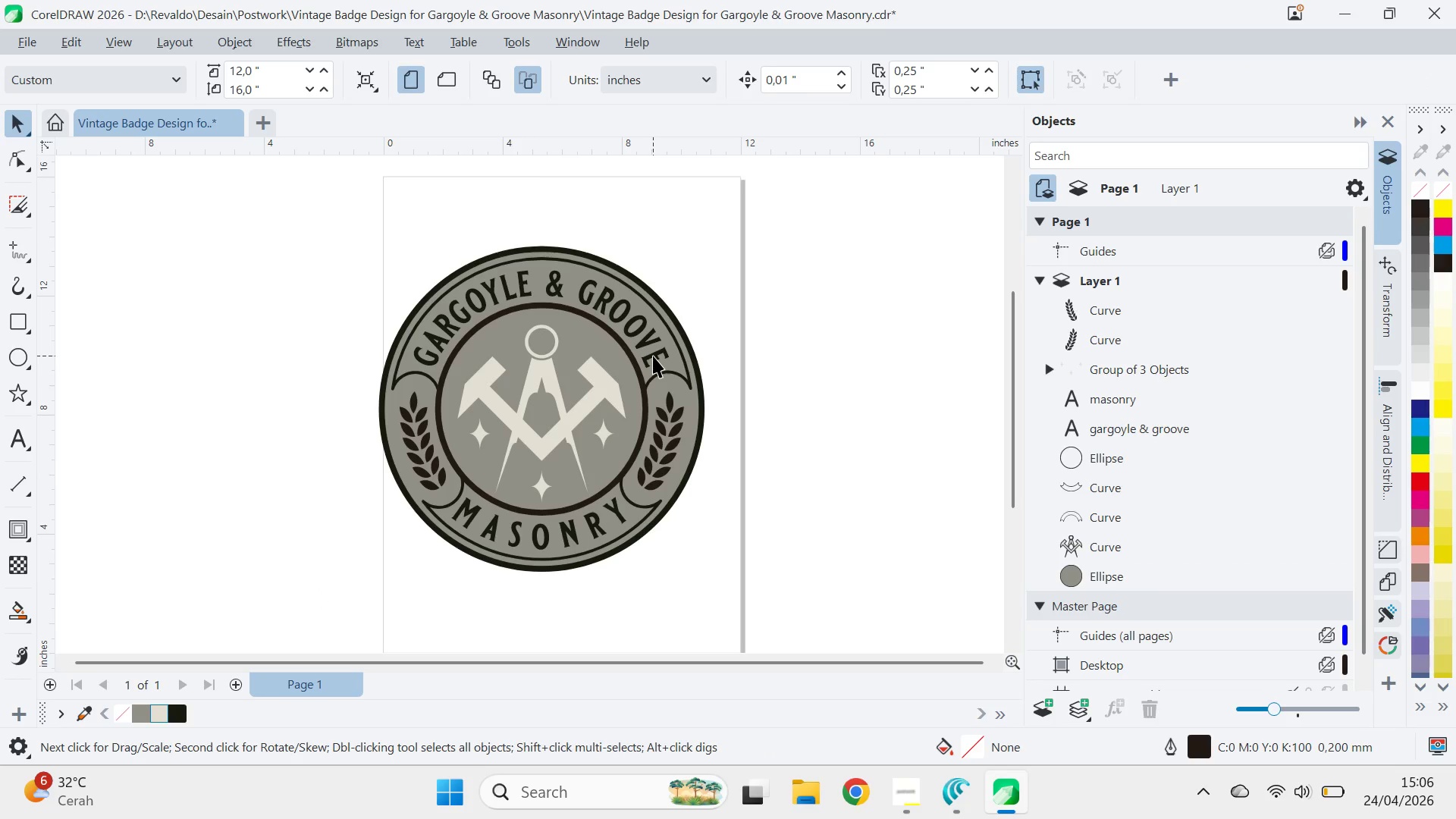 
hold_key(key=ShiftLeft, duration=1.05)
 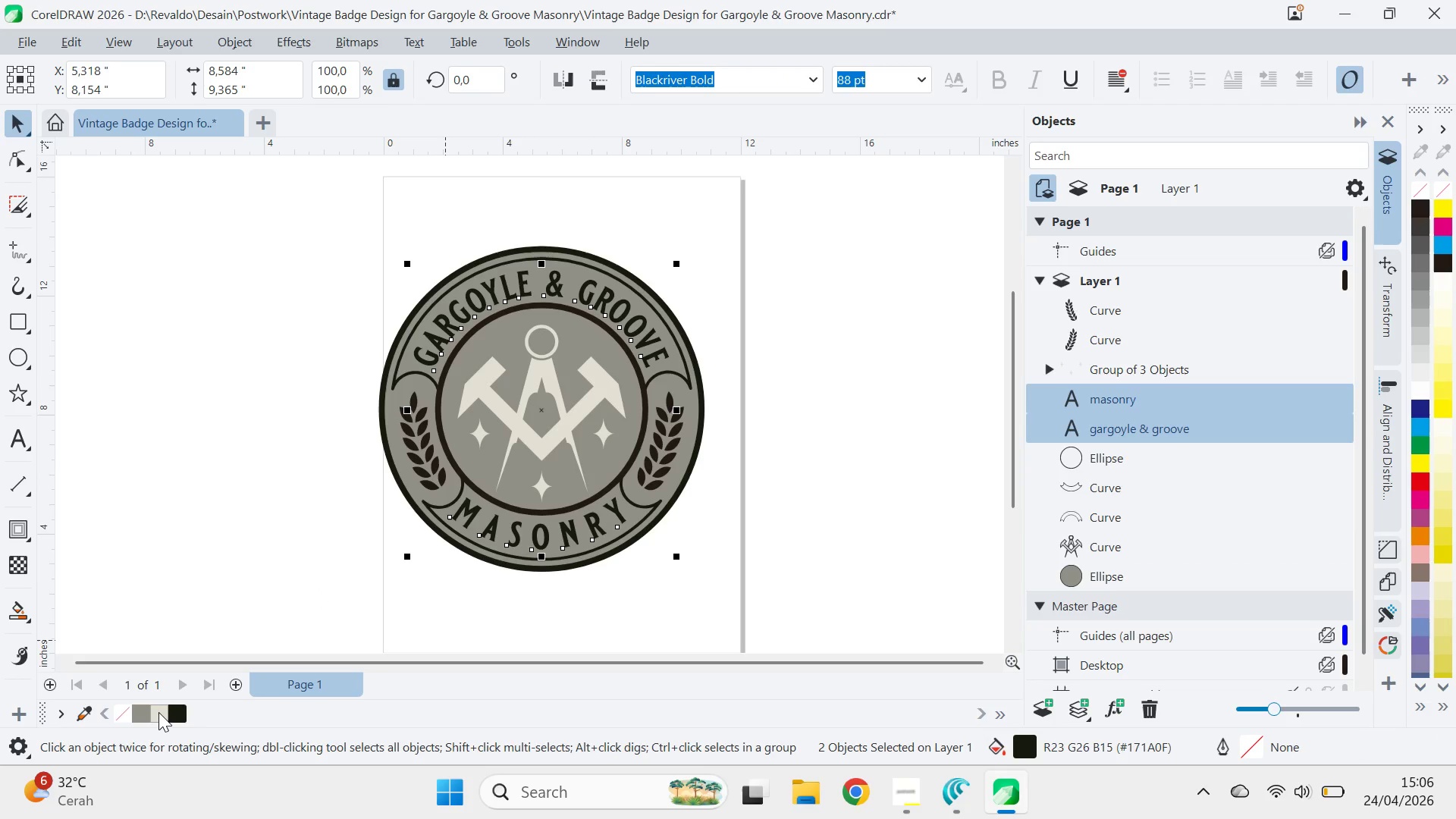 
double_click([693, 562])
 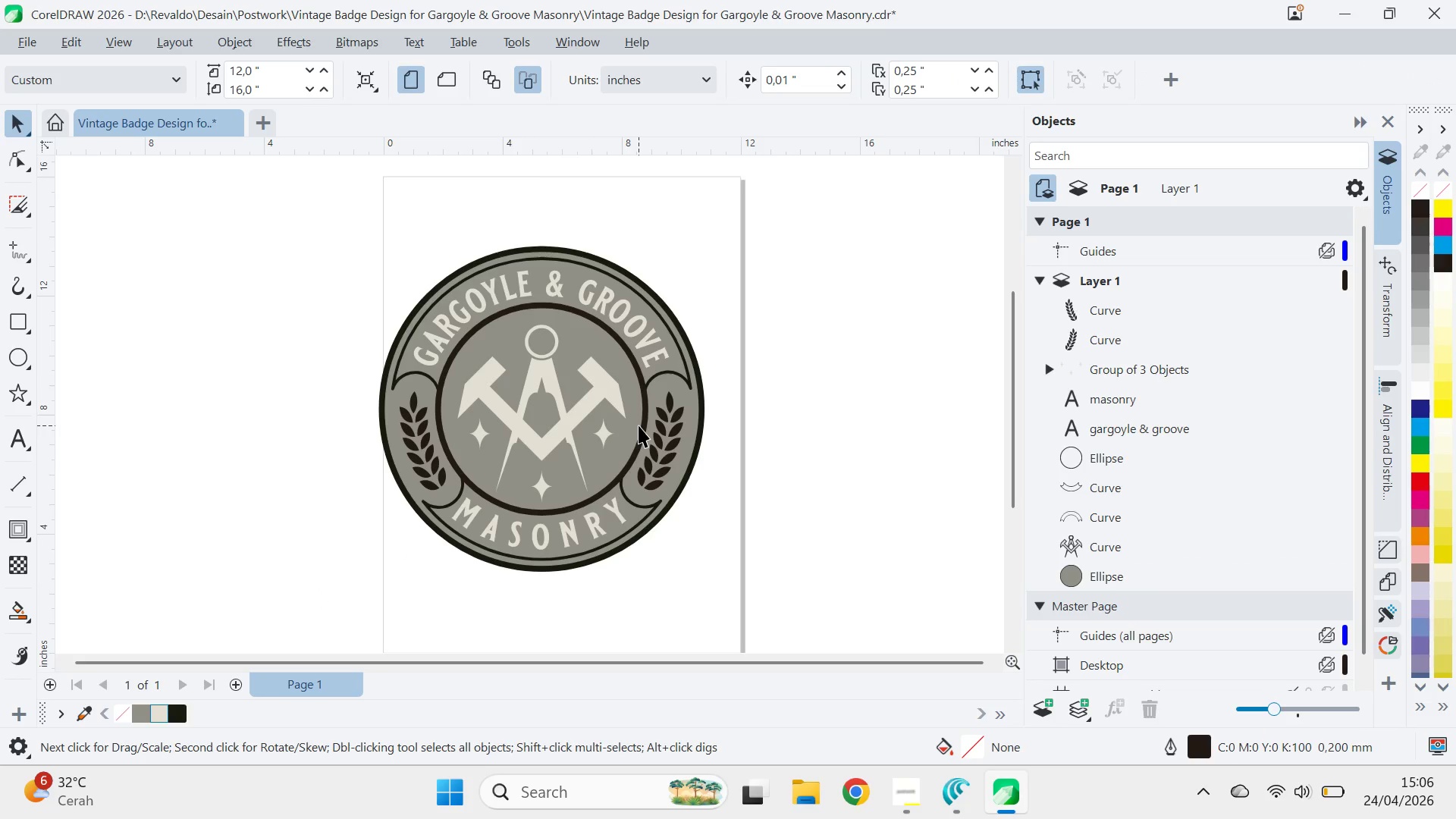 
left_click([641, 422])
 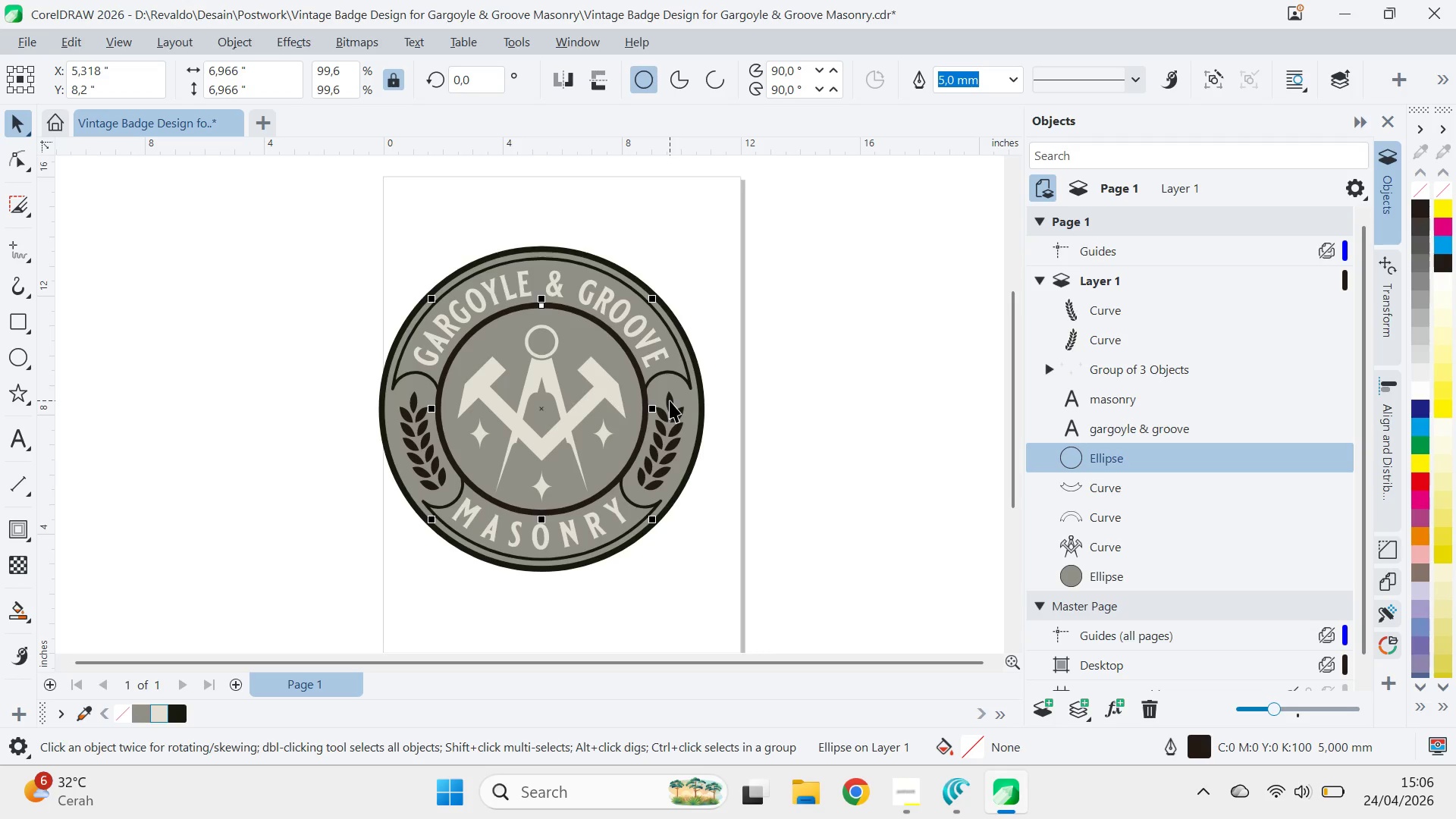 
key(Control+Shift+Q)
 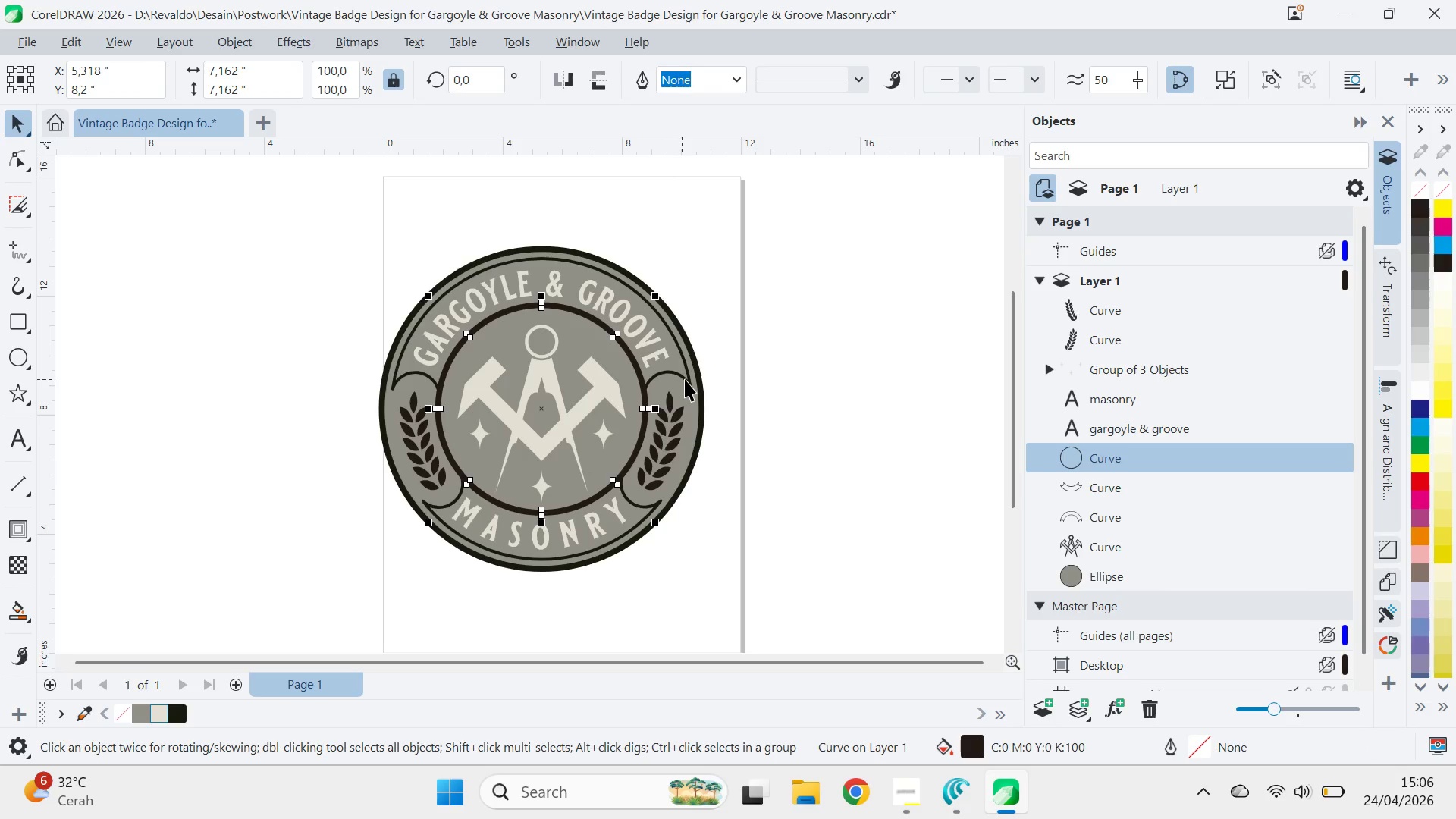 
key(Control+Shift+Q)
 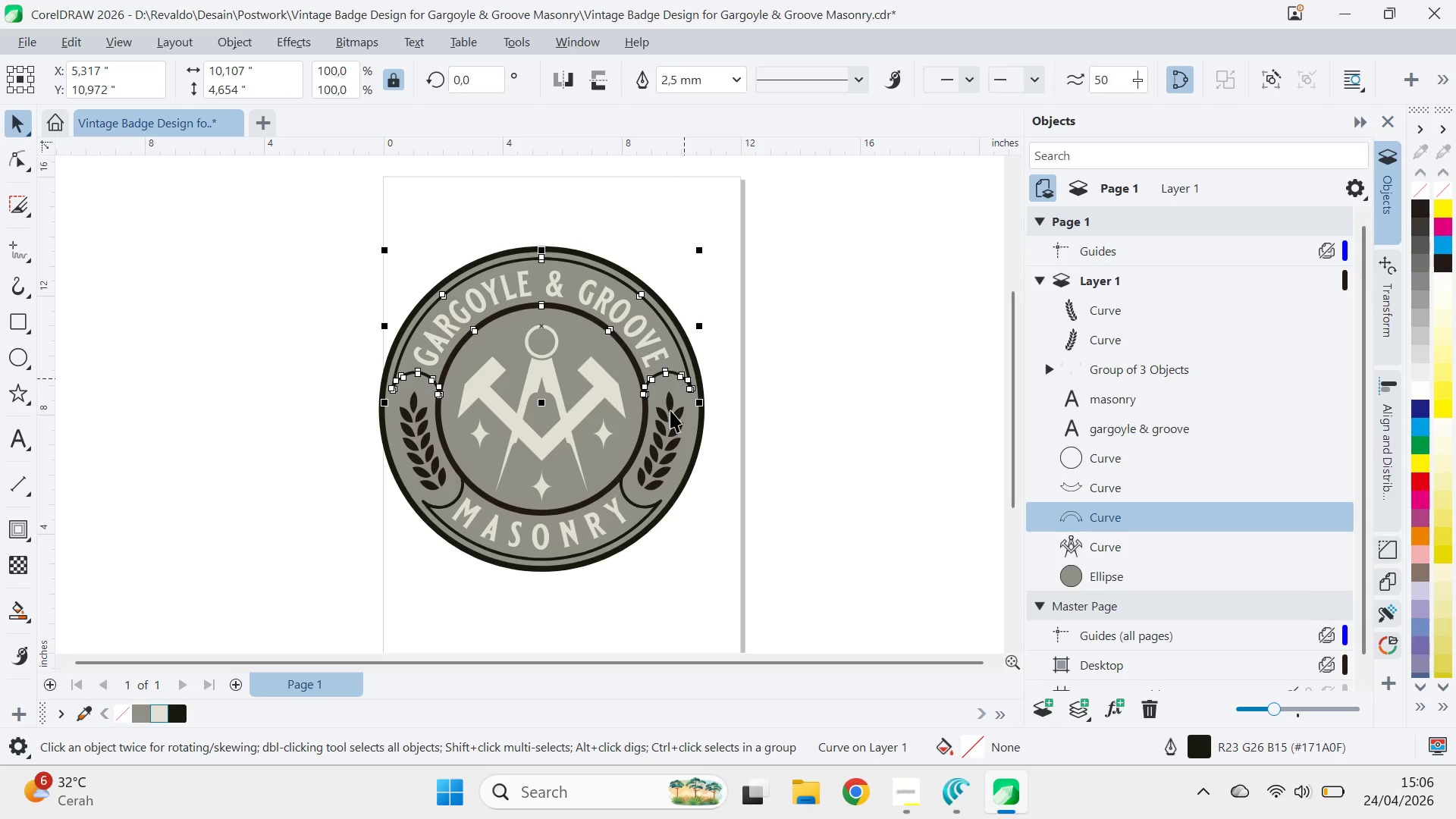 
hold_key(key=ShiftLeft, duration=0.61)
 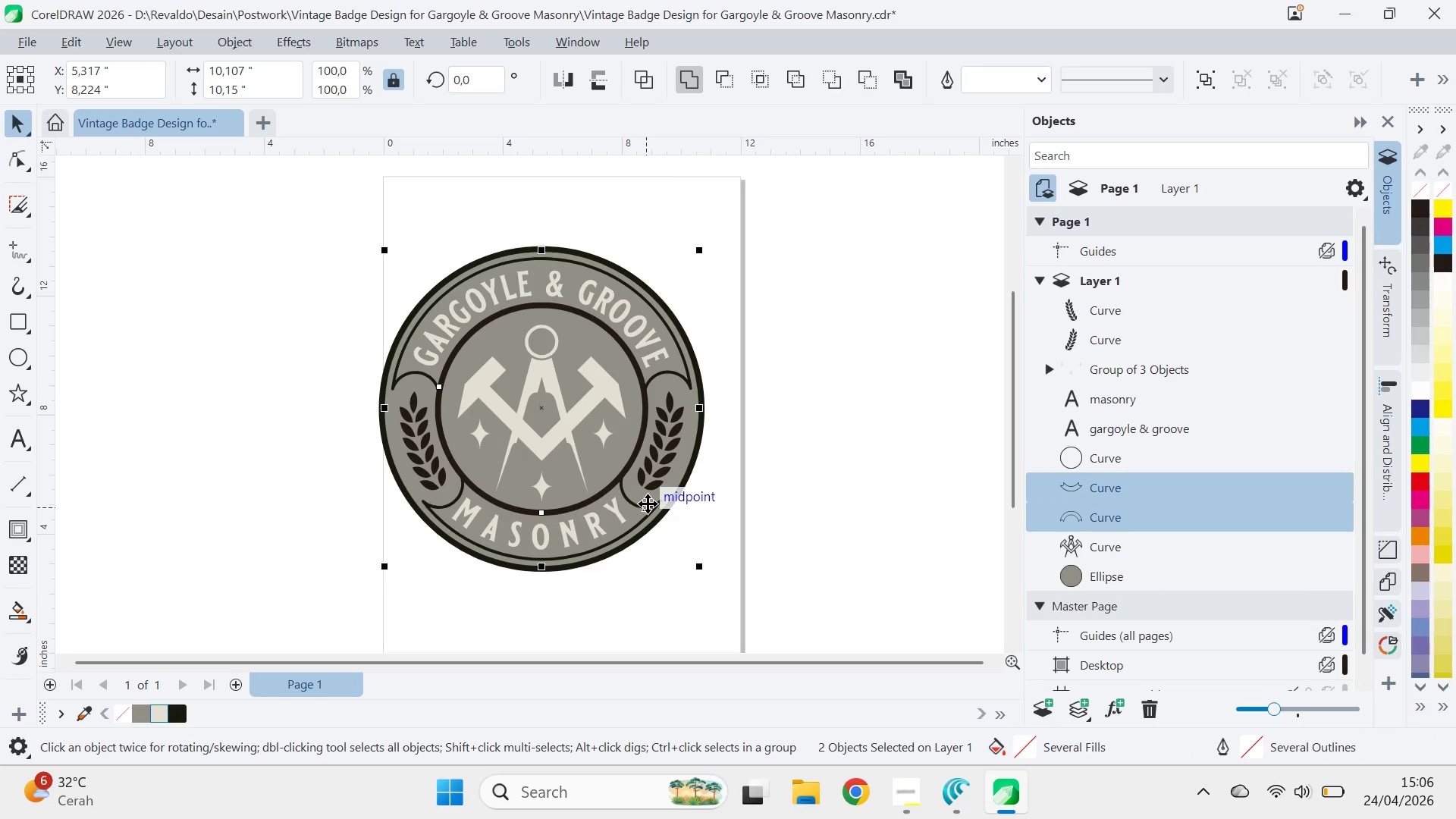 
key(Control+Shift+Q)
 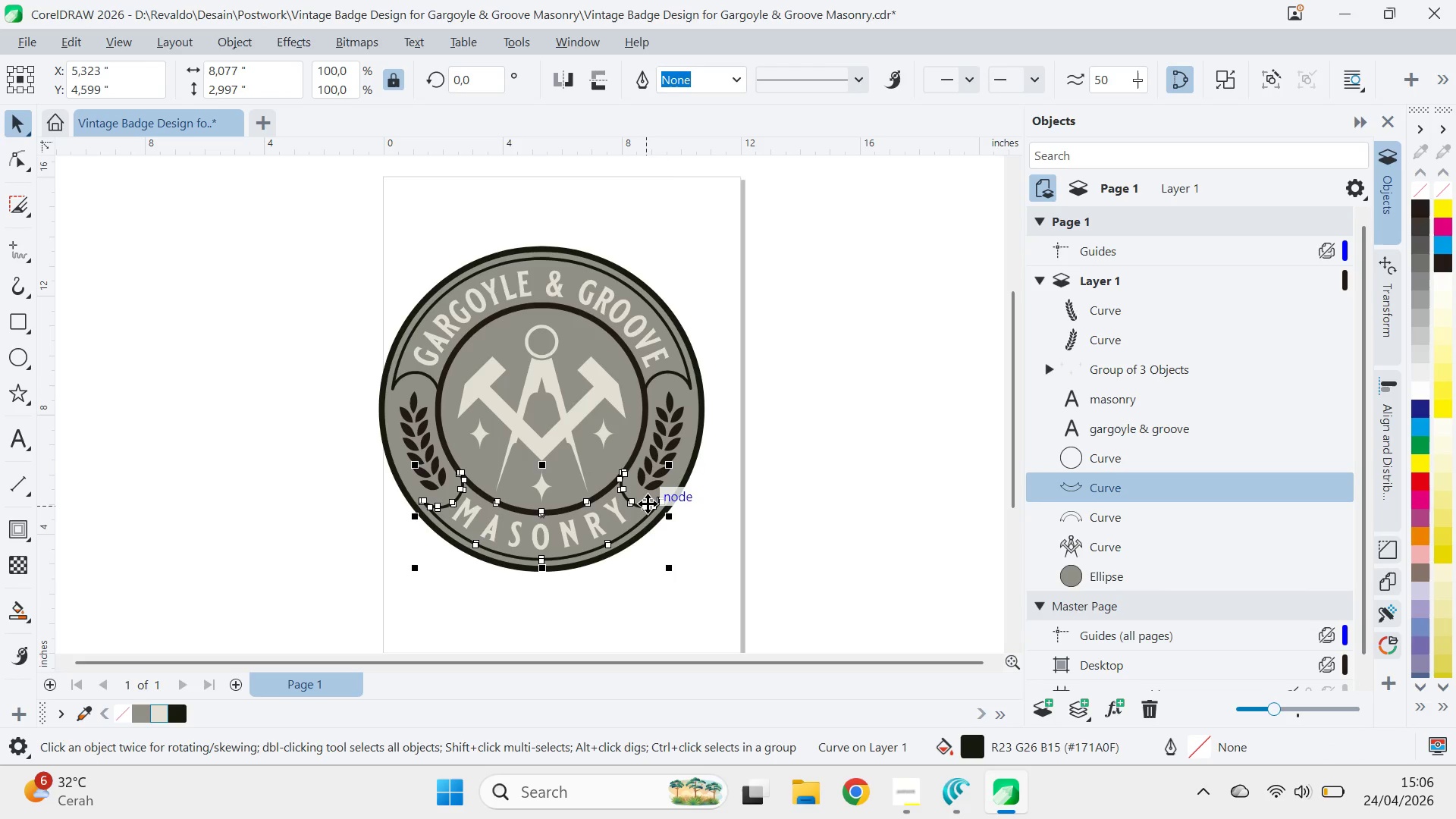 
hold_key(key=ShiftLeft, duration=0.78)
 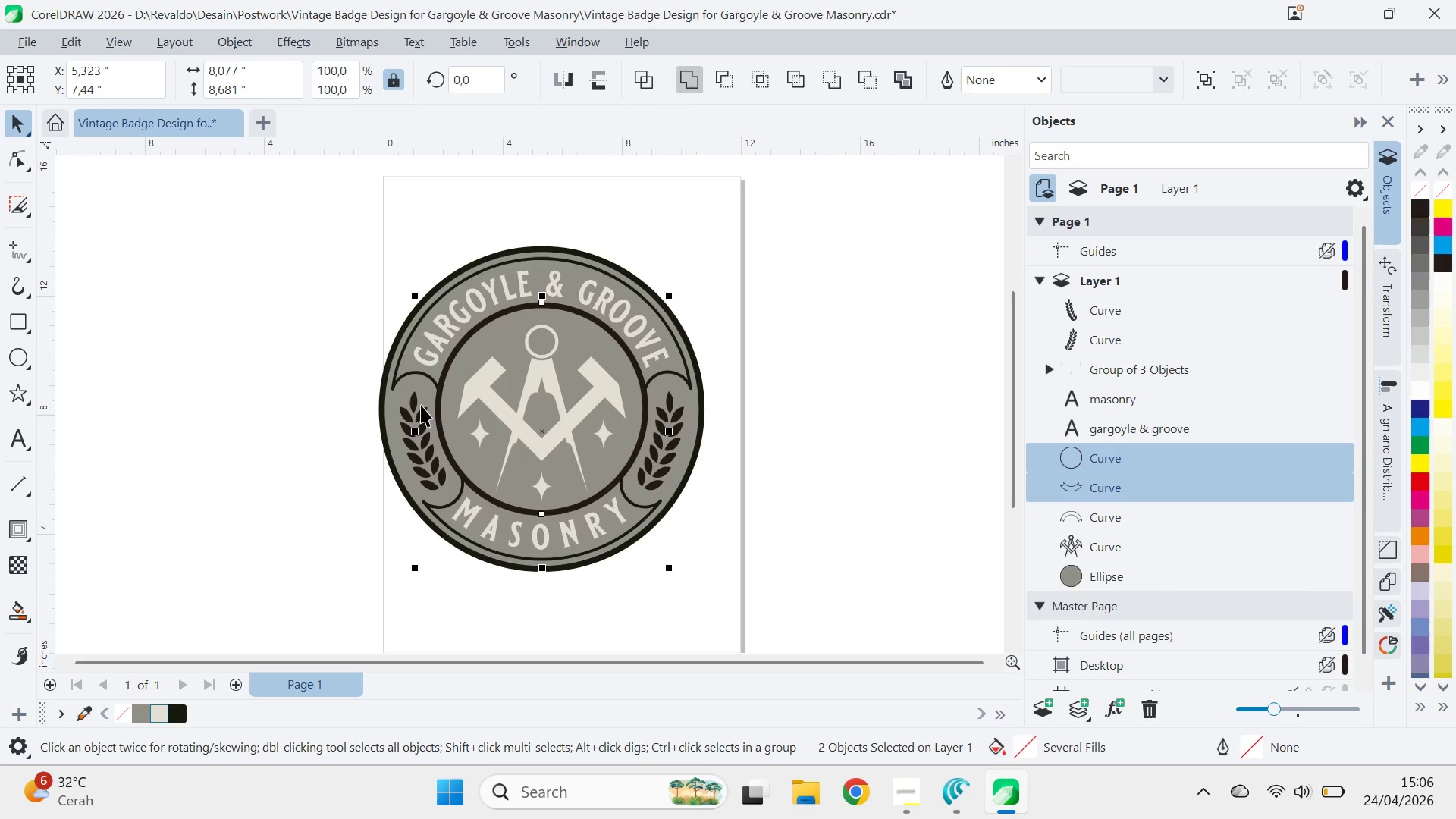 
left_click([693, 80])
 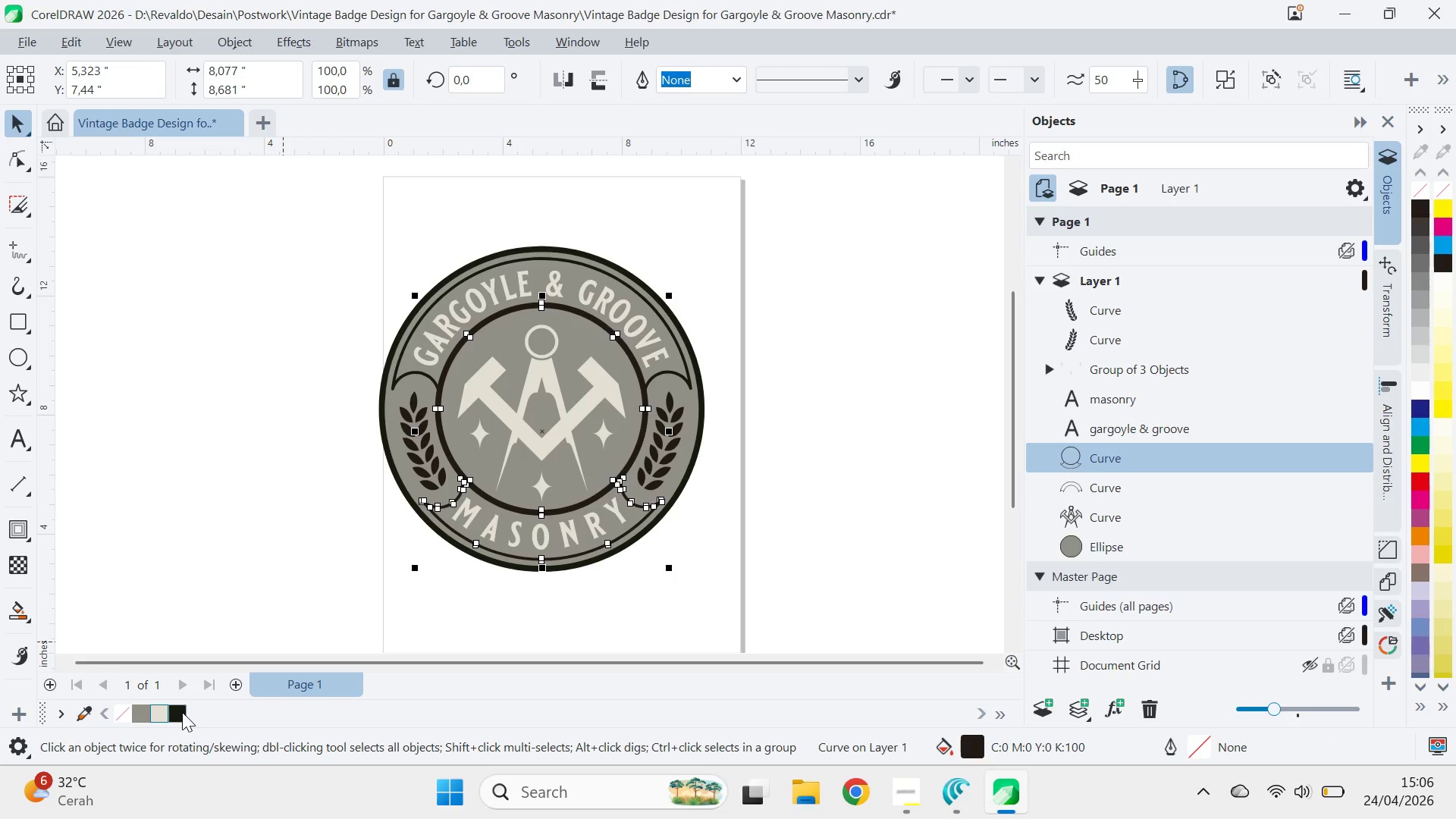 
triple_click([179, 704])
 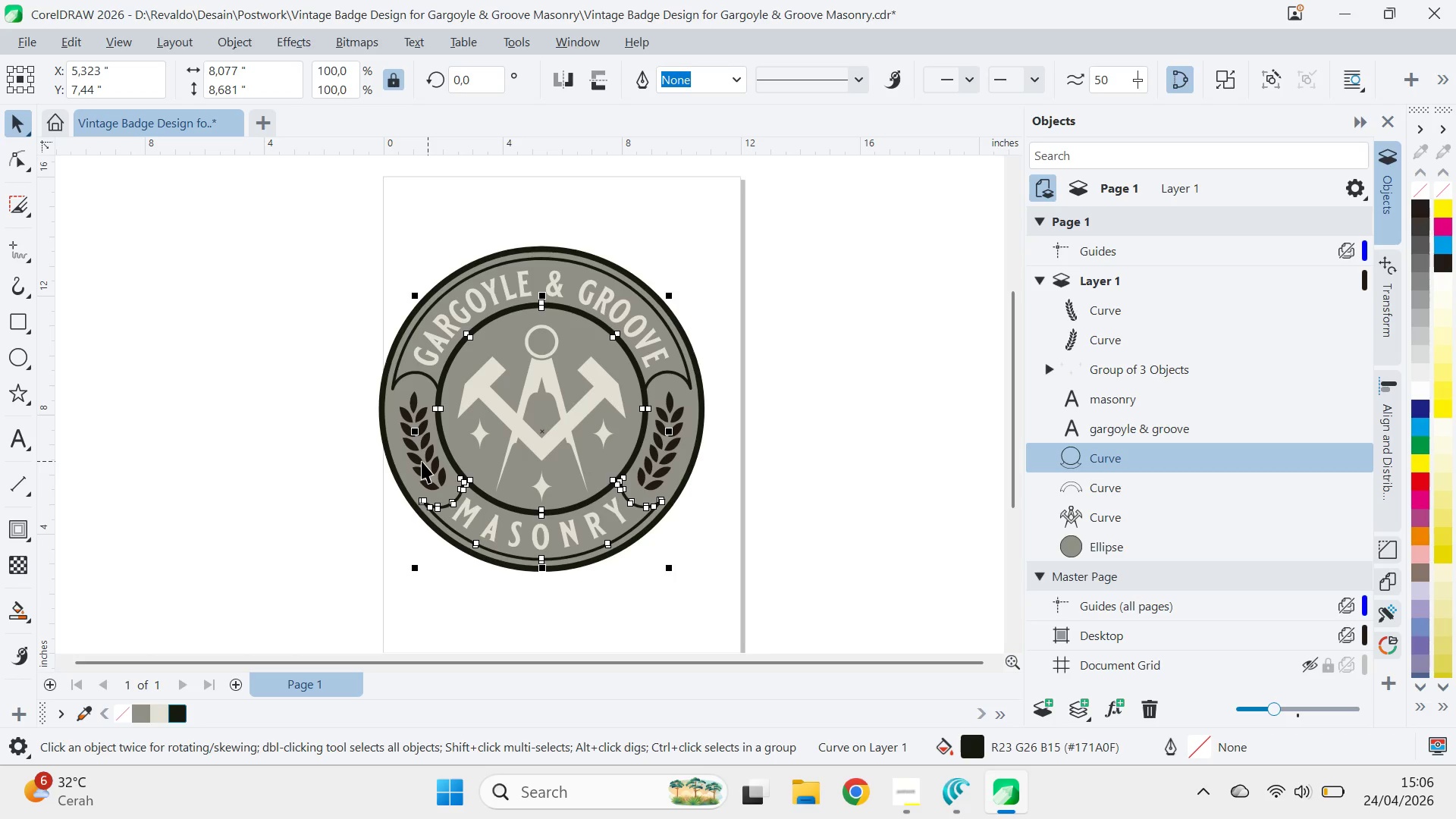 
hold_key(key=ShiftLeft, duration=0.44)
left_click([657, 443])
 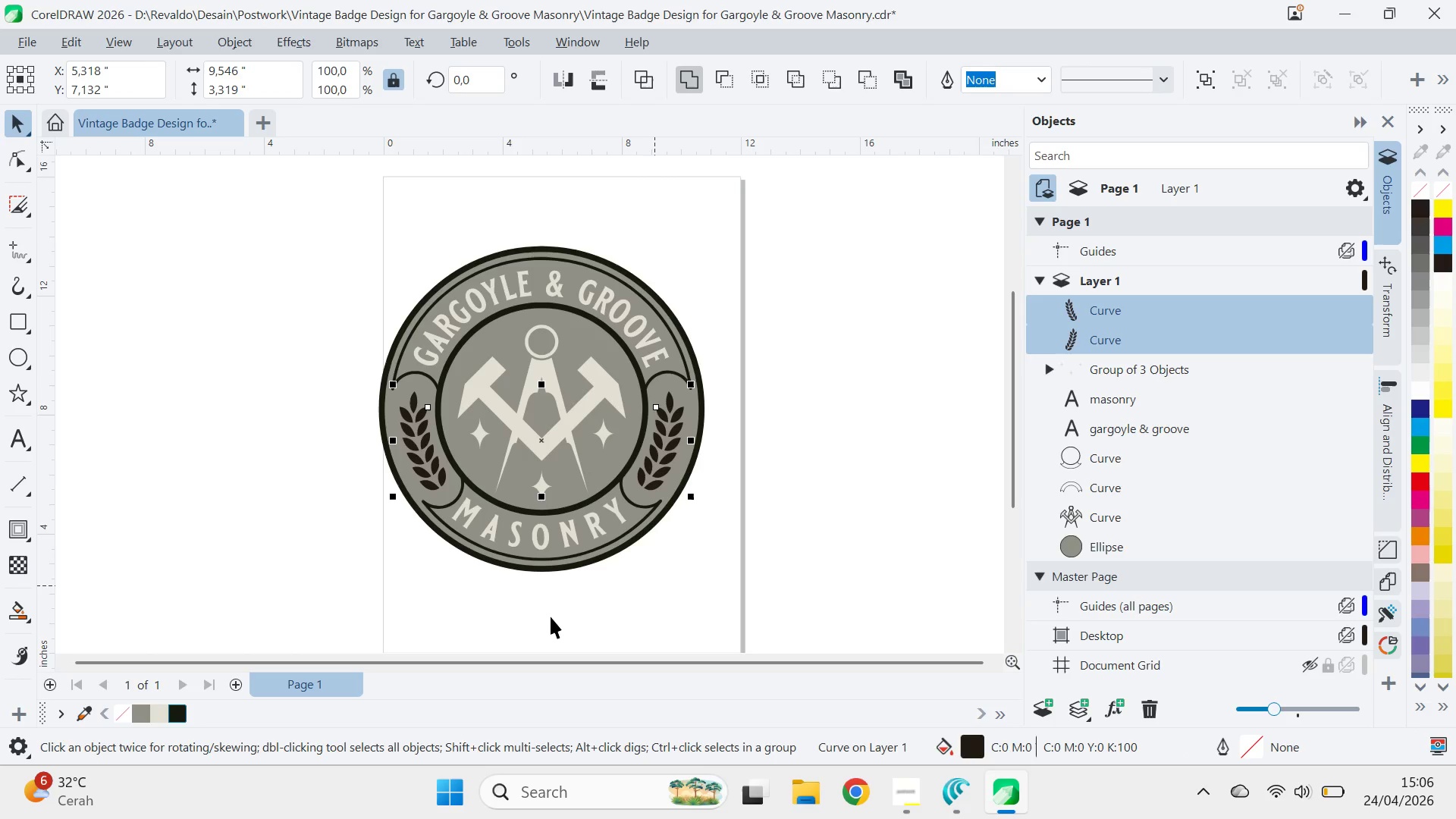 
left_click([560, 621])
 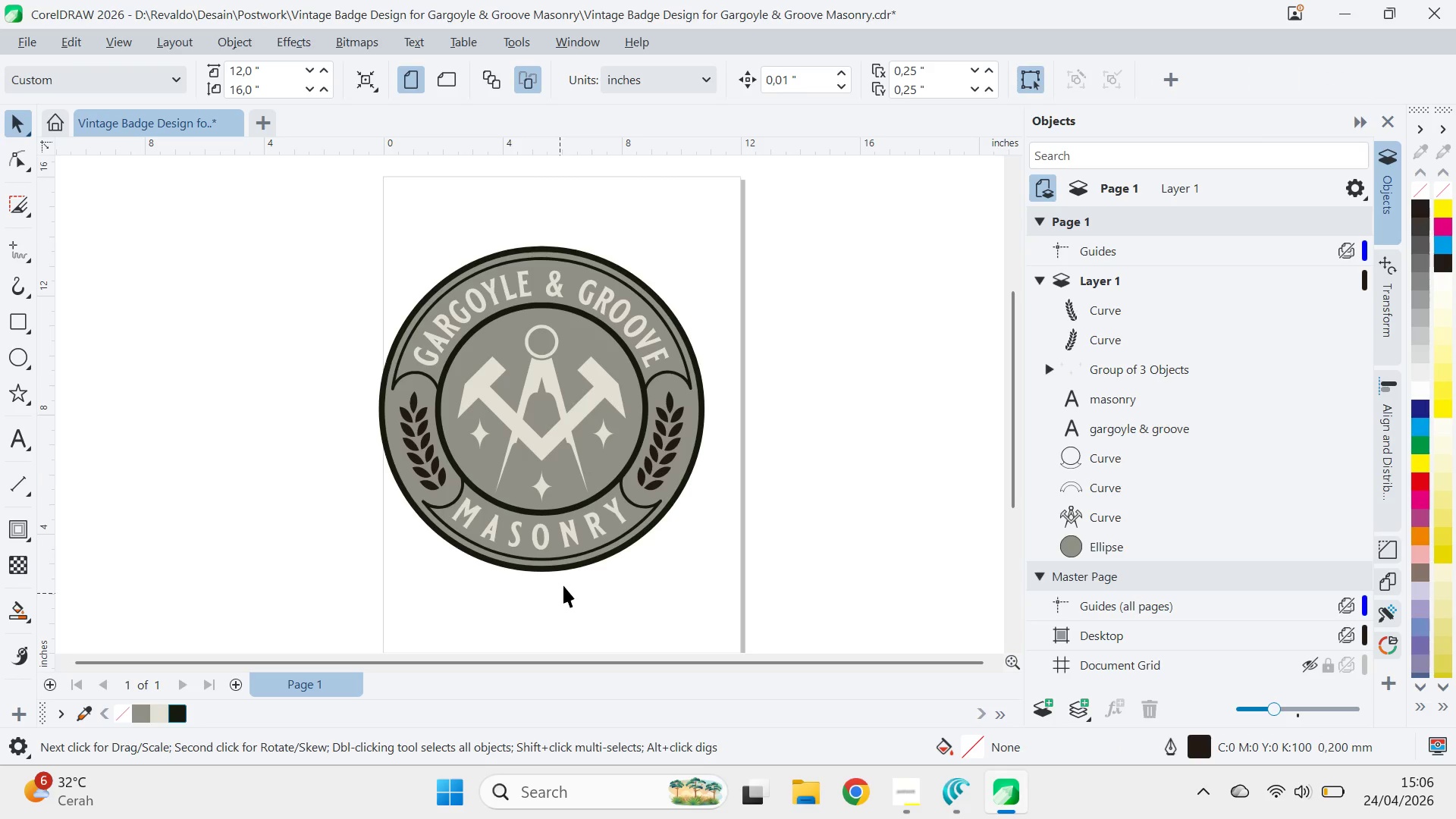 
left_click([620, 471])
 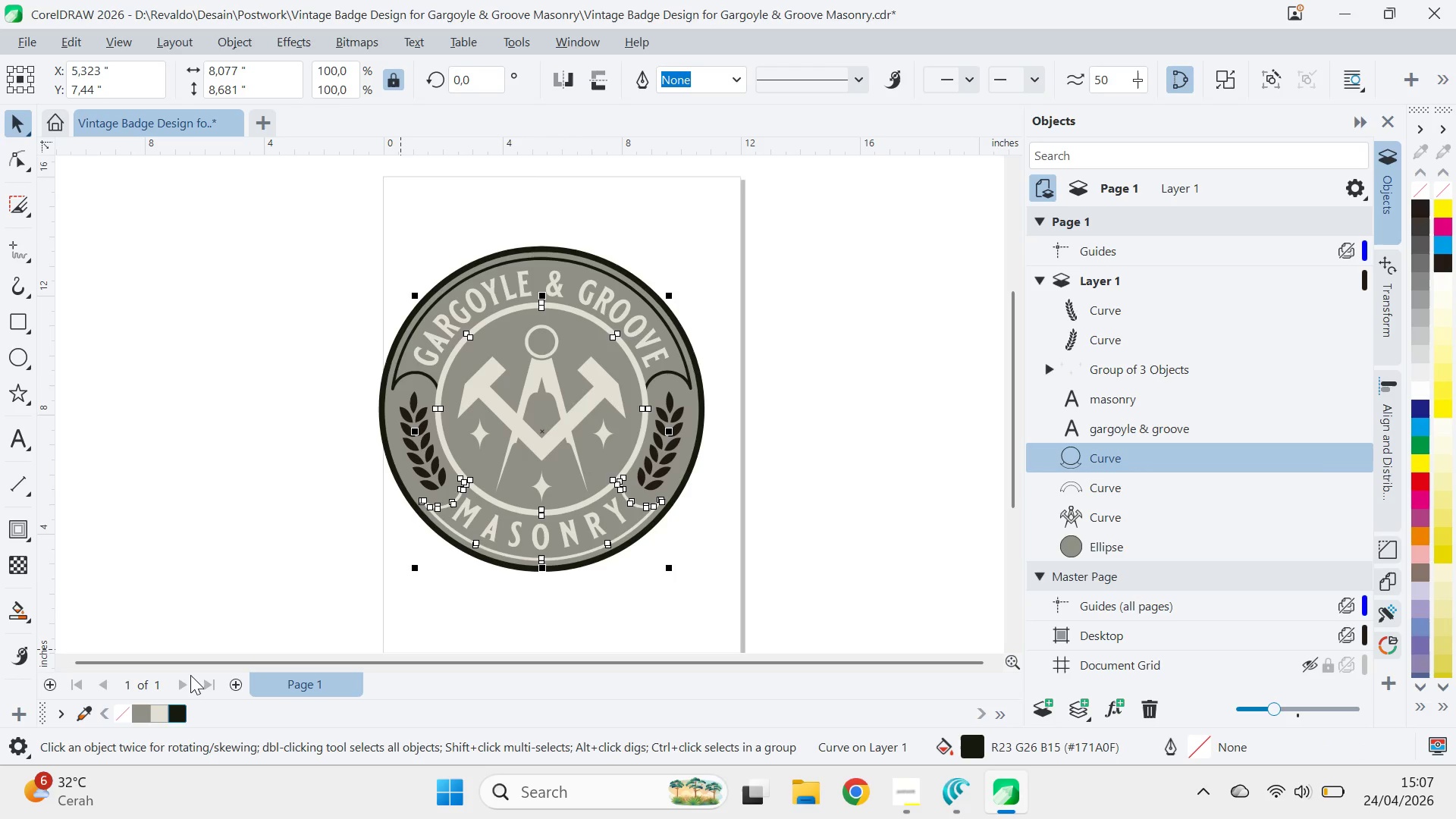 
key(Control+ControlLeft)
 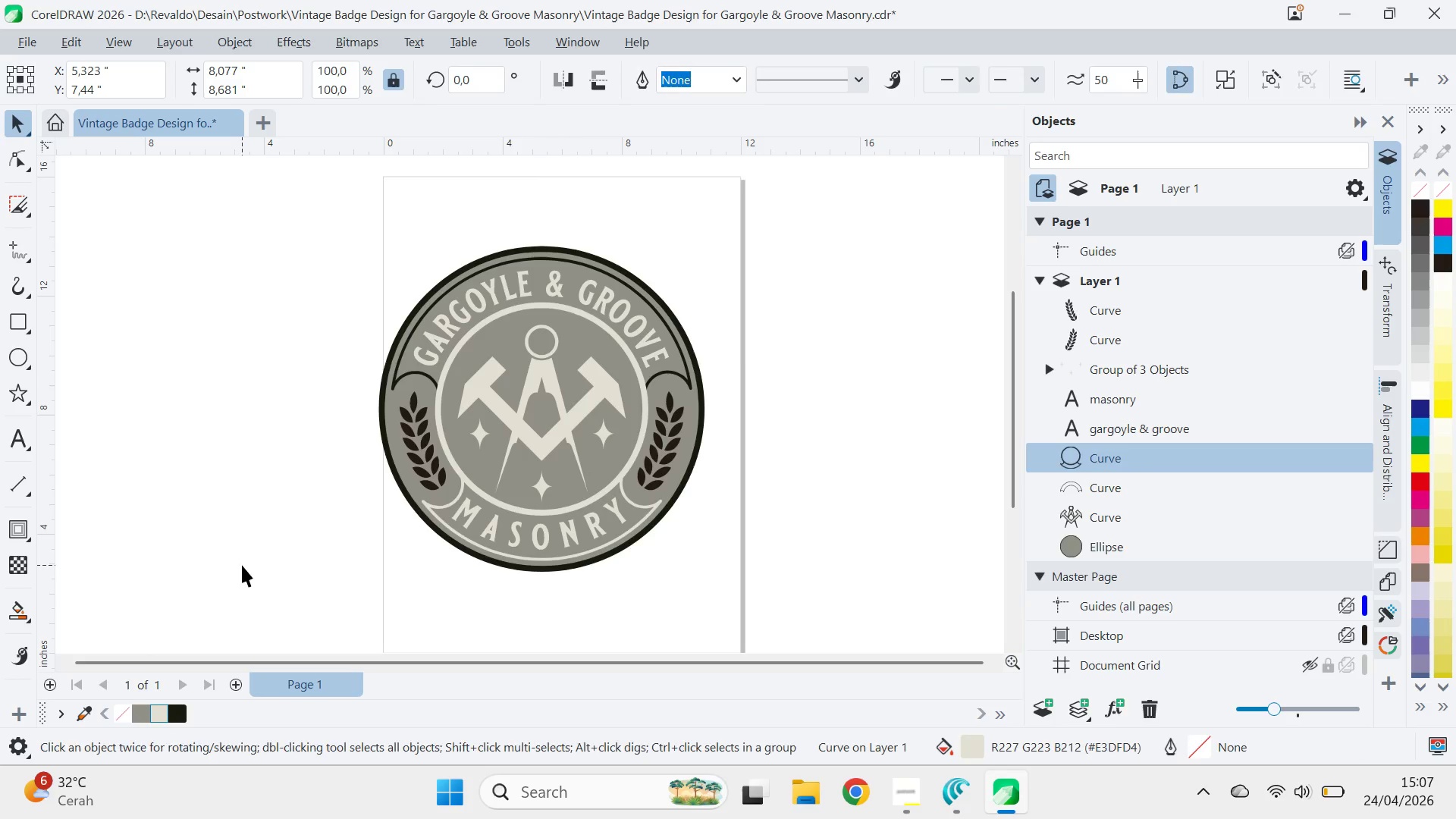 
key(Control+Z)
 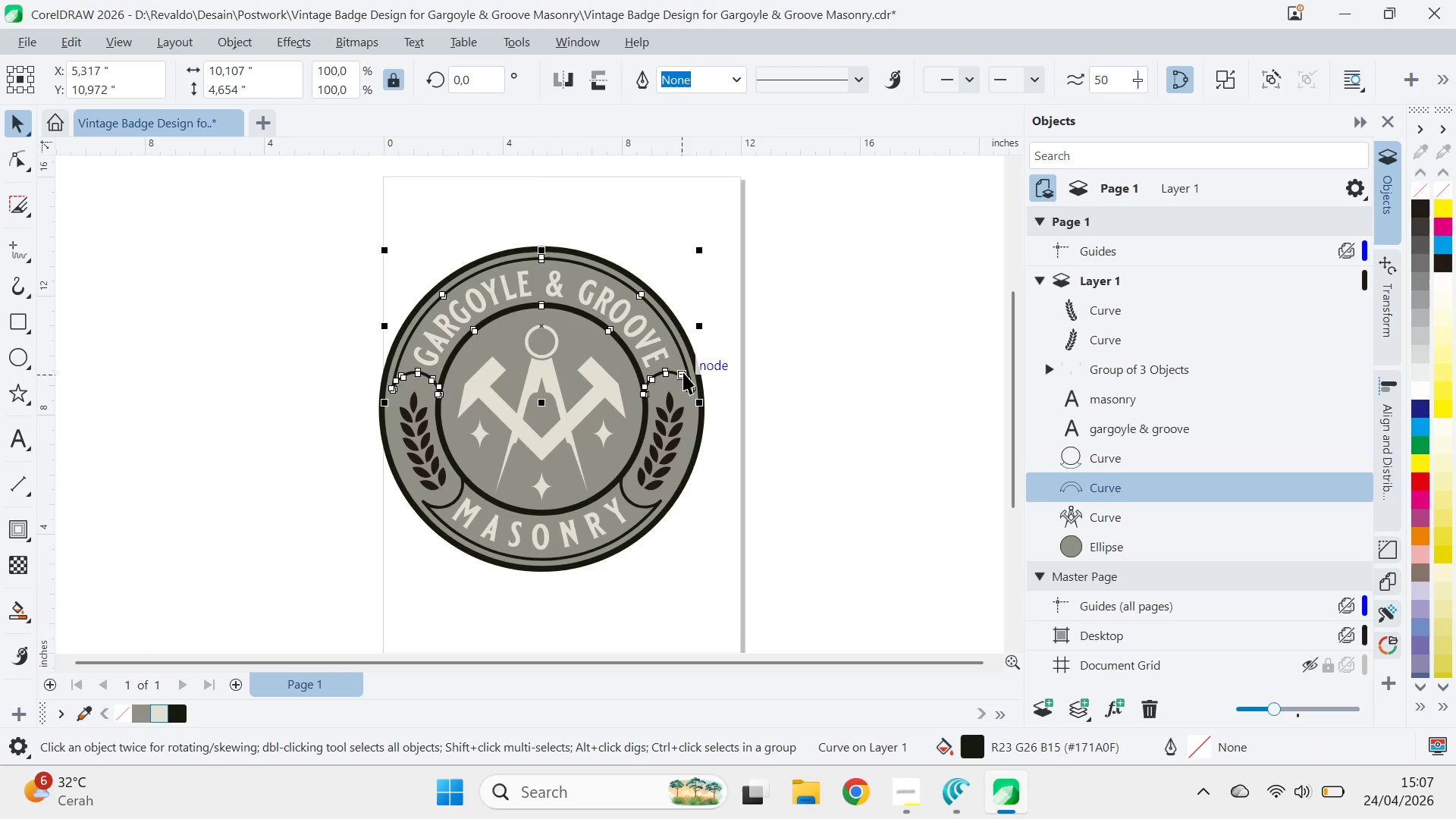 
hold_key(key=ShiftLeft, duration=0.56)
left_click([645, 403])
 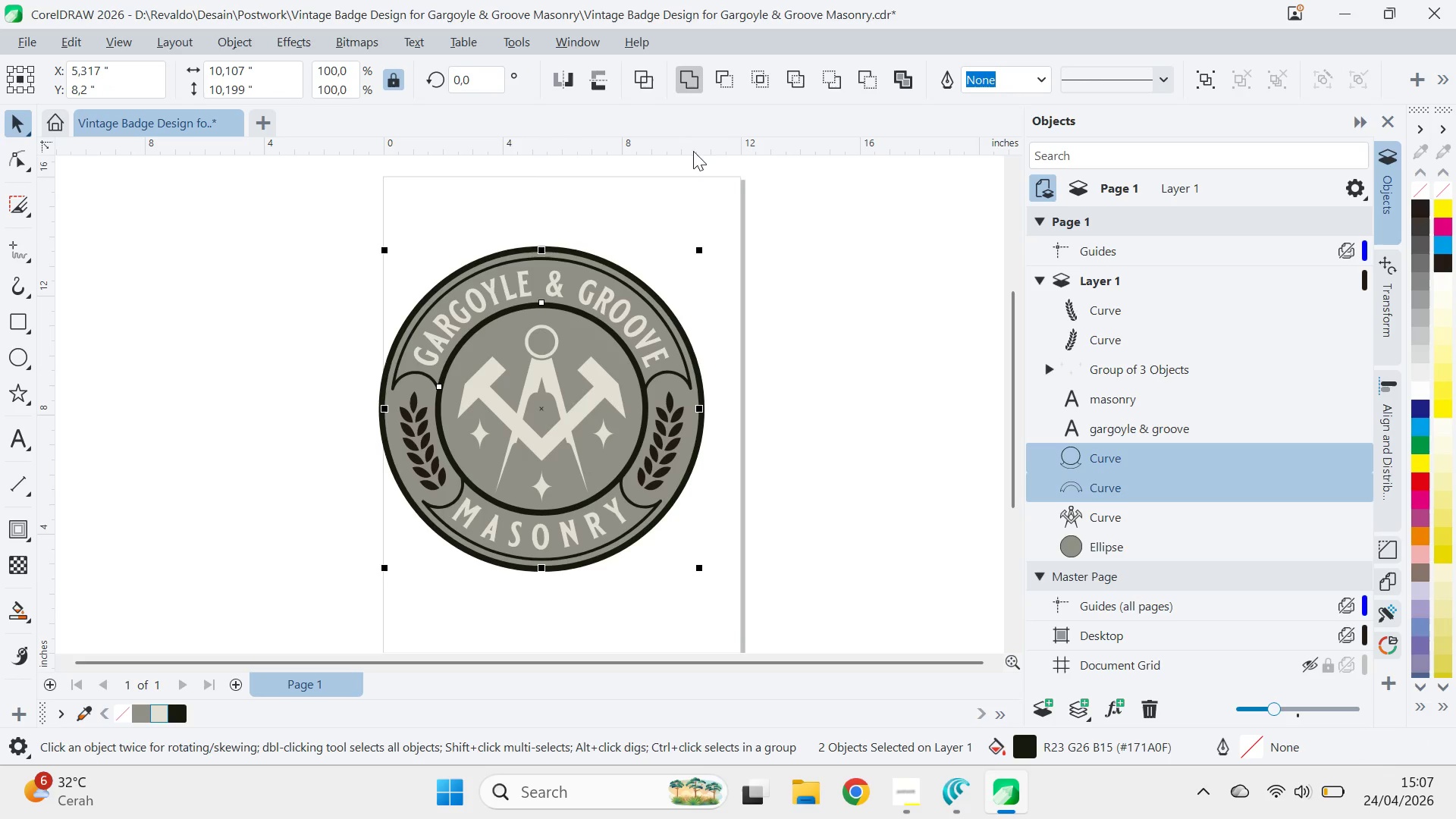 
left_click([686, 66])
 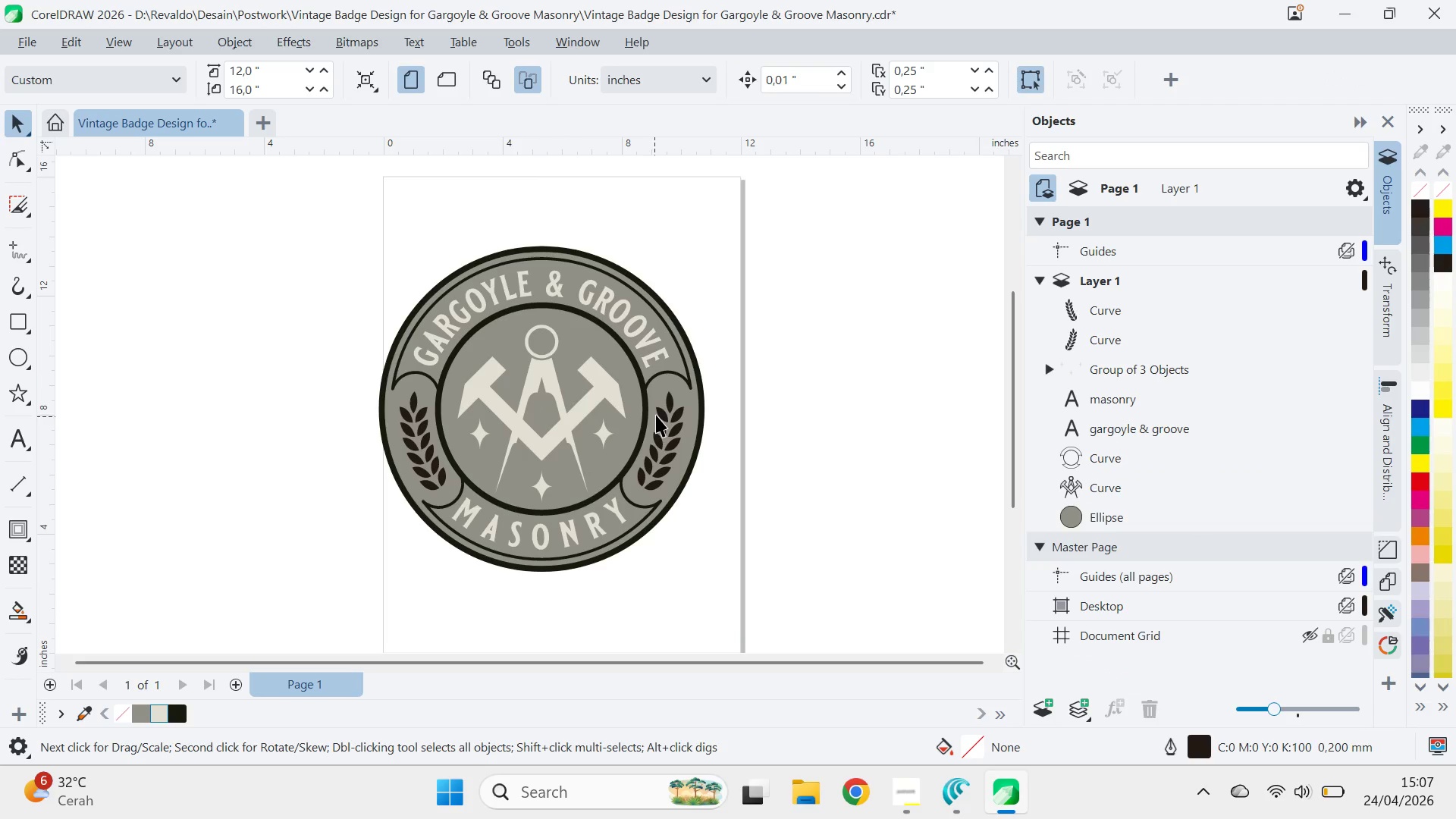 
left_click([670, 374])
 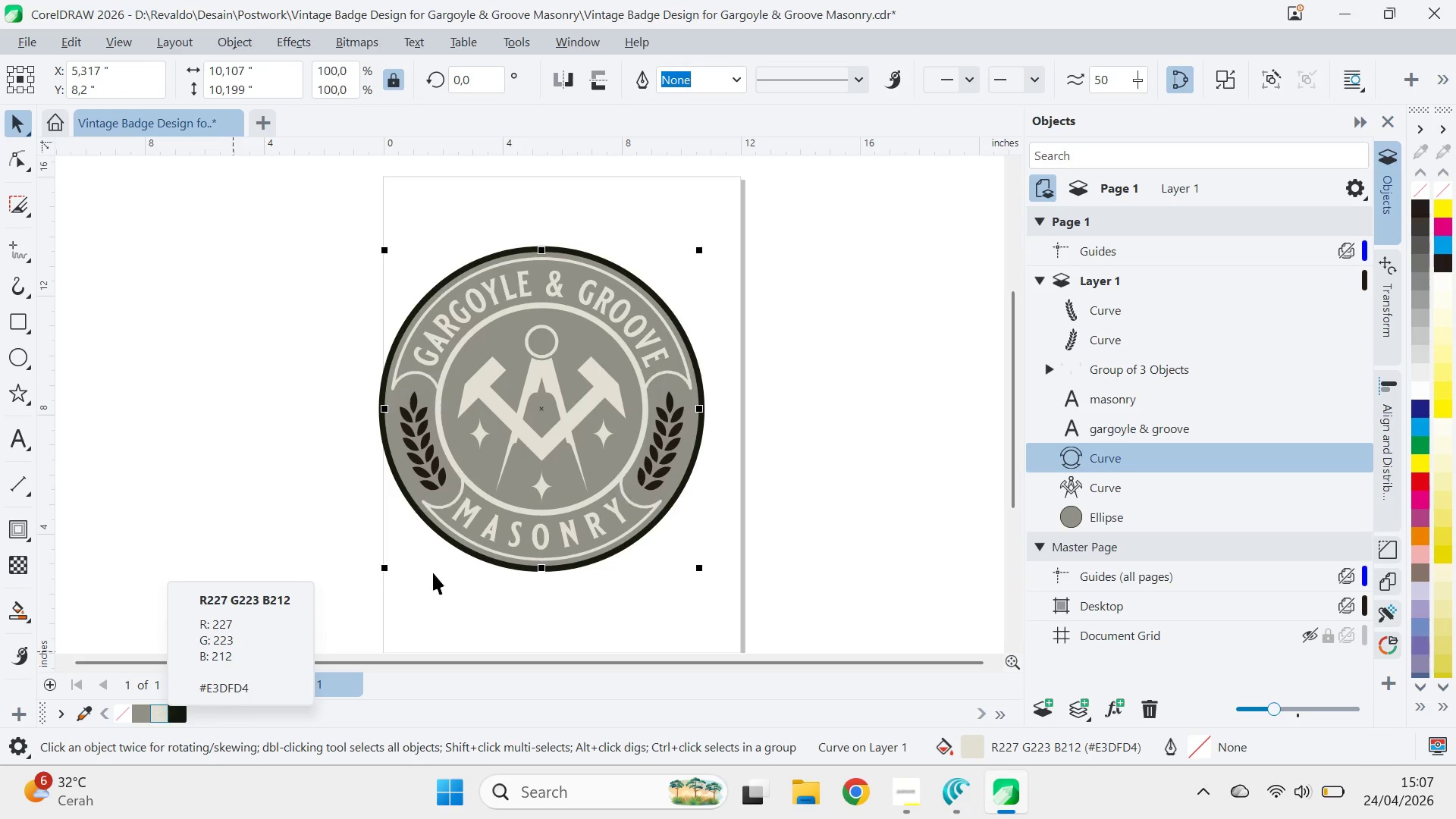 
key(V)
 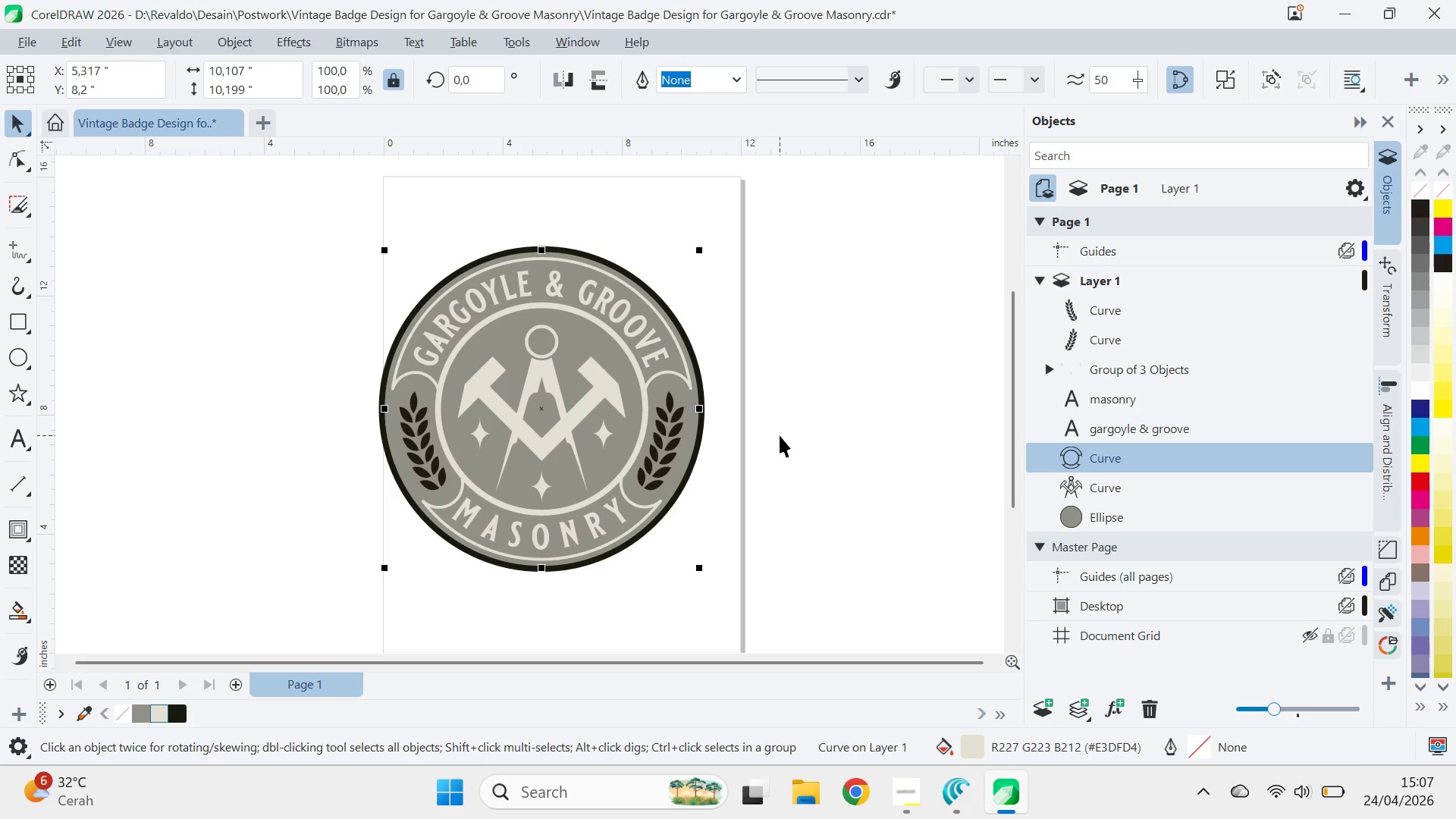 
hold_key(key=ControlLeft, duration=1.22)
 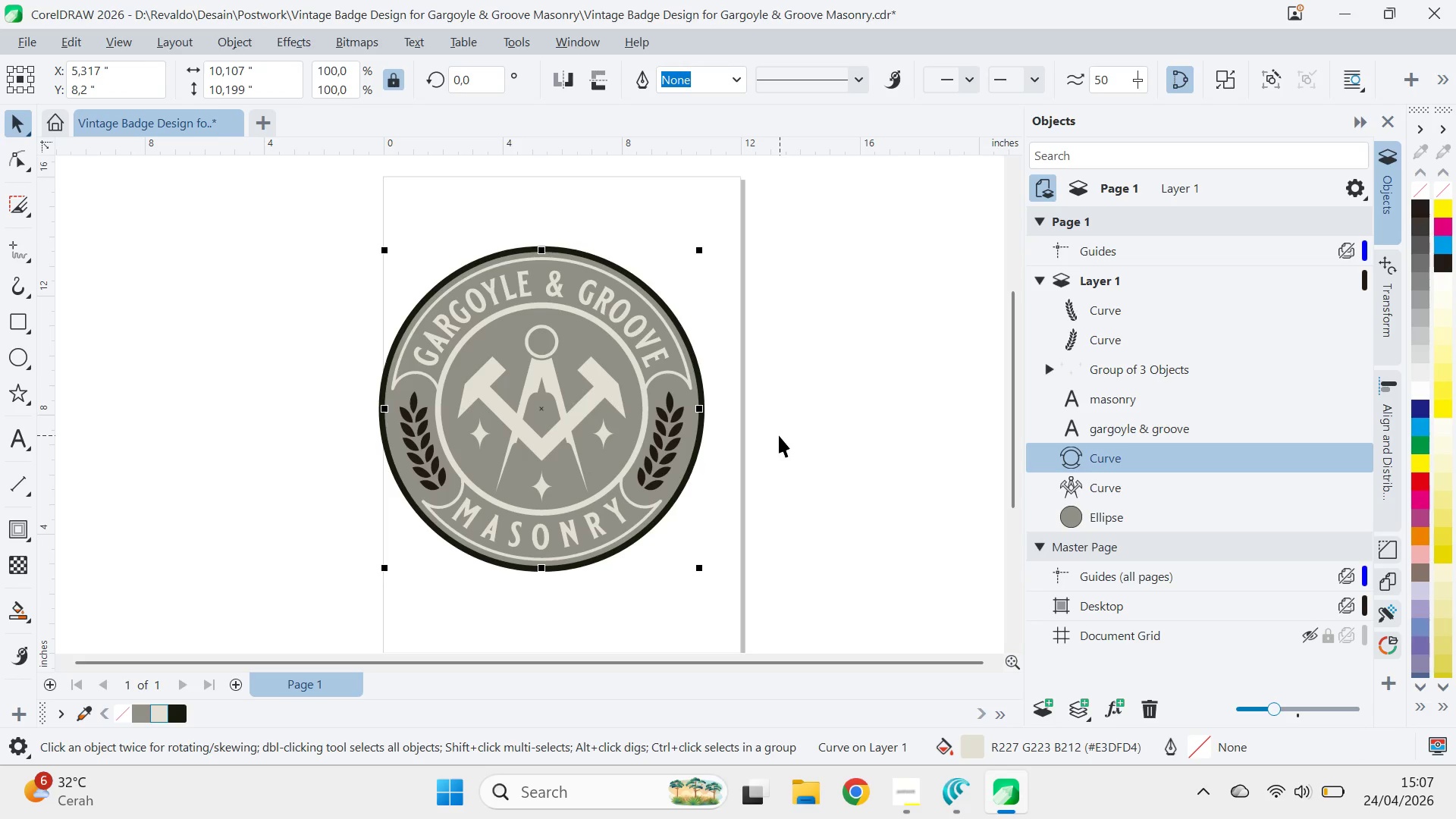 
key(V)
 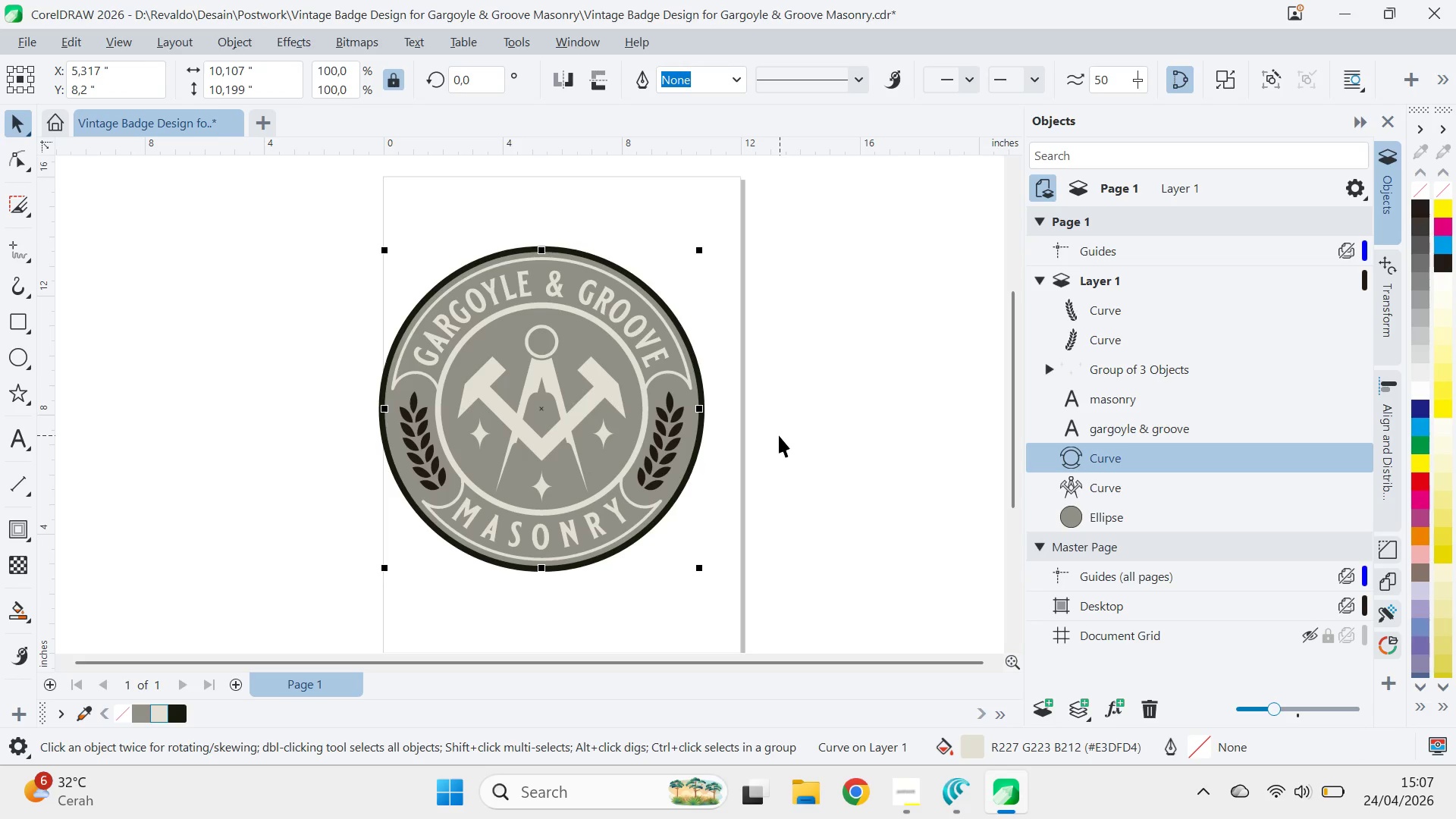 
left_click([733, 453])
 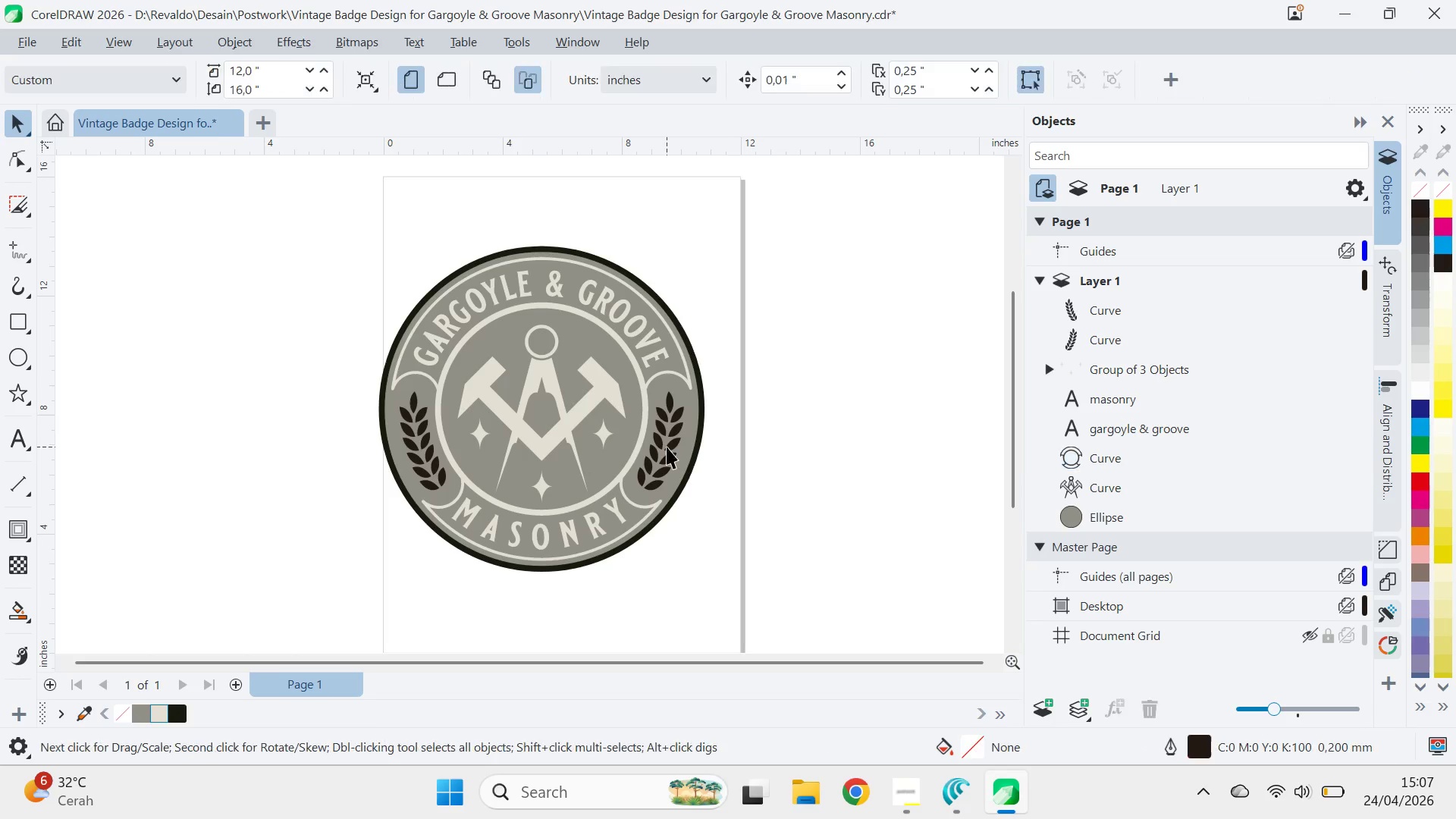 
key(Control+Z)
 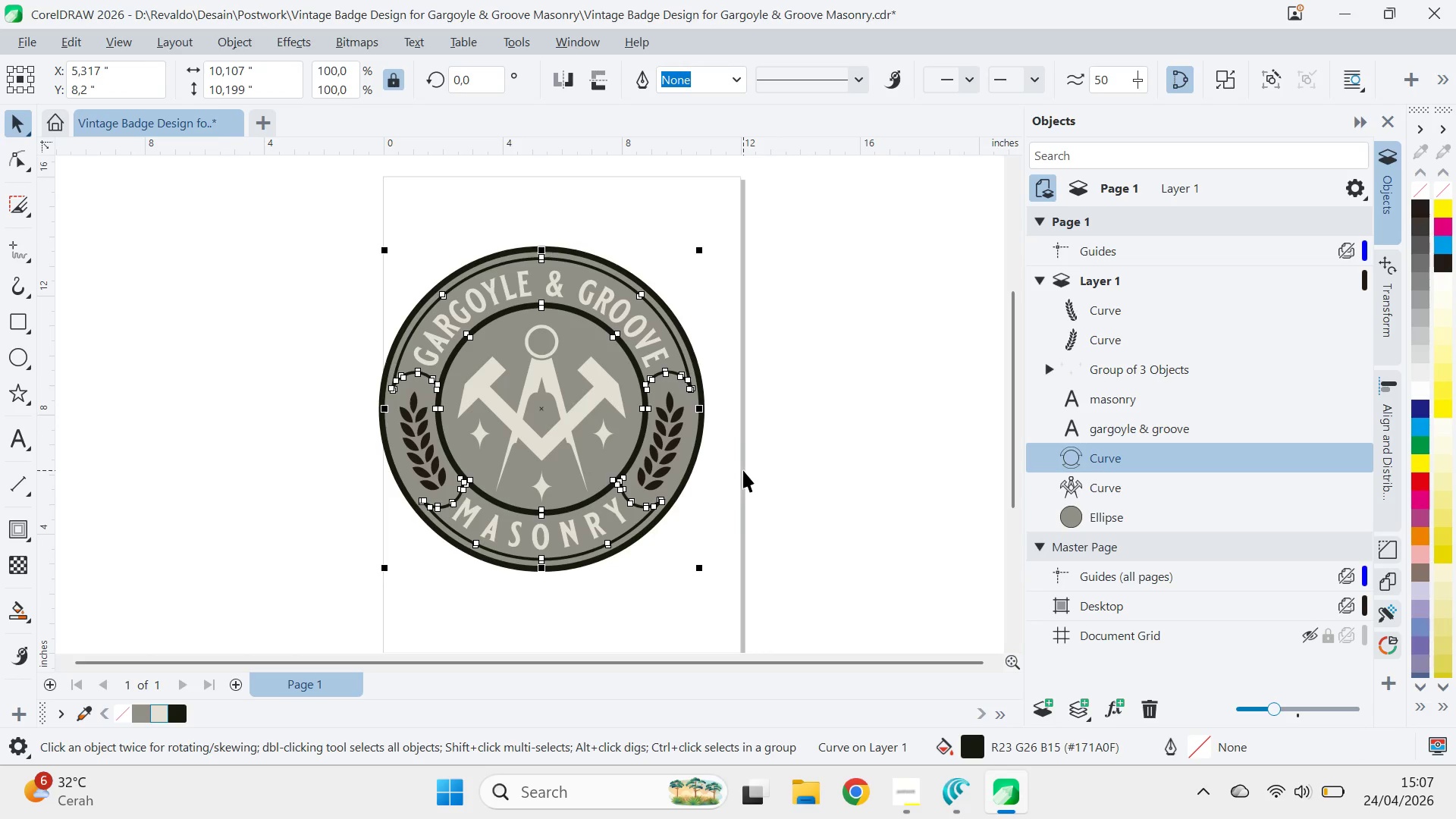 
left_click([743, 470])
 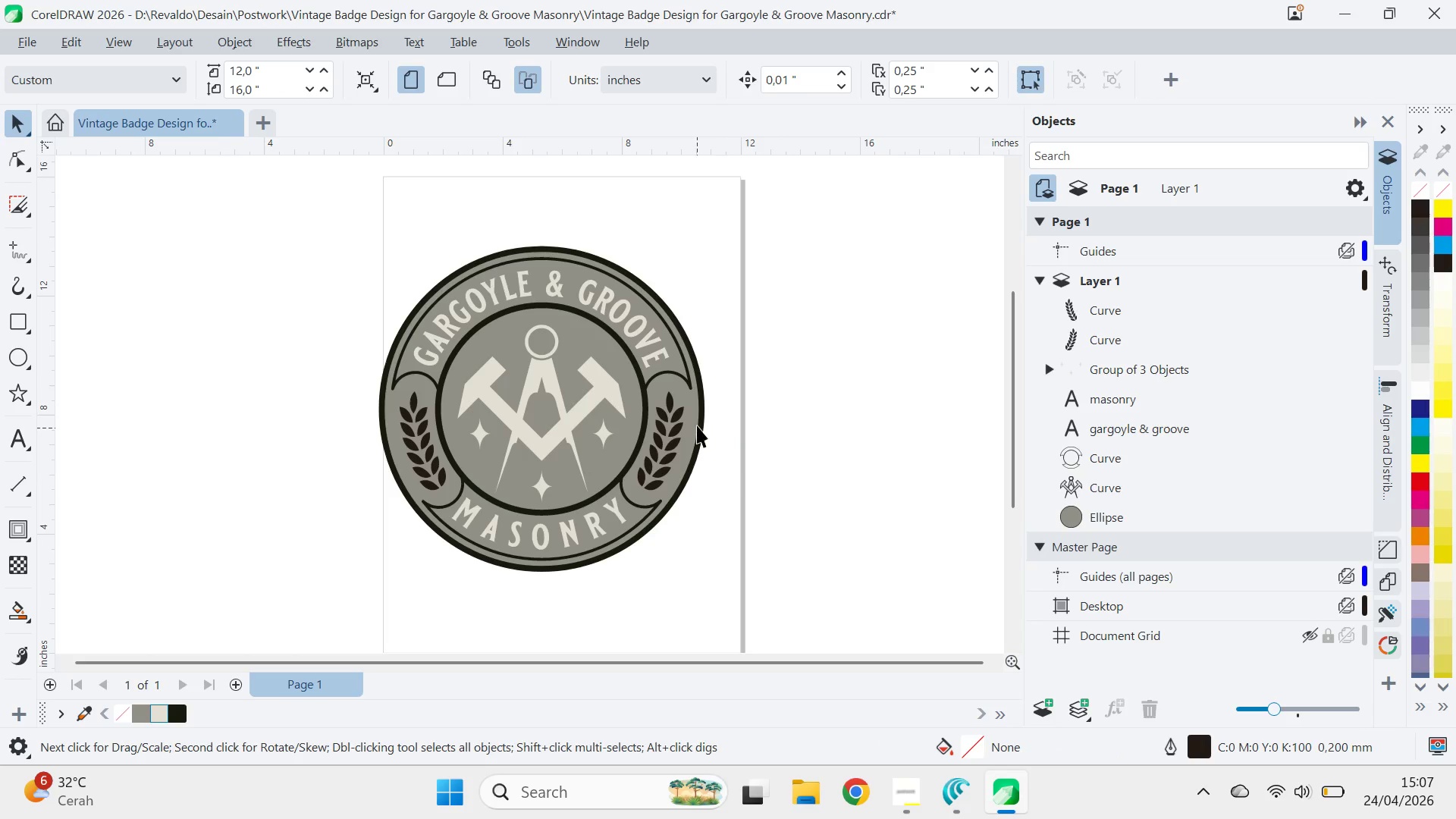 
key(Control+Shift+Z)
 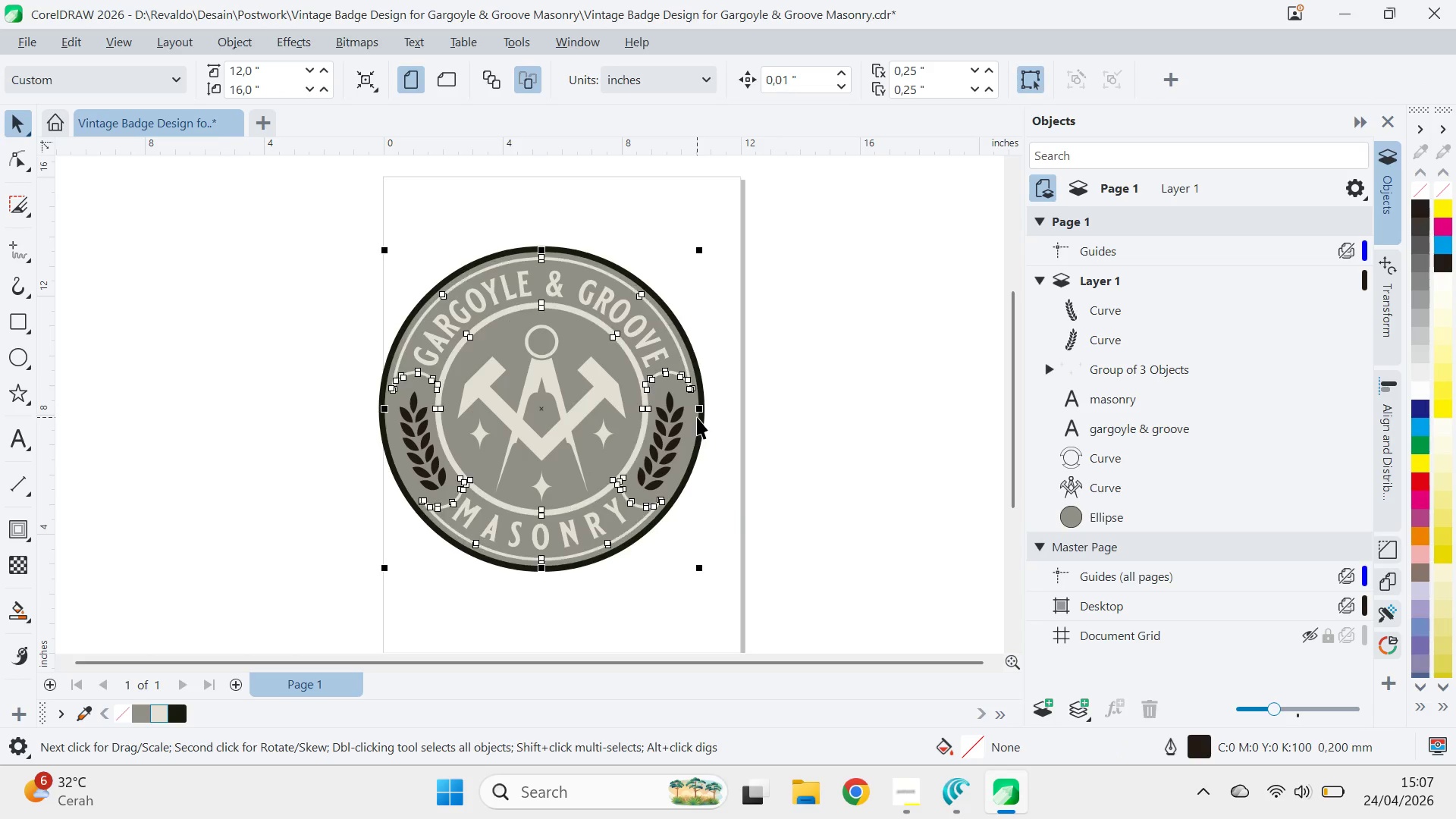 
key(Control+Shift+Z)
 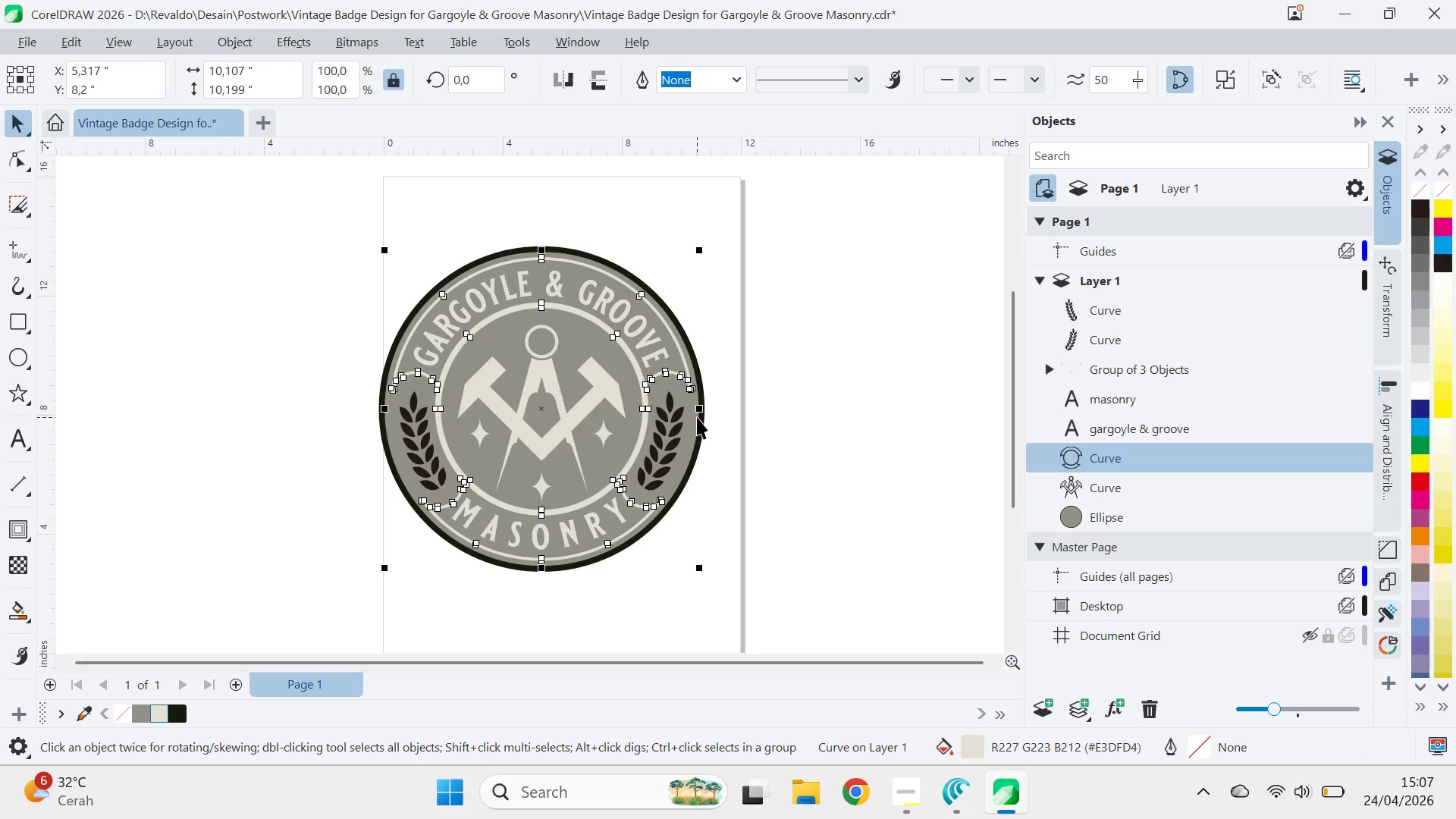 
left_click([786, 433])
 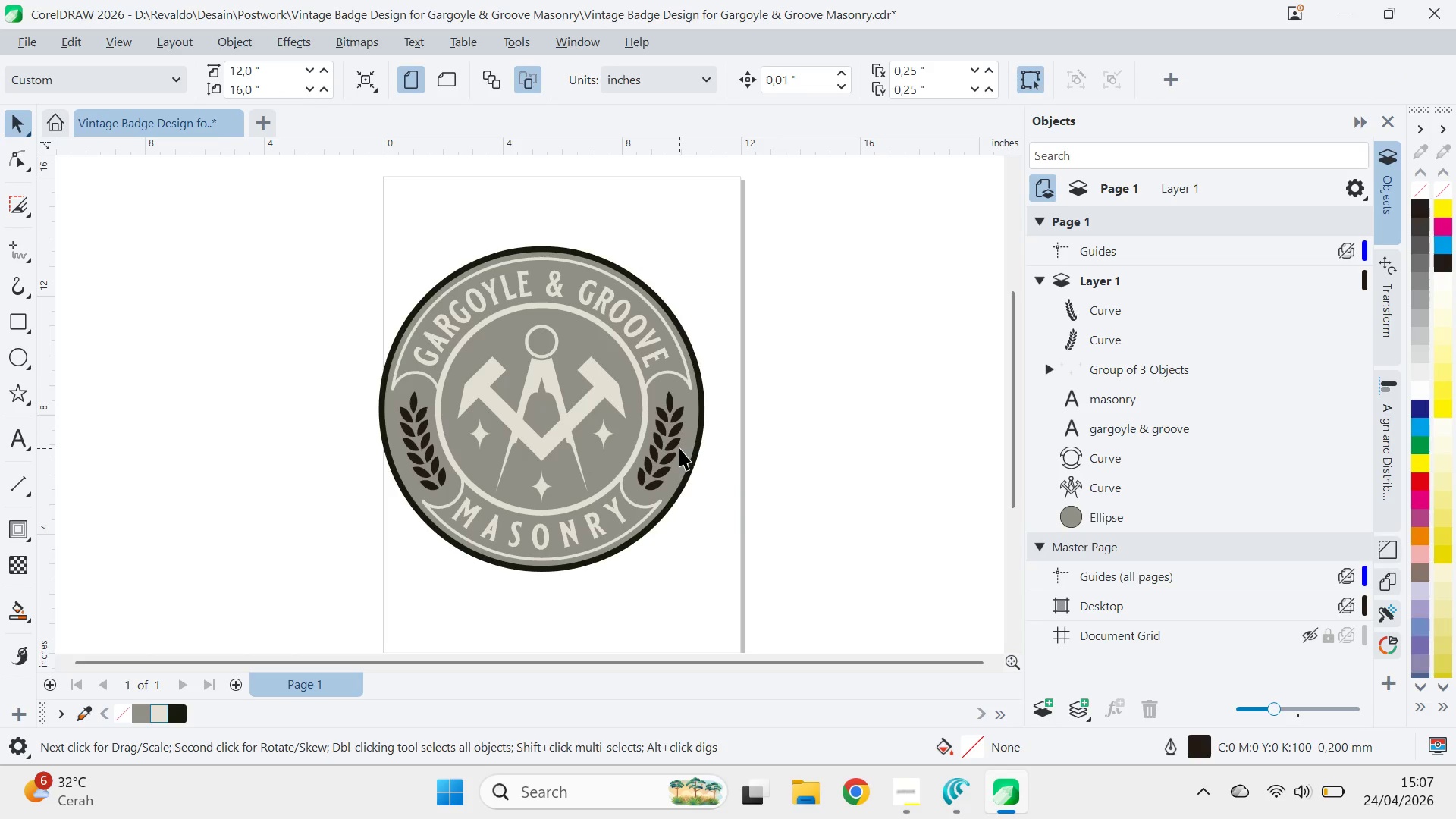 
left_click([679, 447])
 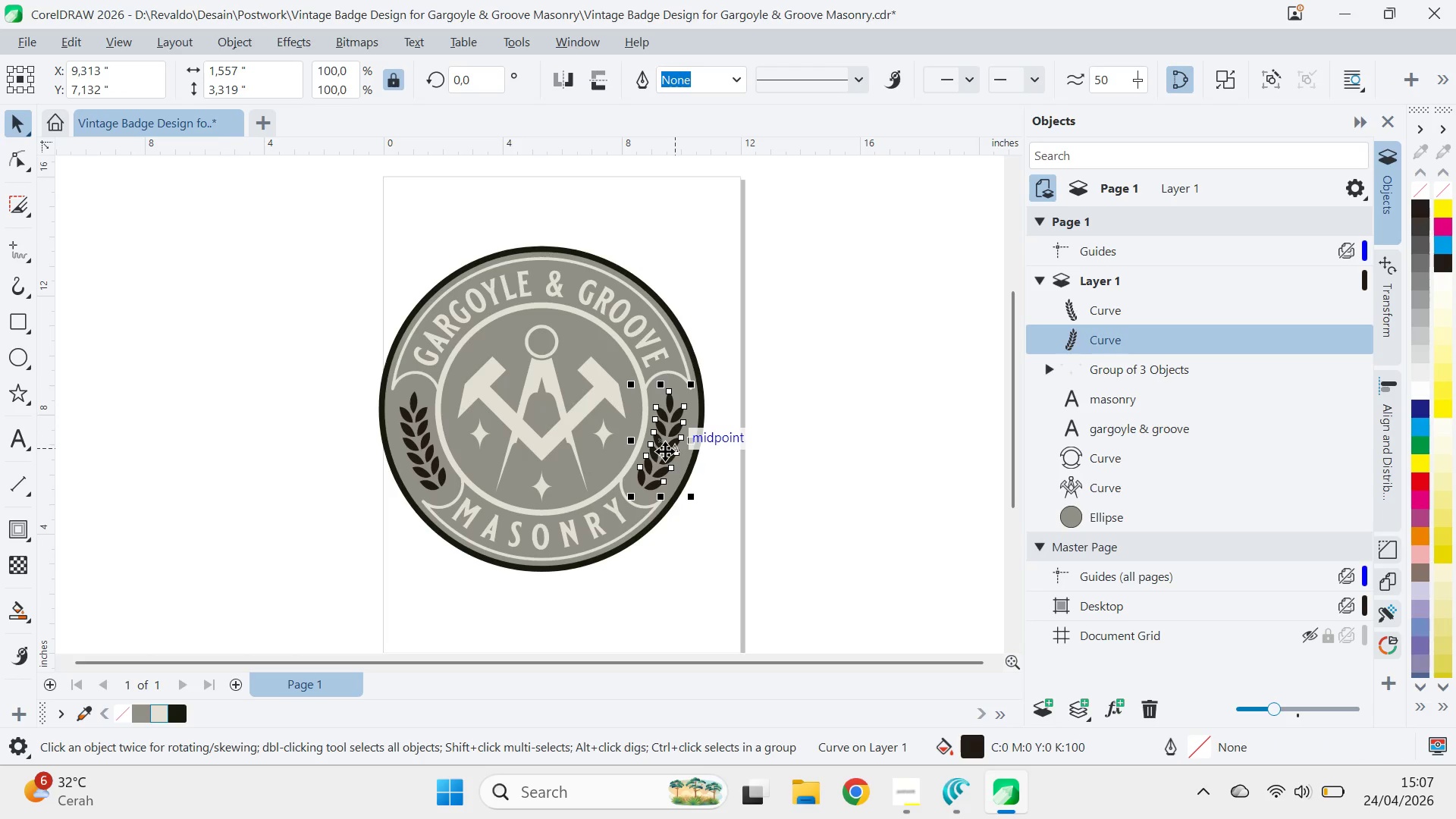 
hold_key(key=ShiftLeft, duration=0.48)
left_click([431, 467])
 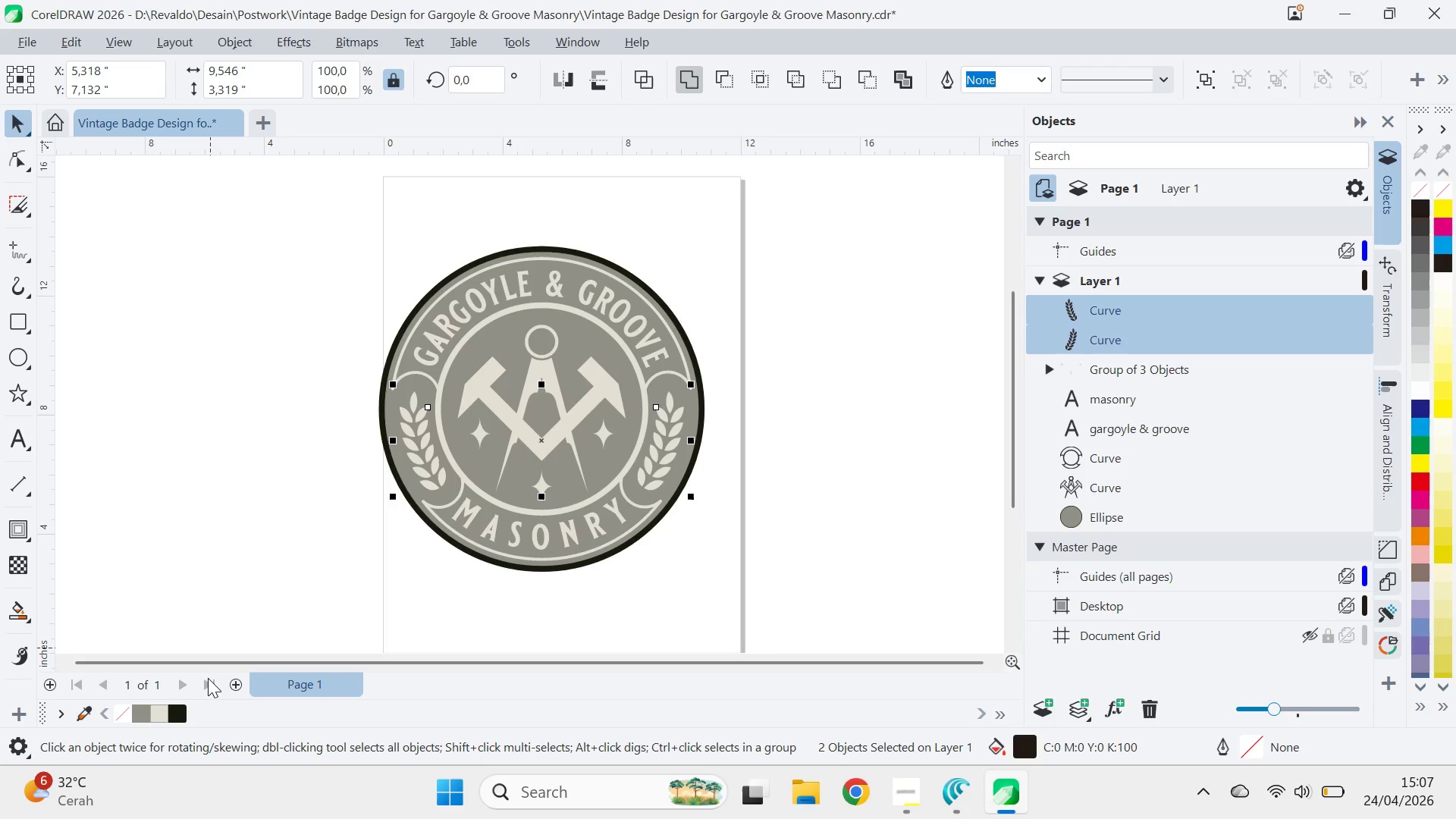 
key(Z)
 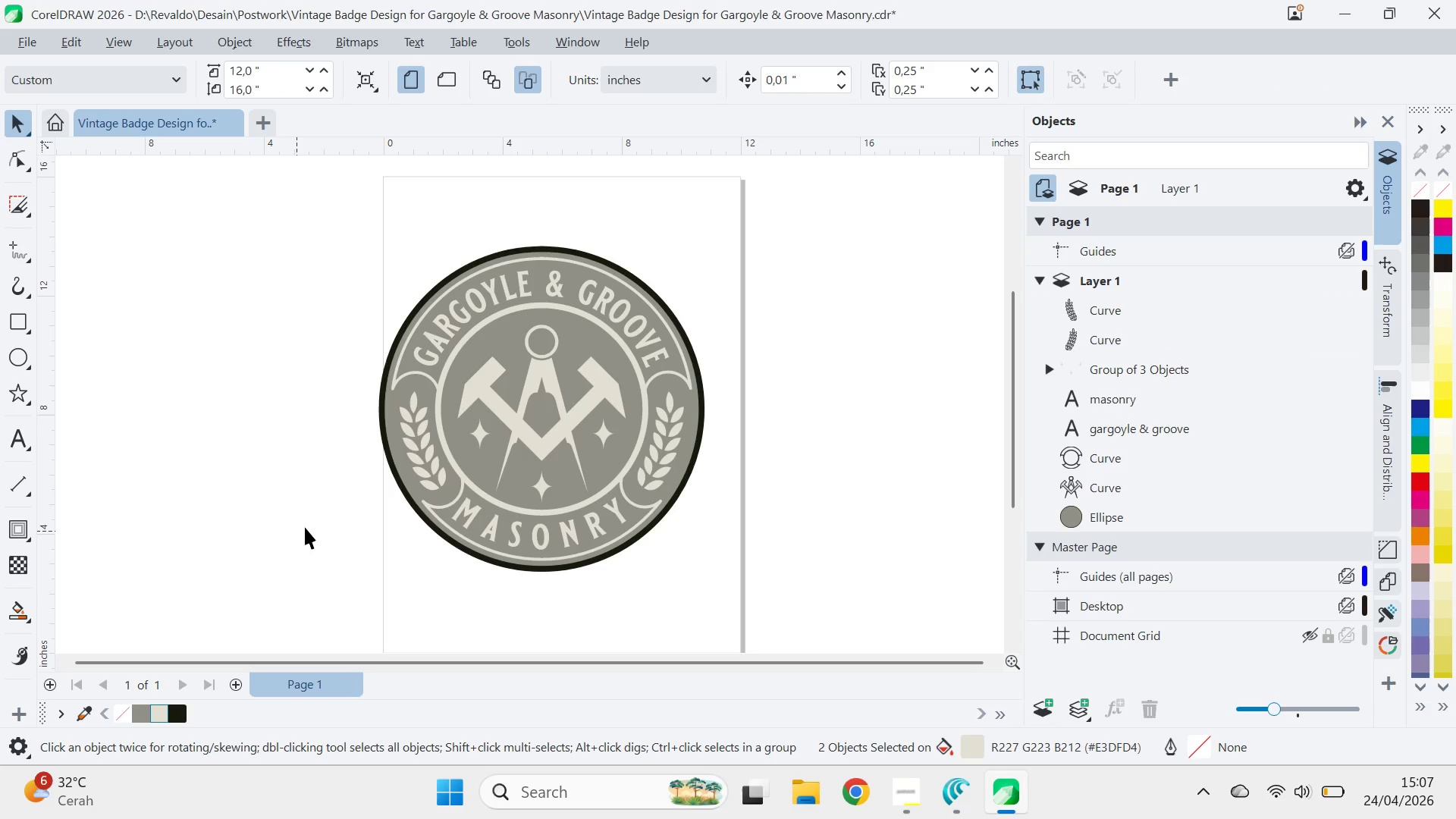 
right_click([761, 409])
 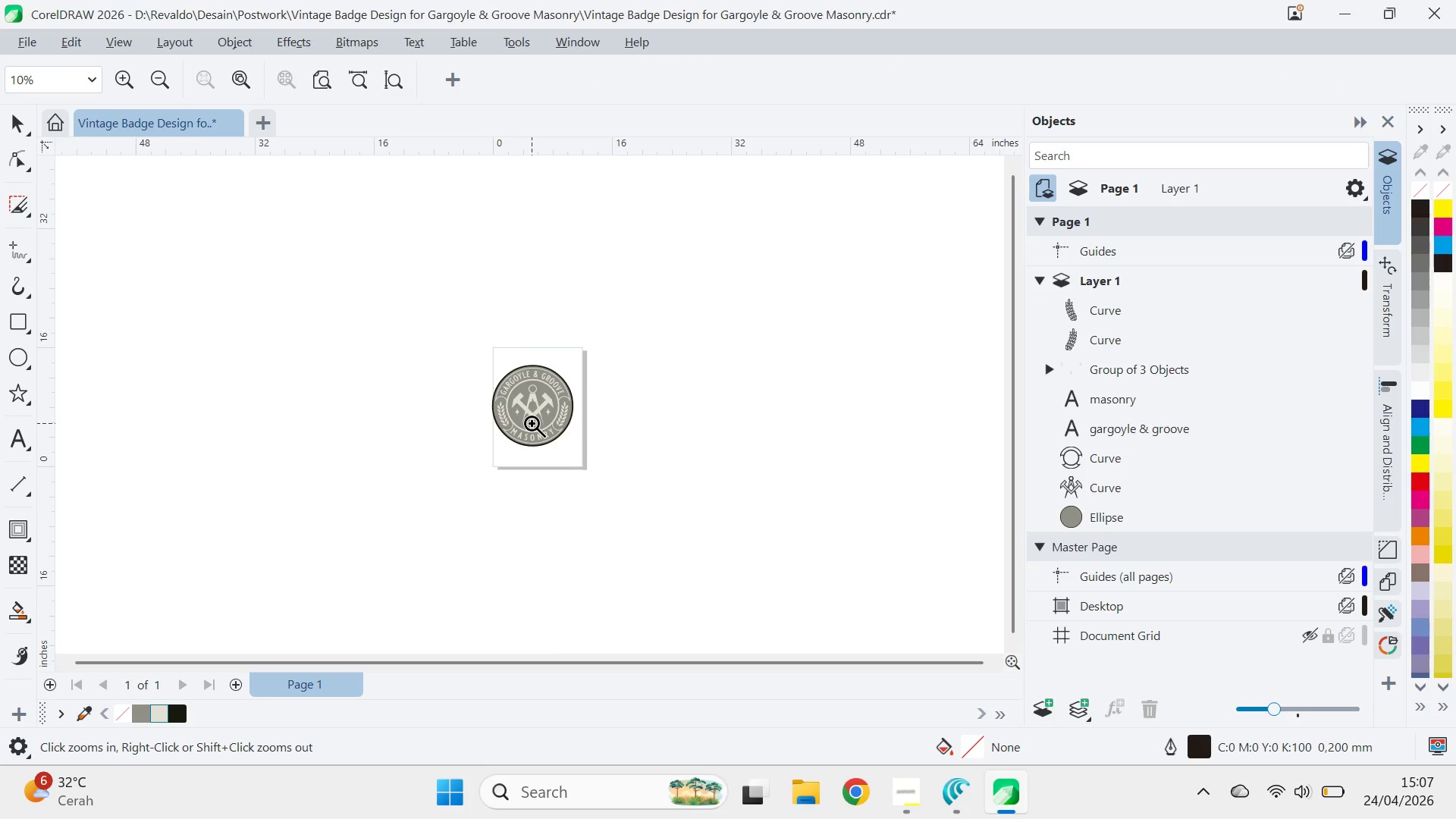 
double_click([538, 350])
 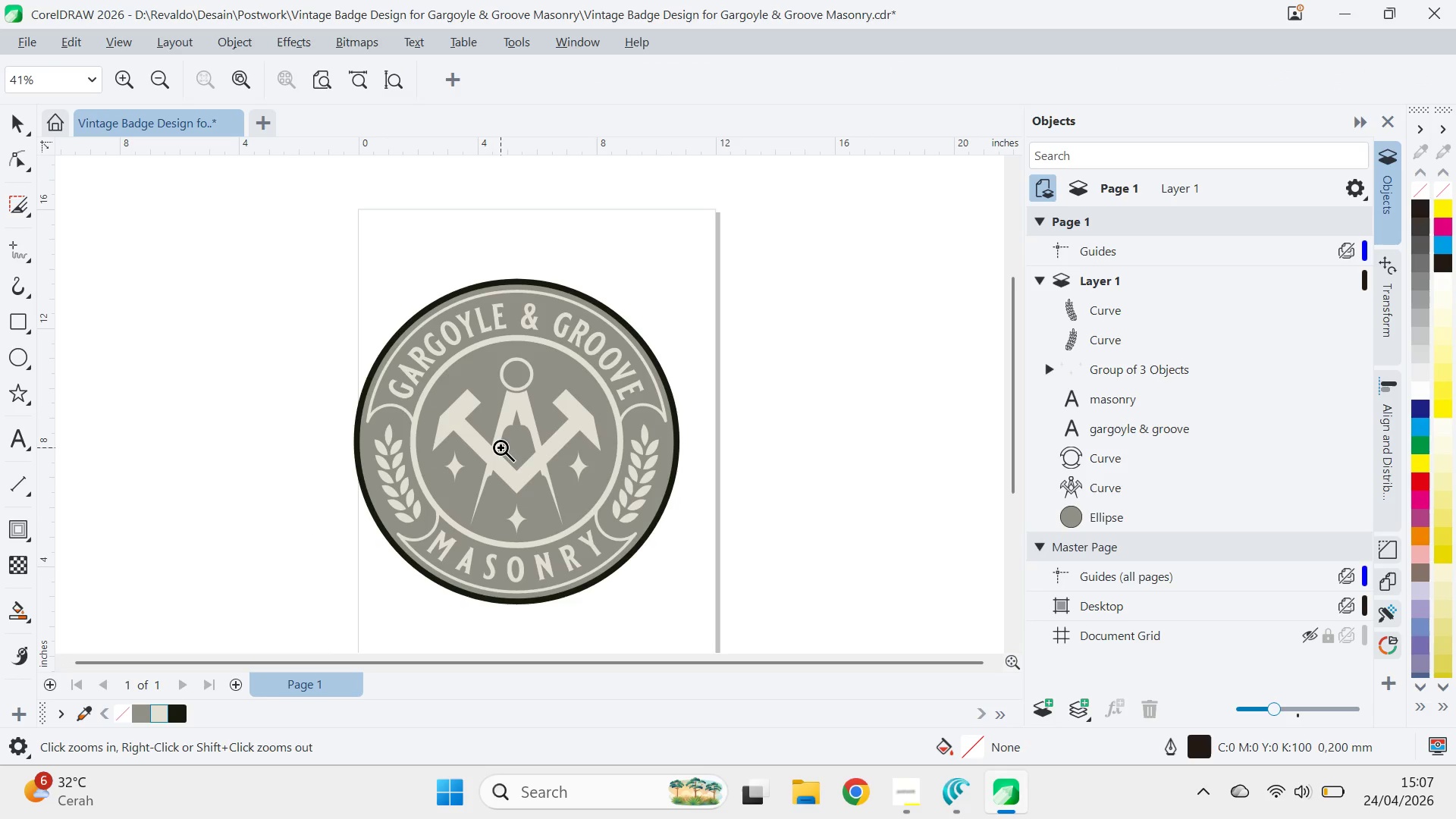 
type(qv)
 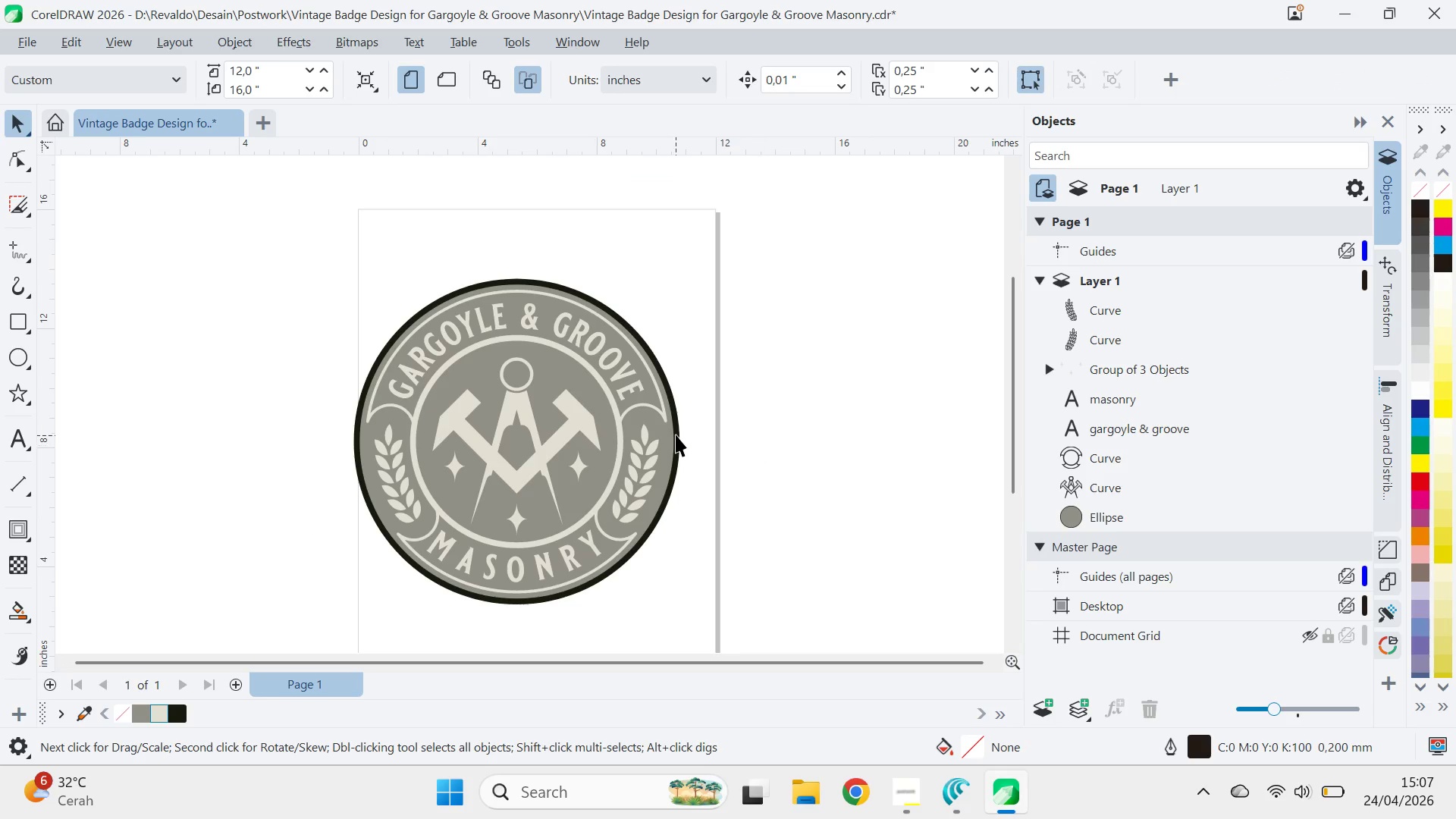 
left_click([676, 435])
 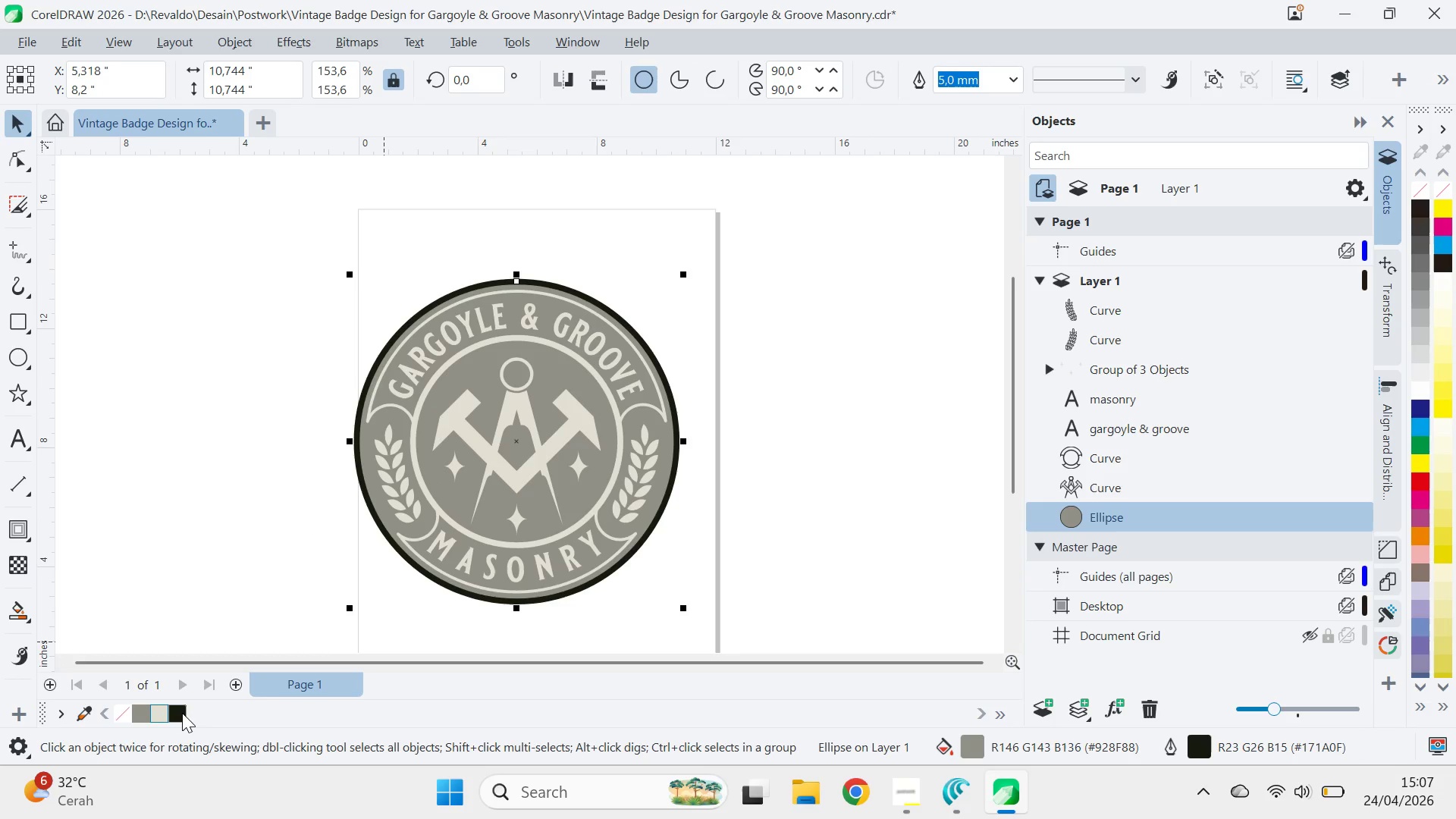 
left_click([182, 713])
 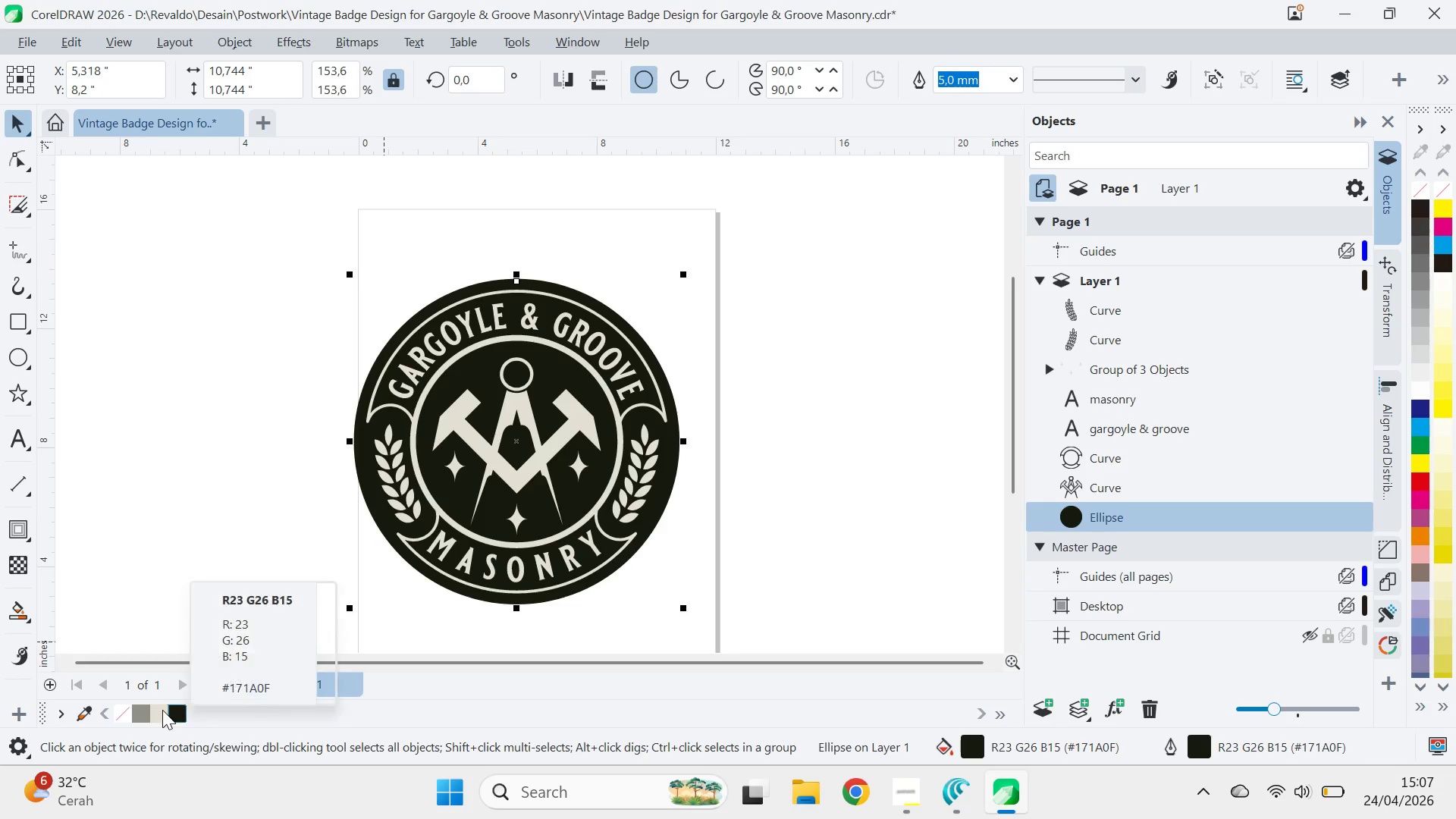 
right_click([158, 711])
 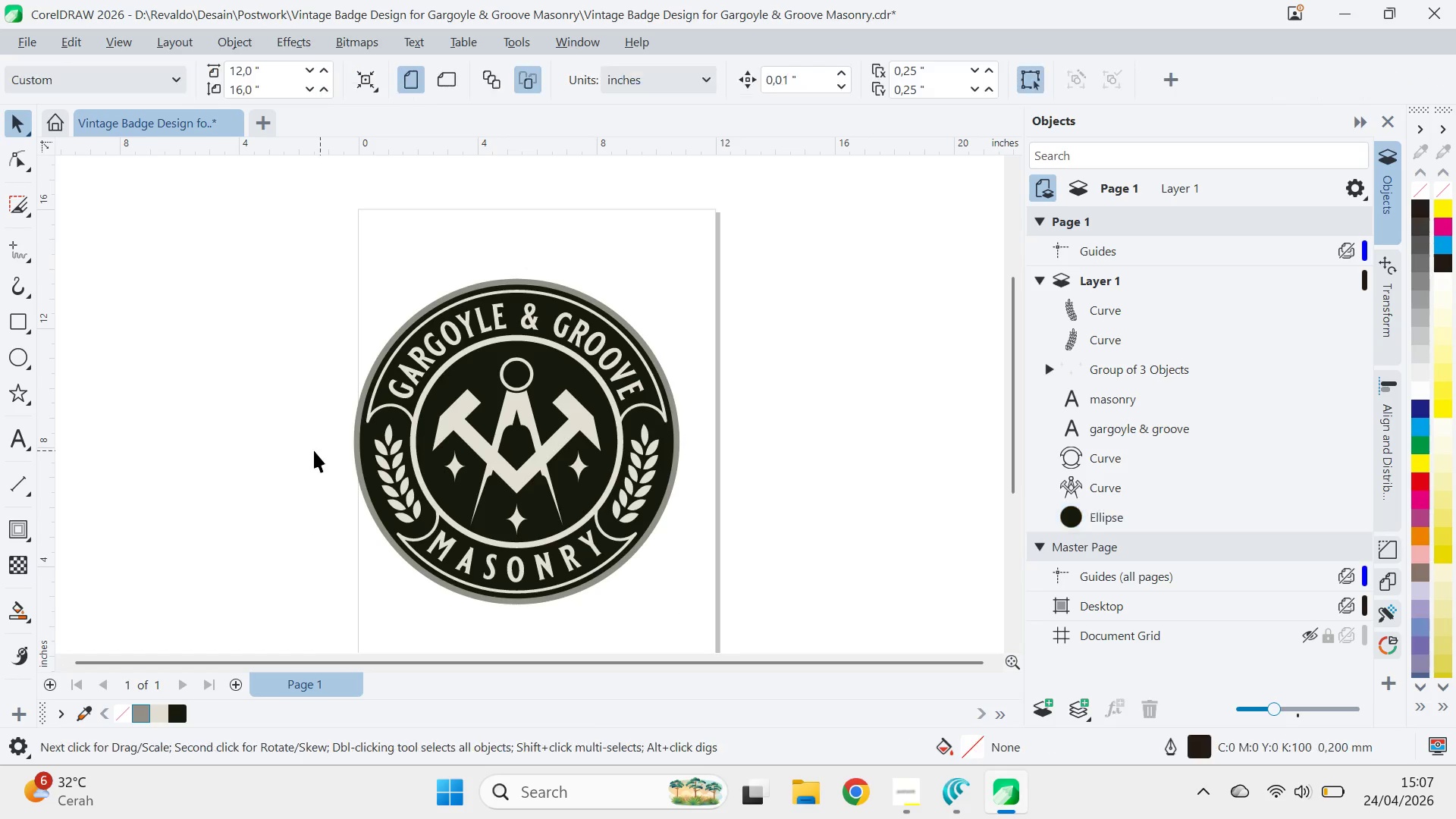 
left_click([421, 422])
 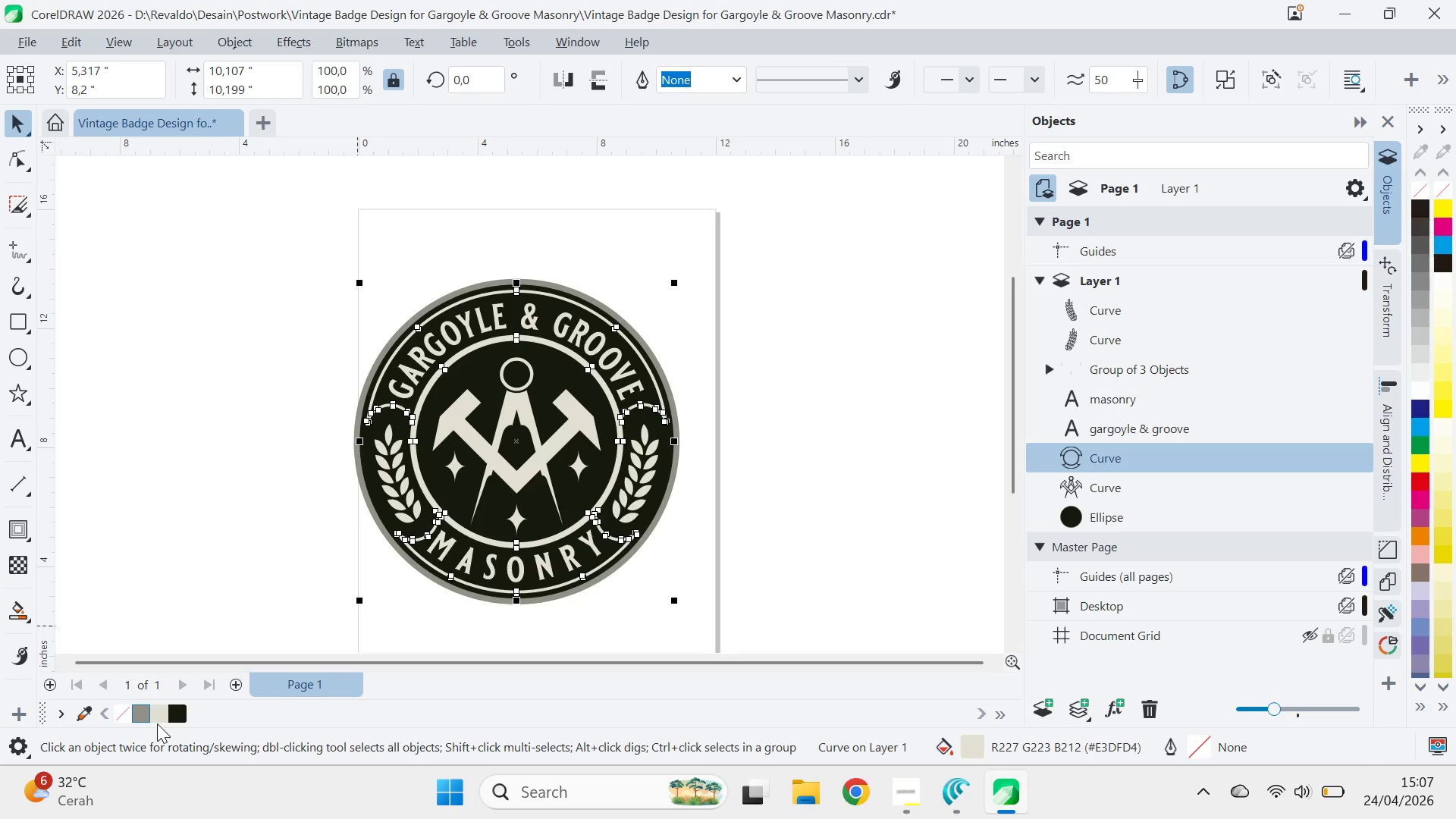 
left_click([143, 708])
 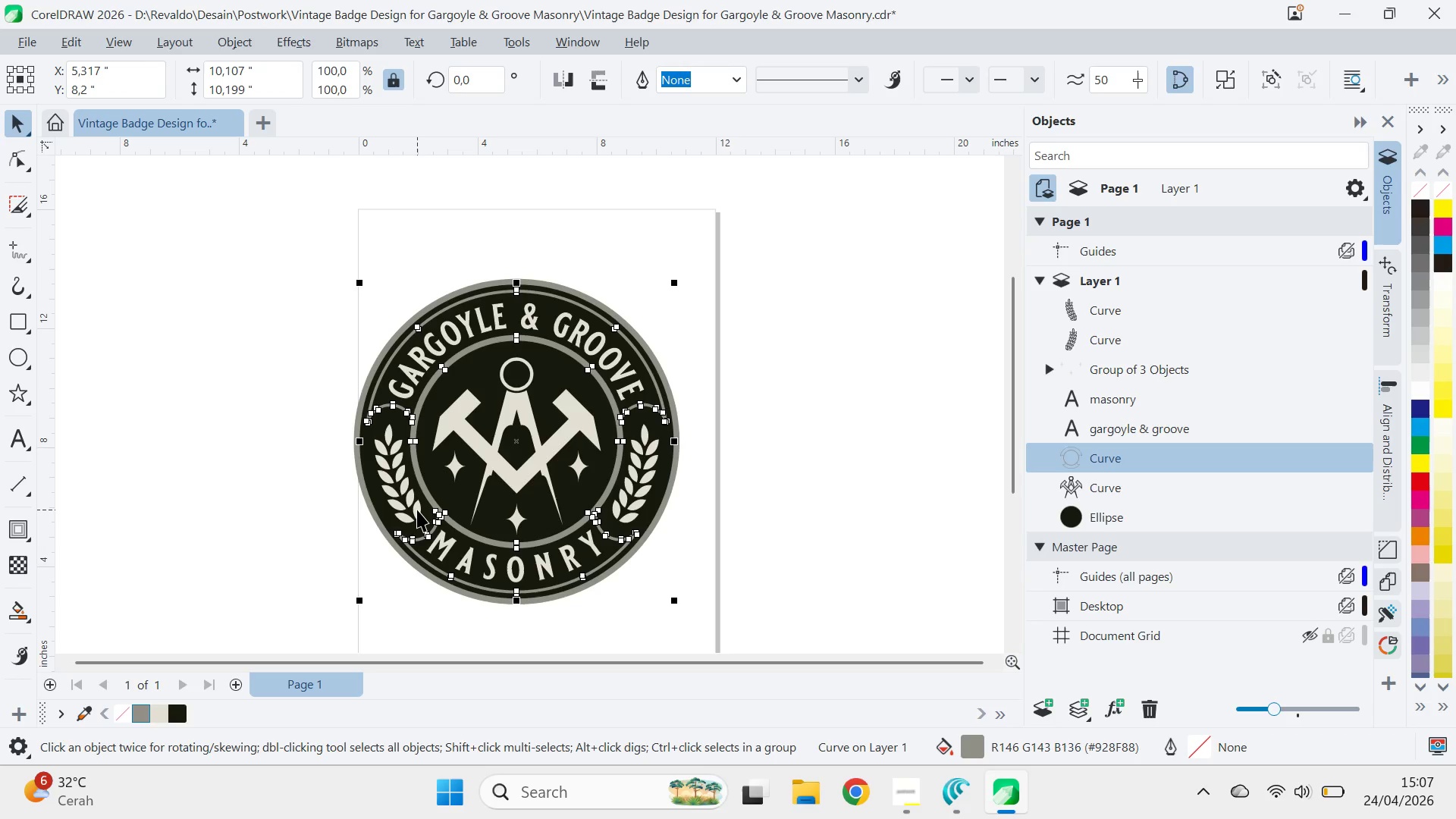 
left_click([417, 510])
 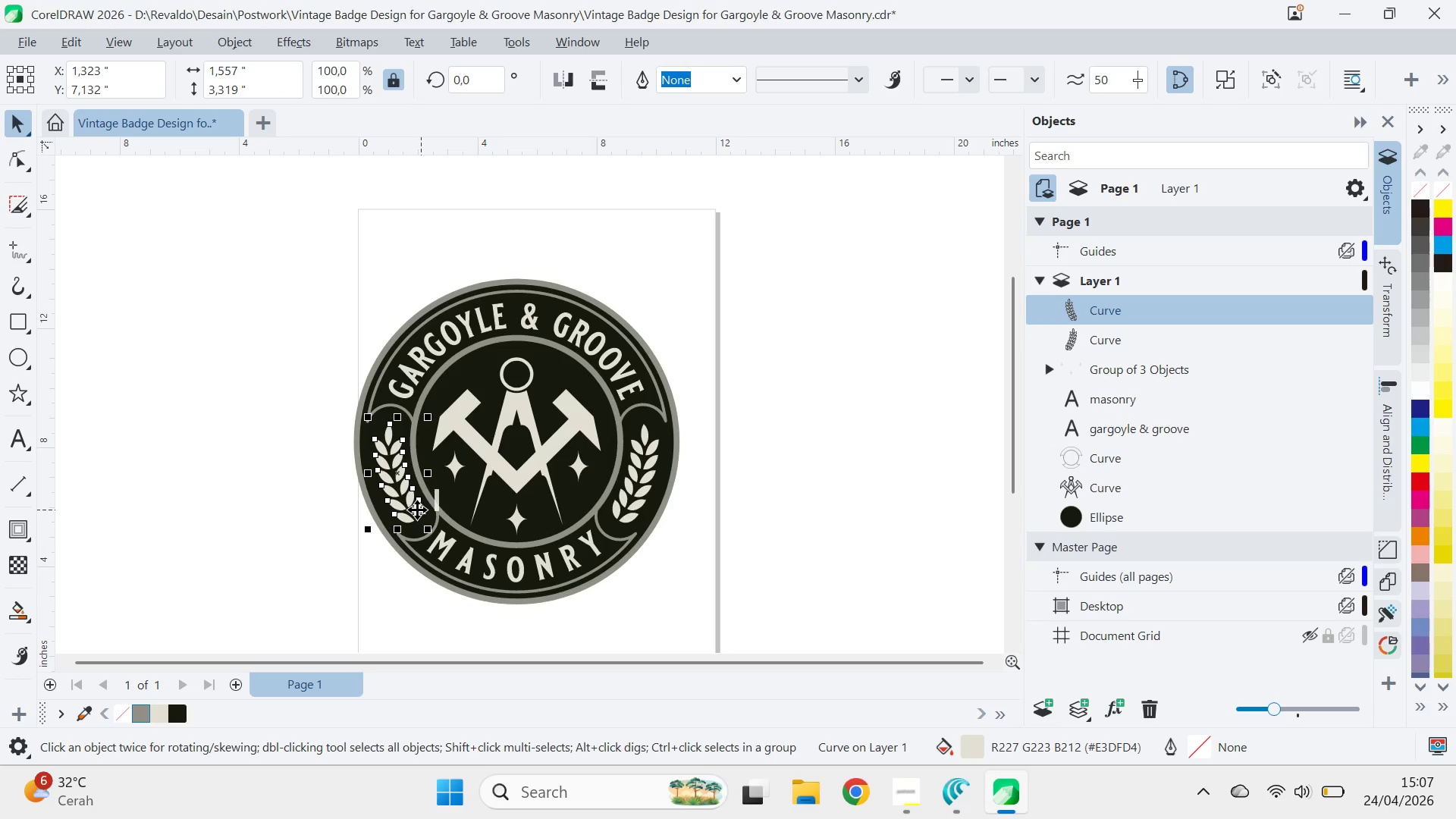 
hold_key(key=ShiftLeft, duration=0.62)
left_click([652, 474])
 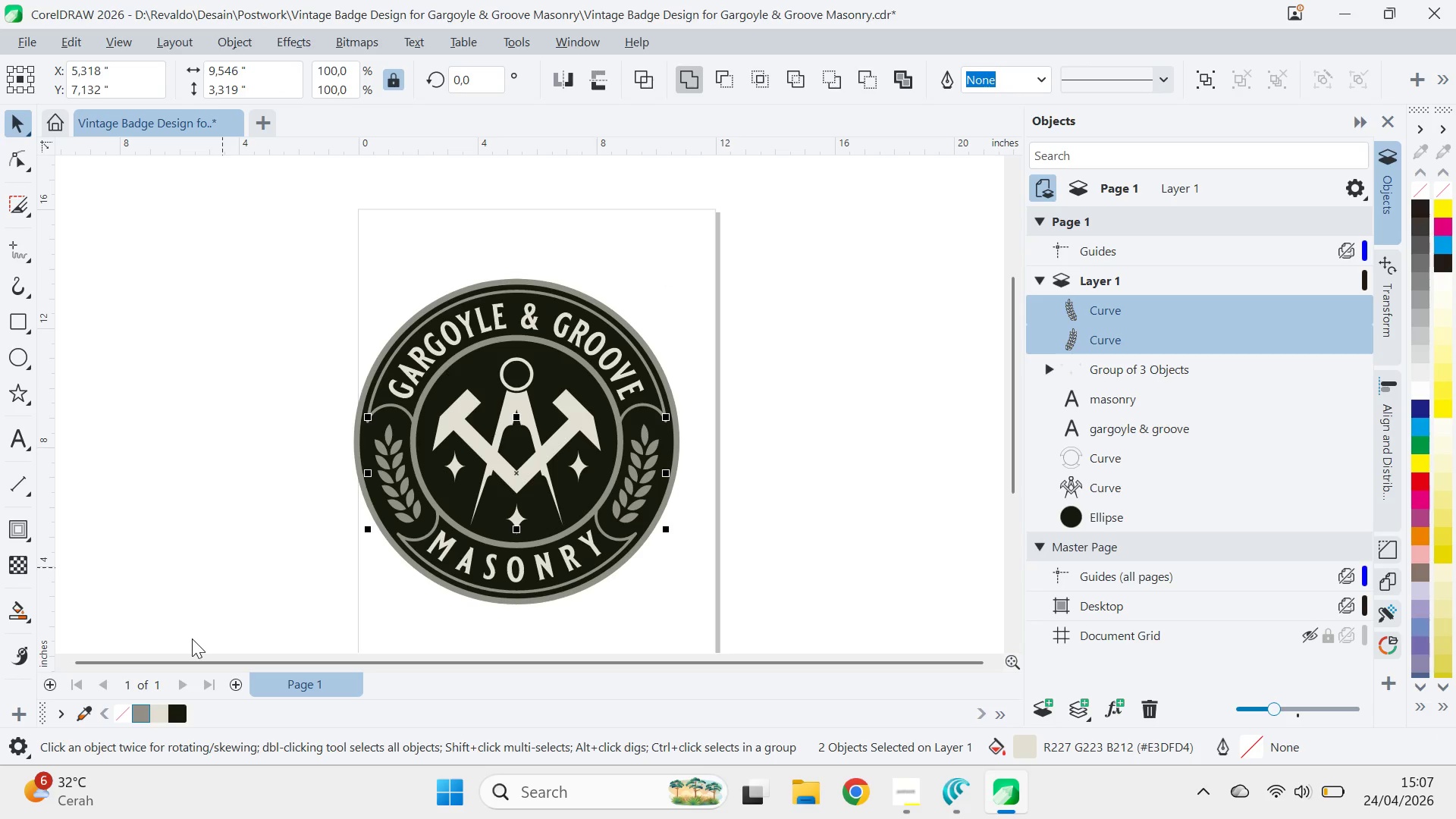 
key(Z)
 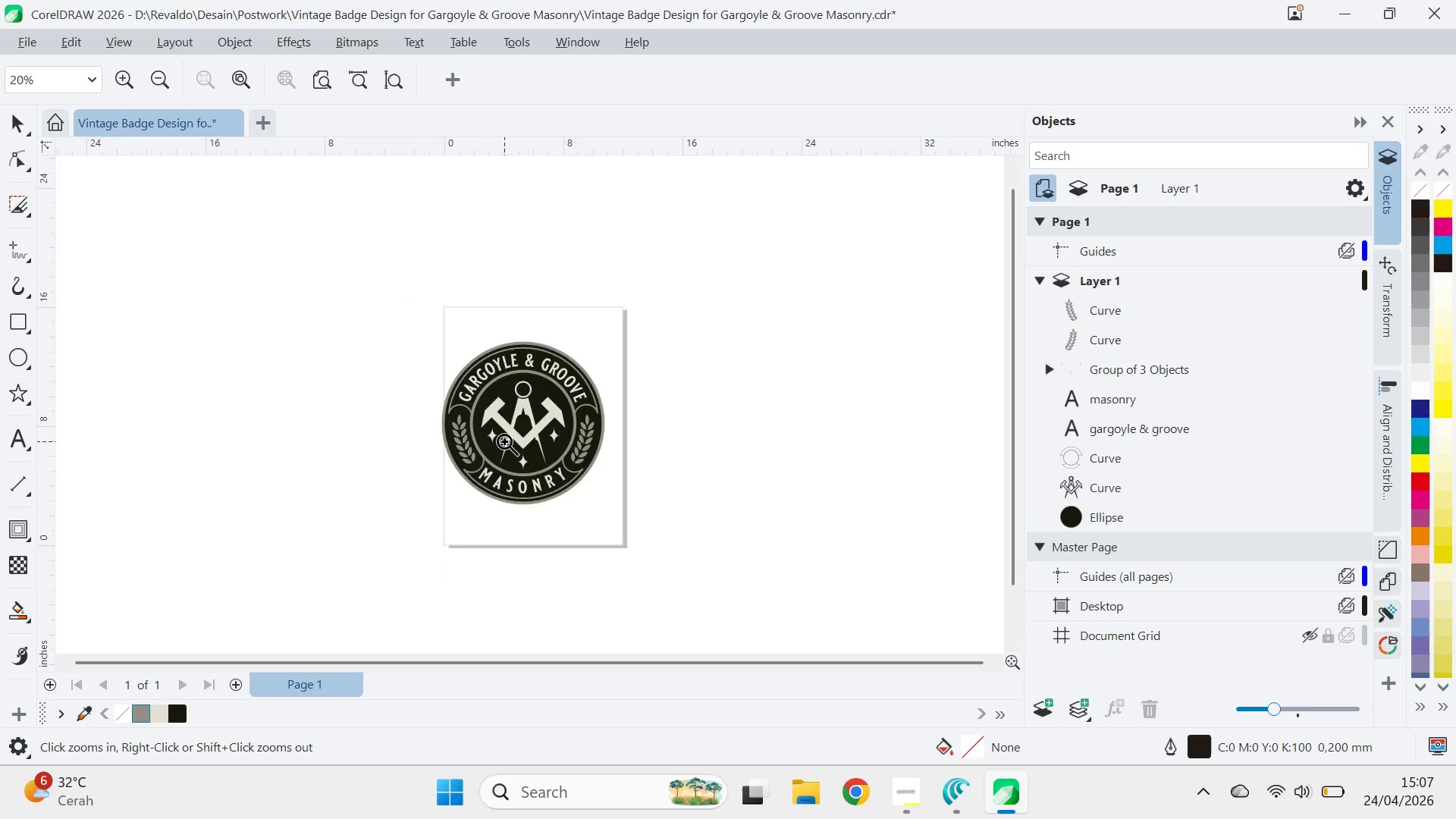 
key(Control+Z)
 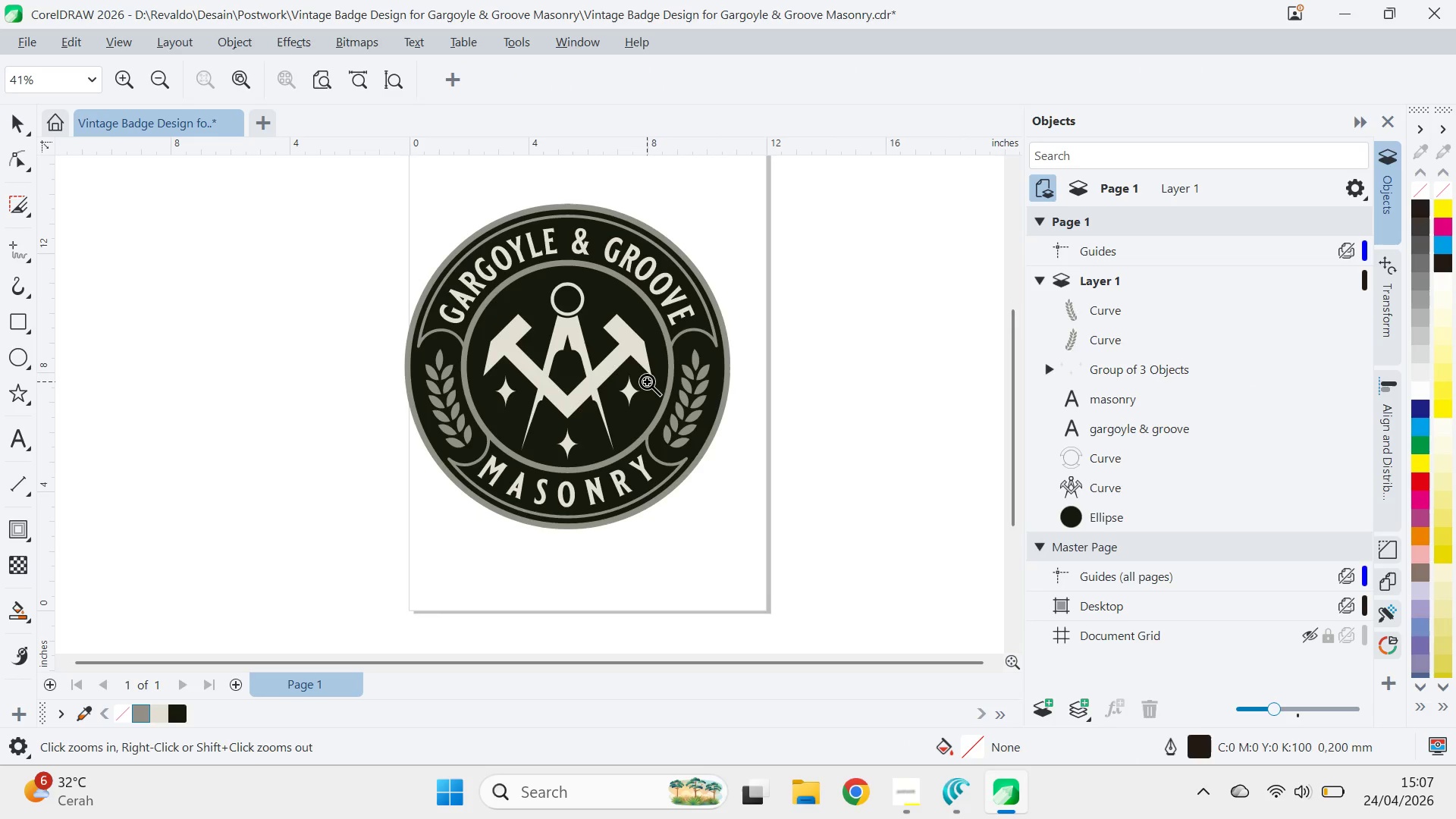 
type(qv)
 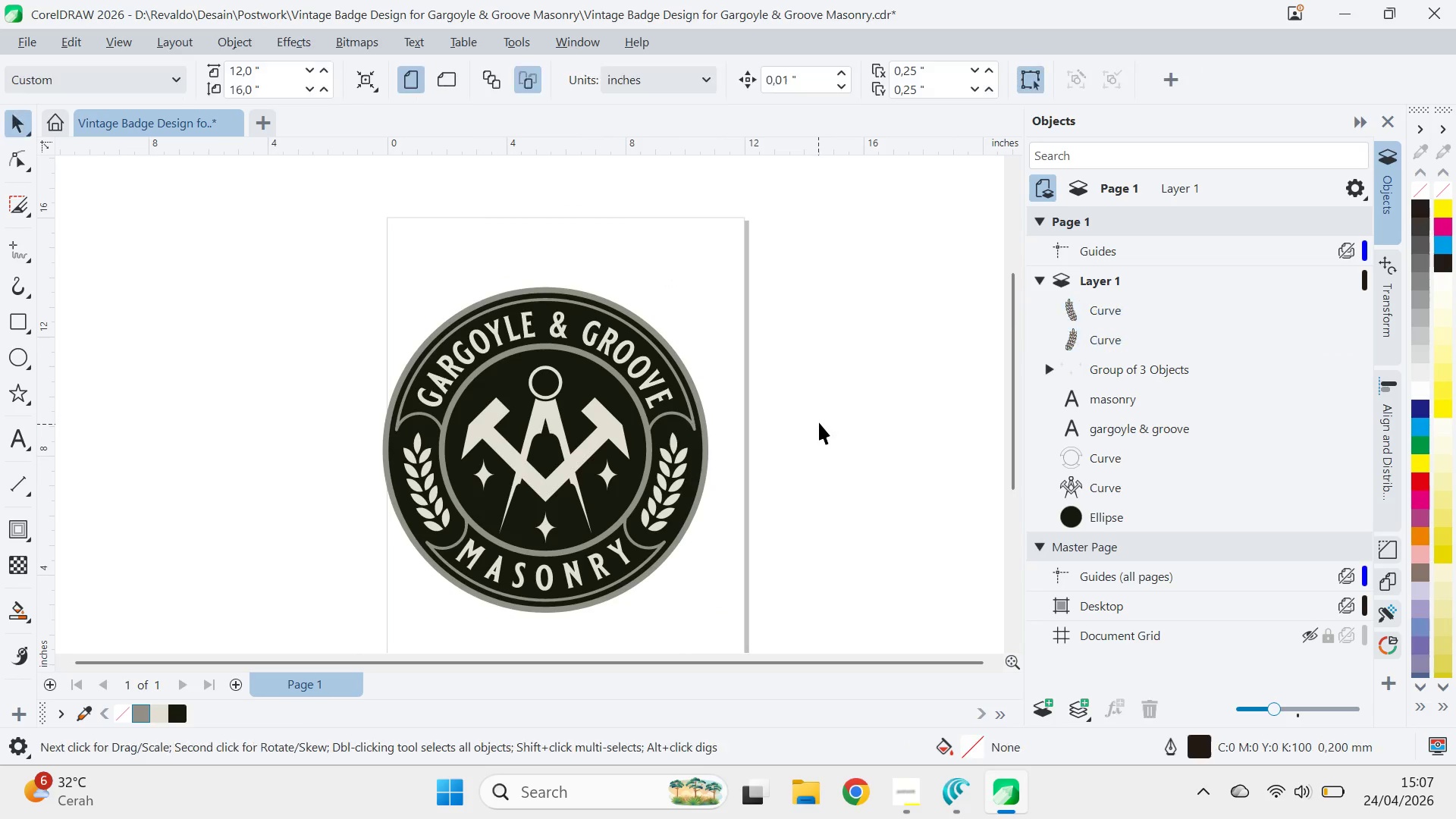 
left_click_drag(start_coordinate=[728, 331], to_coordinate=[706, 415])
 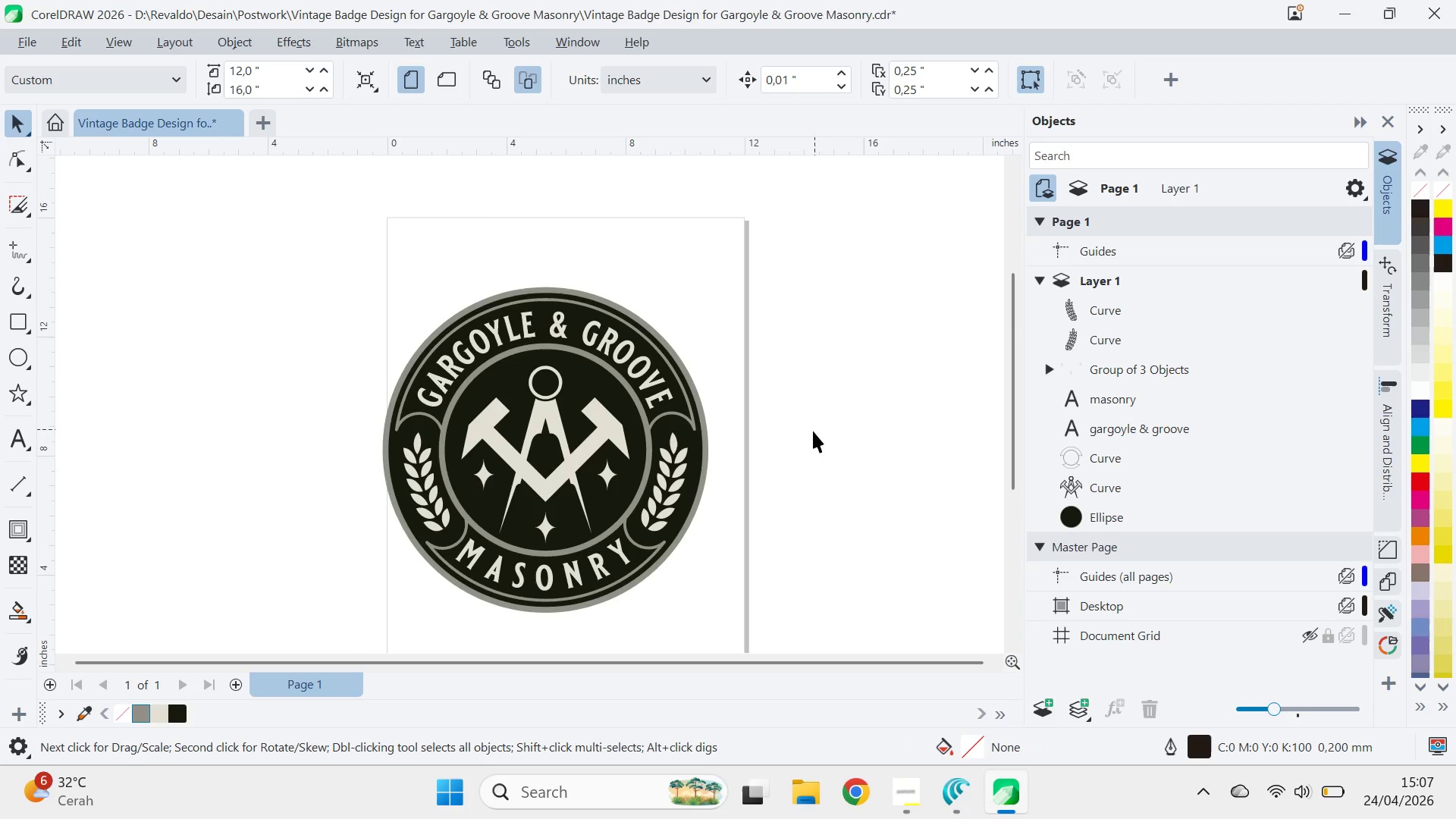 
double_click([604, 478])
 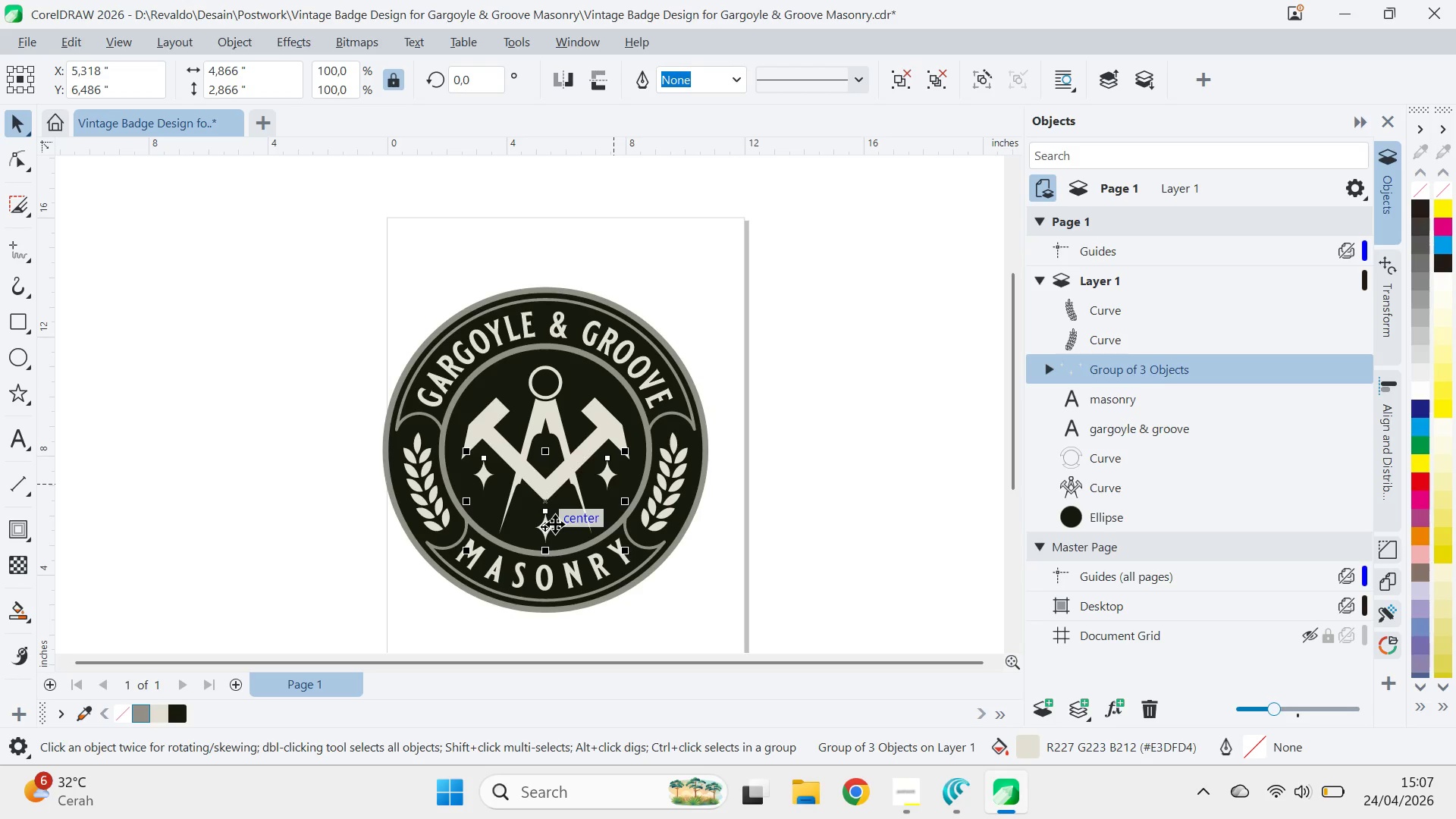 
key(Control+U)
 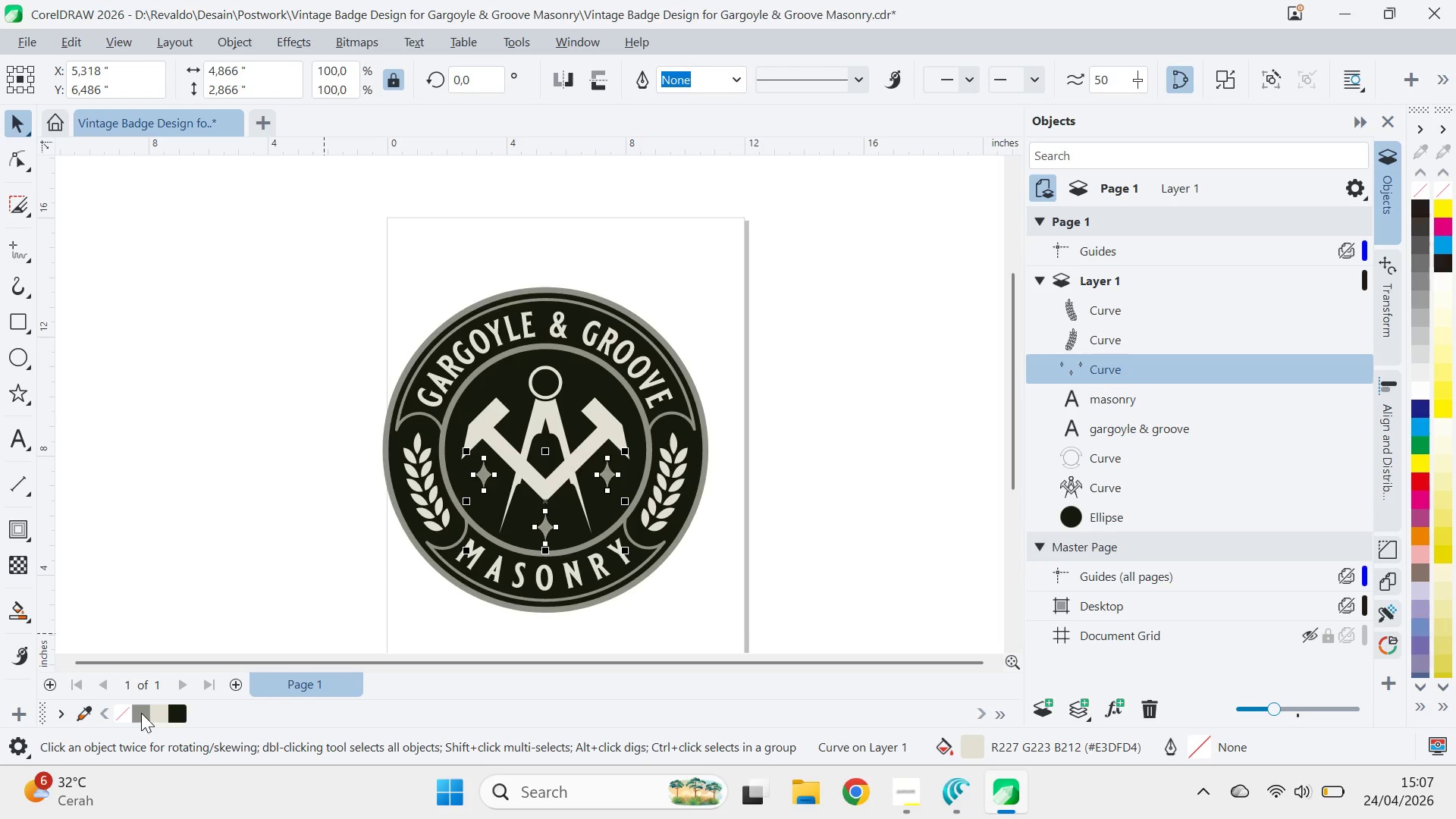 
wait(6.55)
 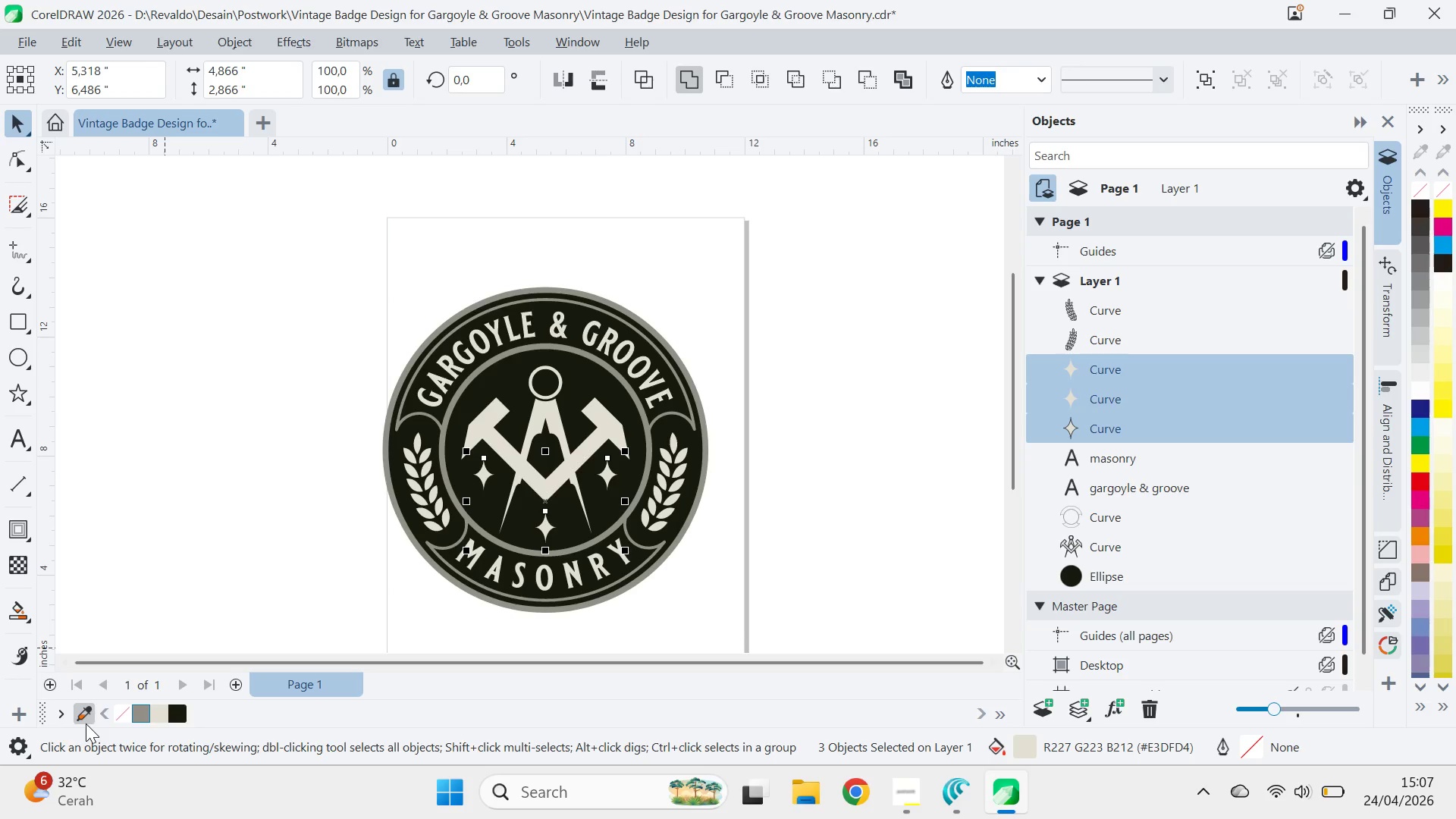 
left_click([162, 708])